 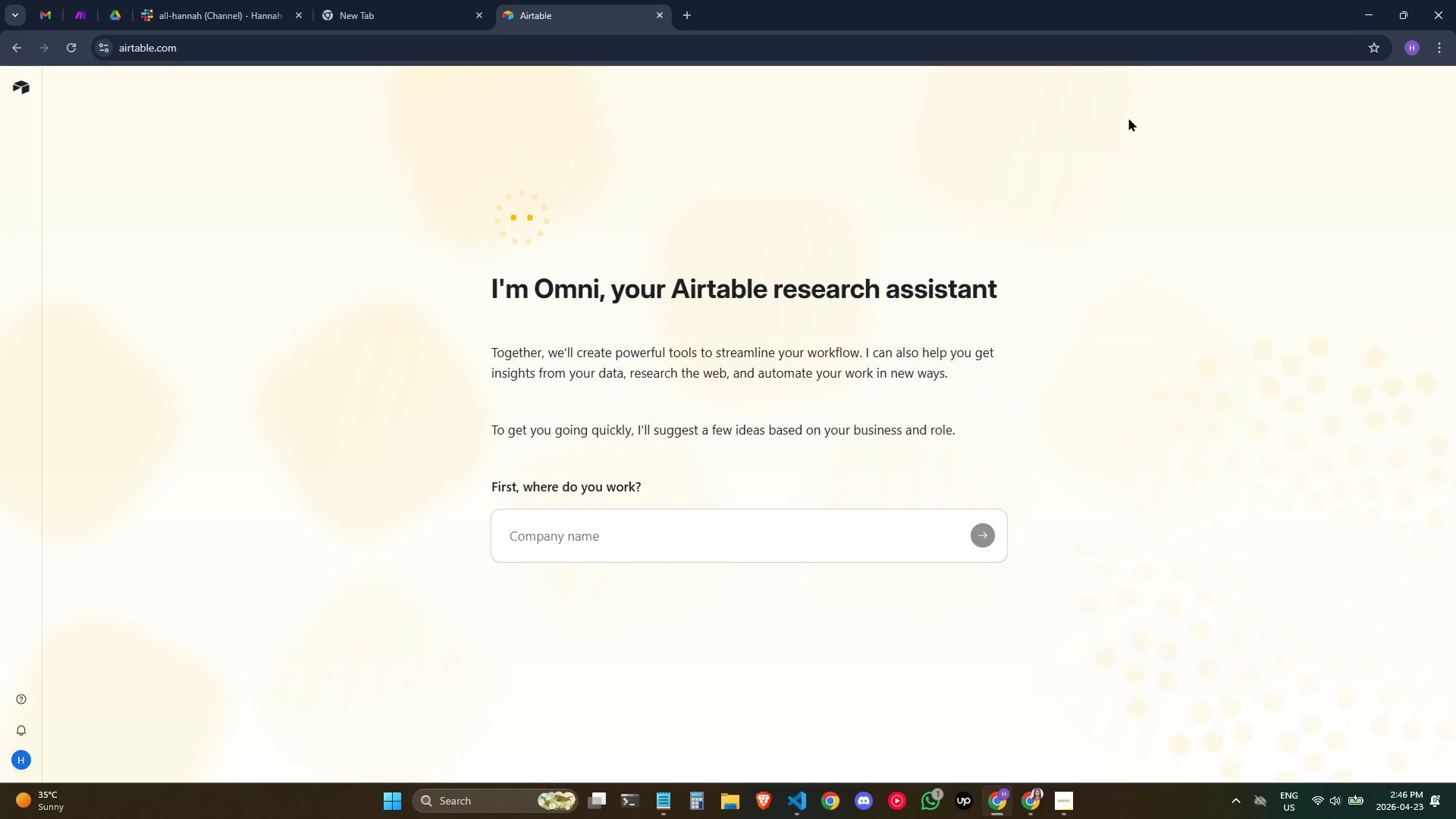 
left_click([1133, 121])
 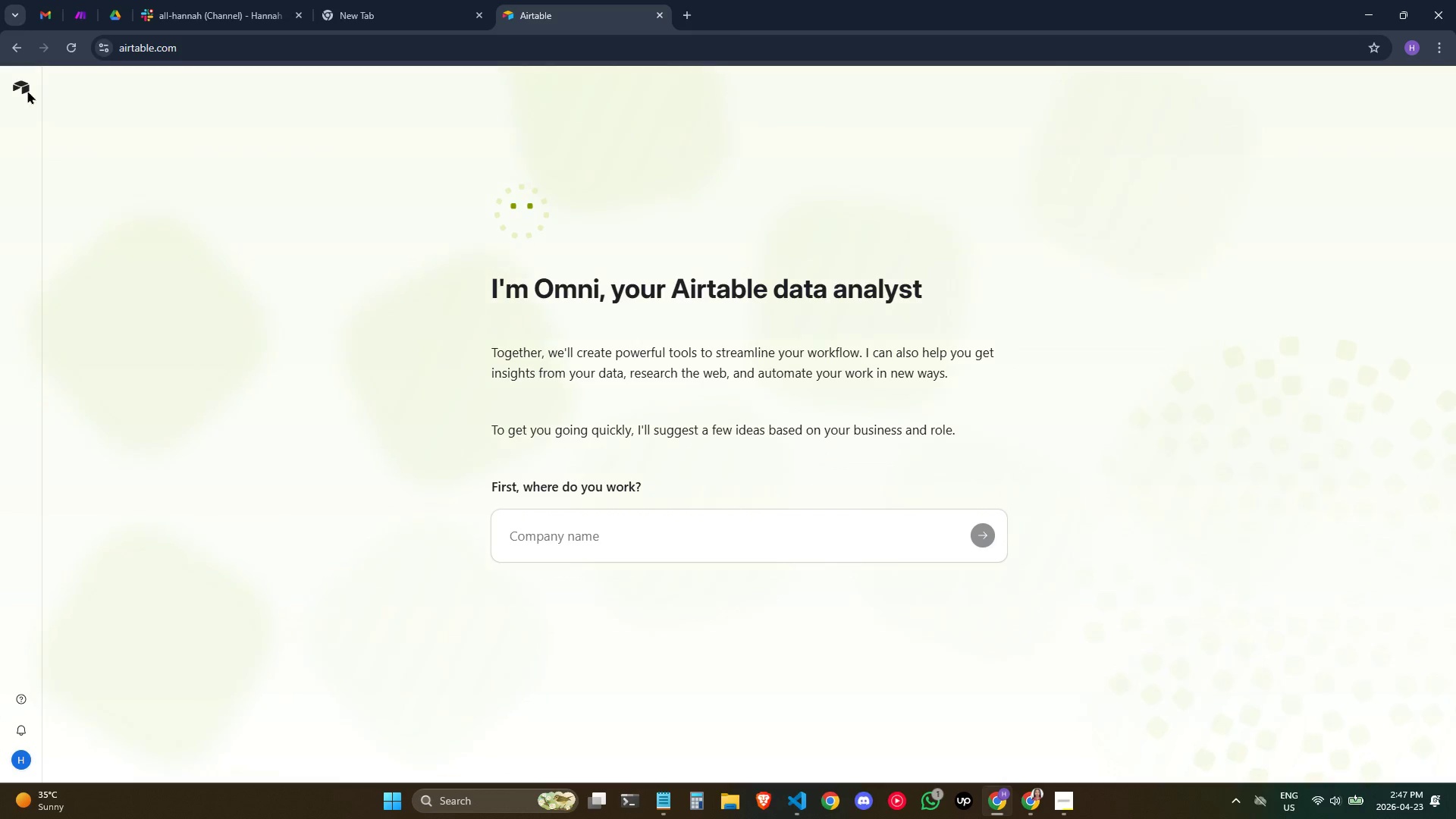 
left_click([31, 89])
 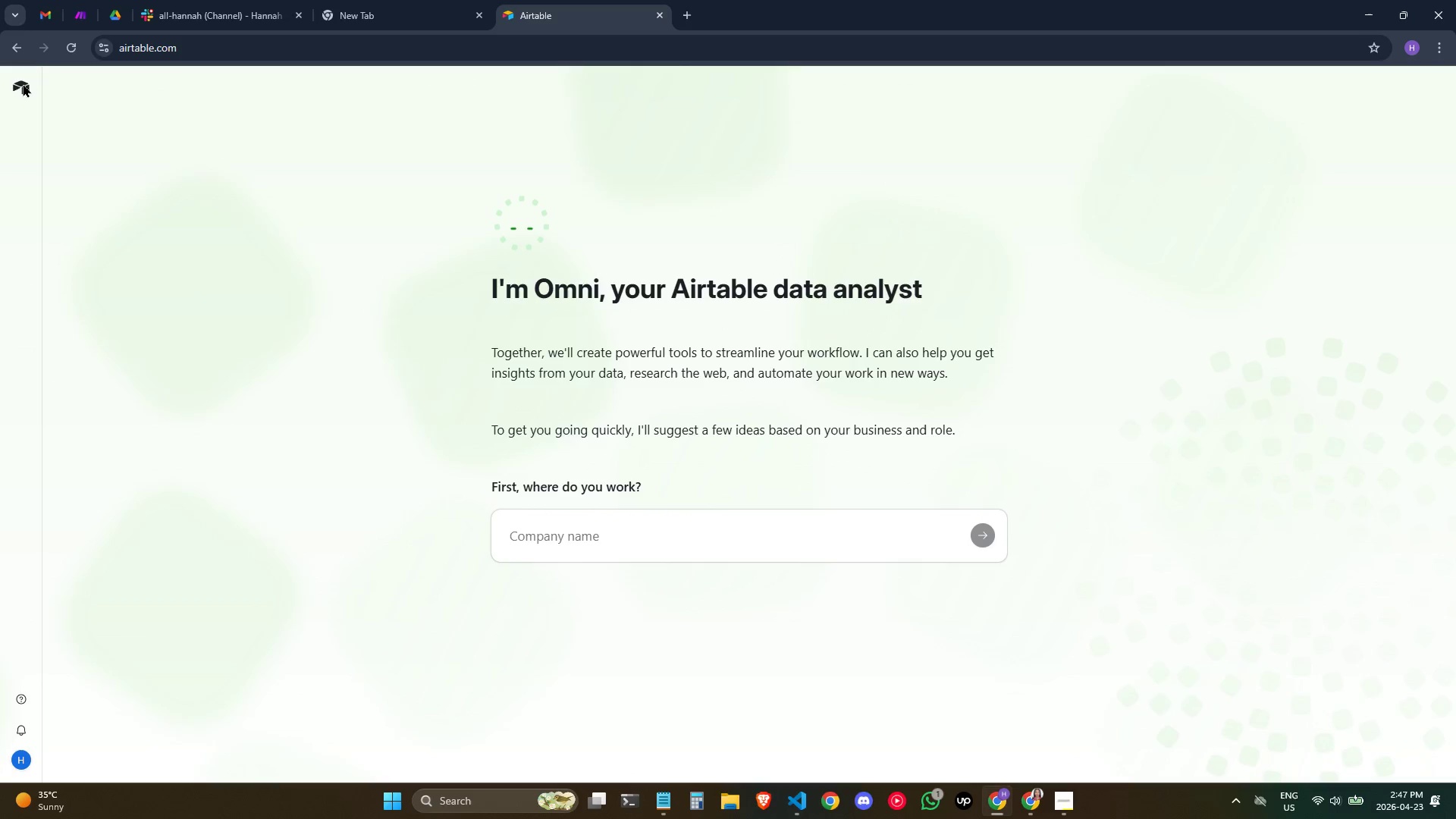 
left_click([24, 83])
 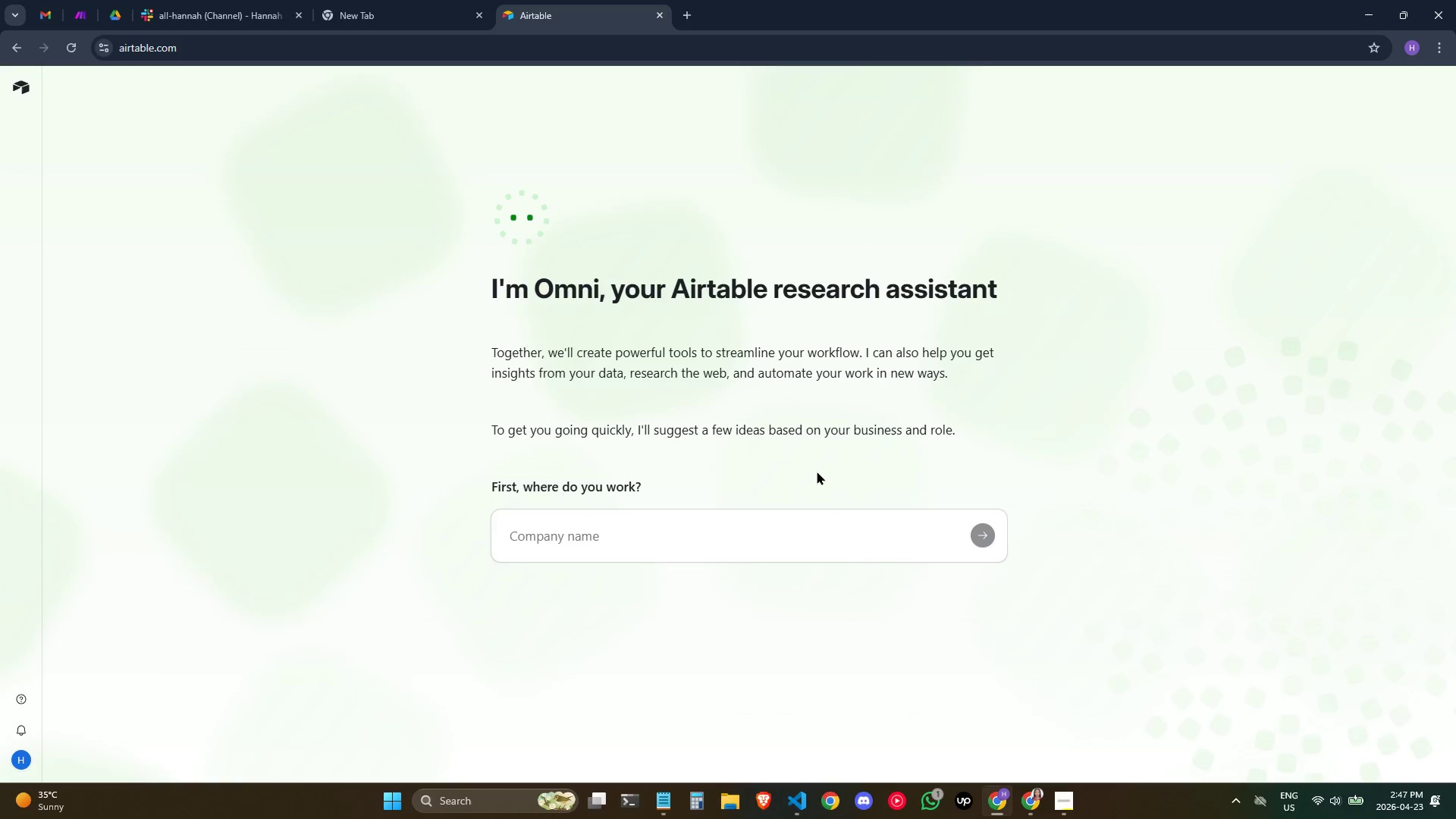 
wait(9.19)
 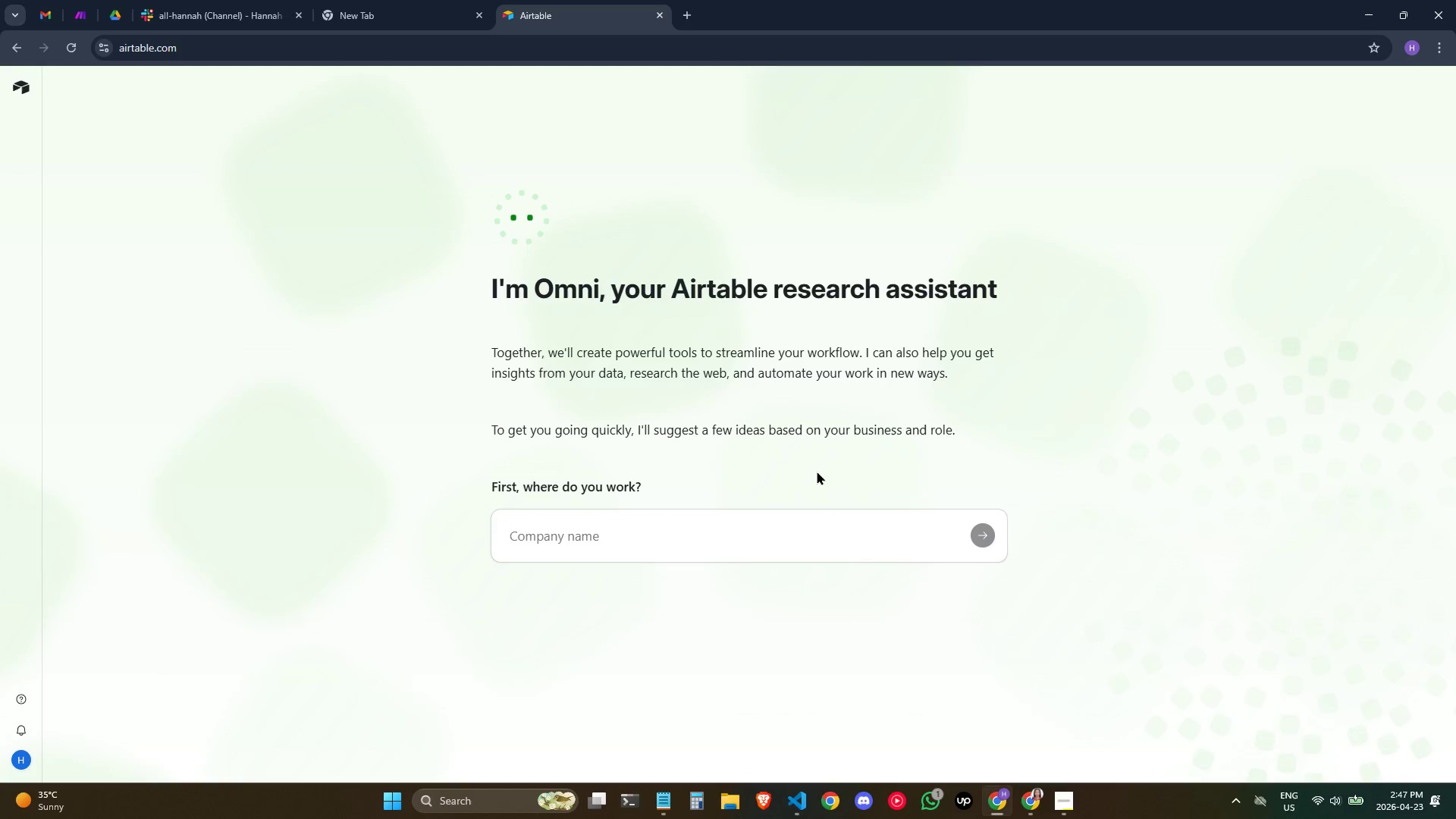 
left_click([1414, 84])
 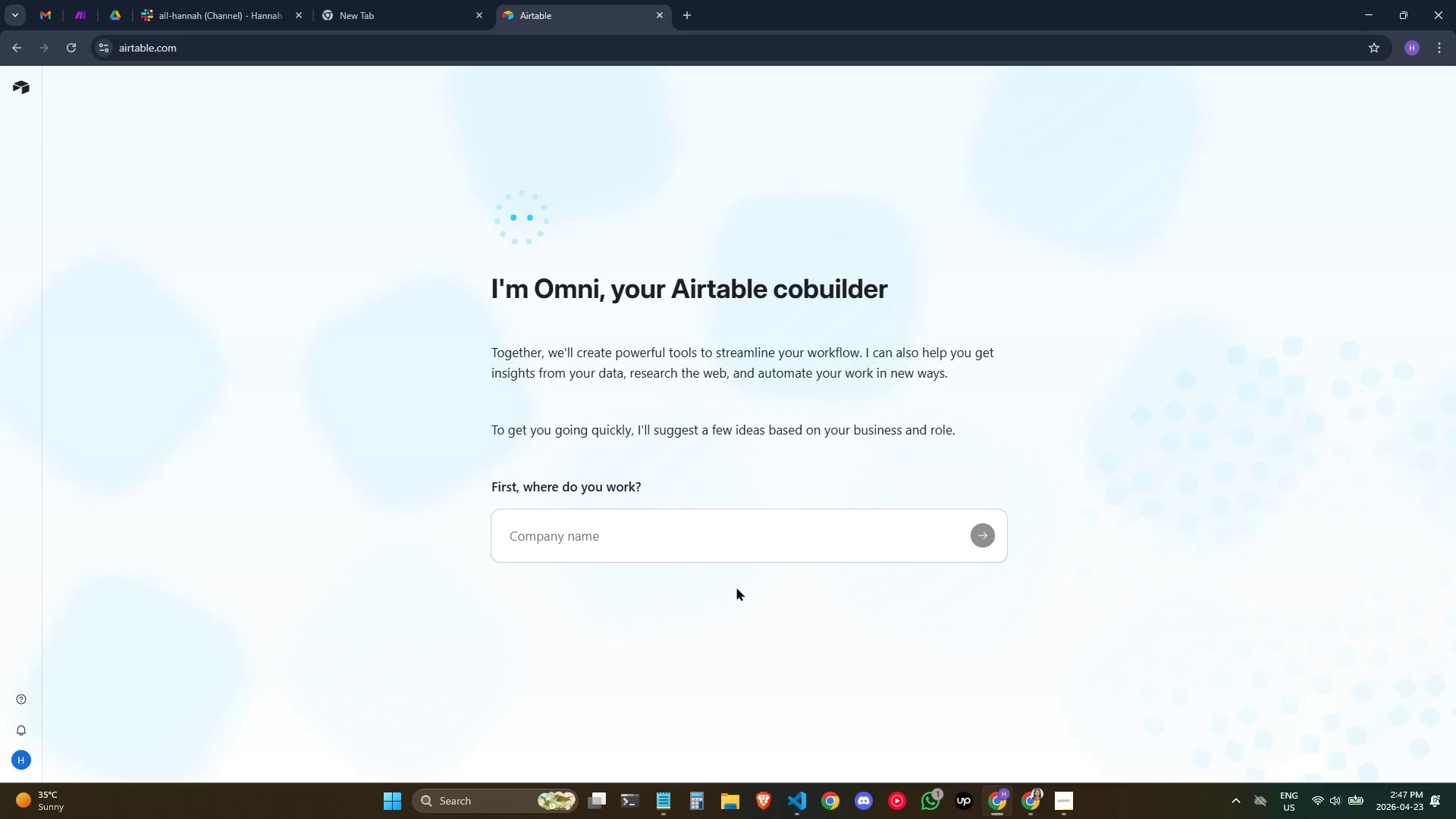 
left_click([679, 535])
 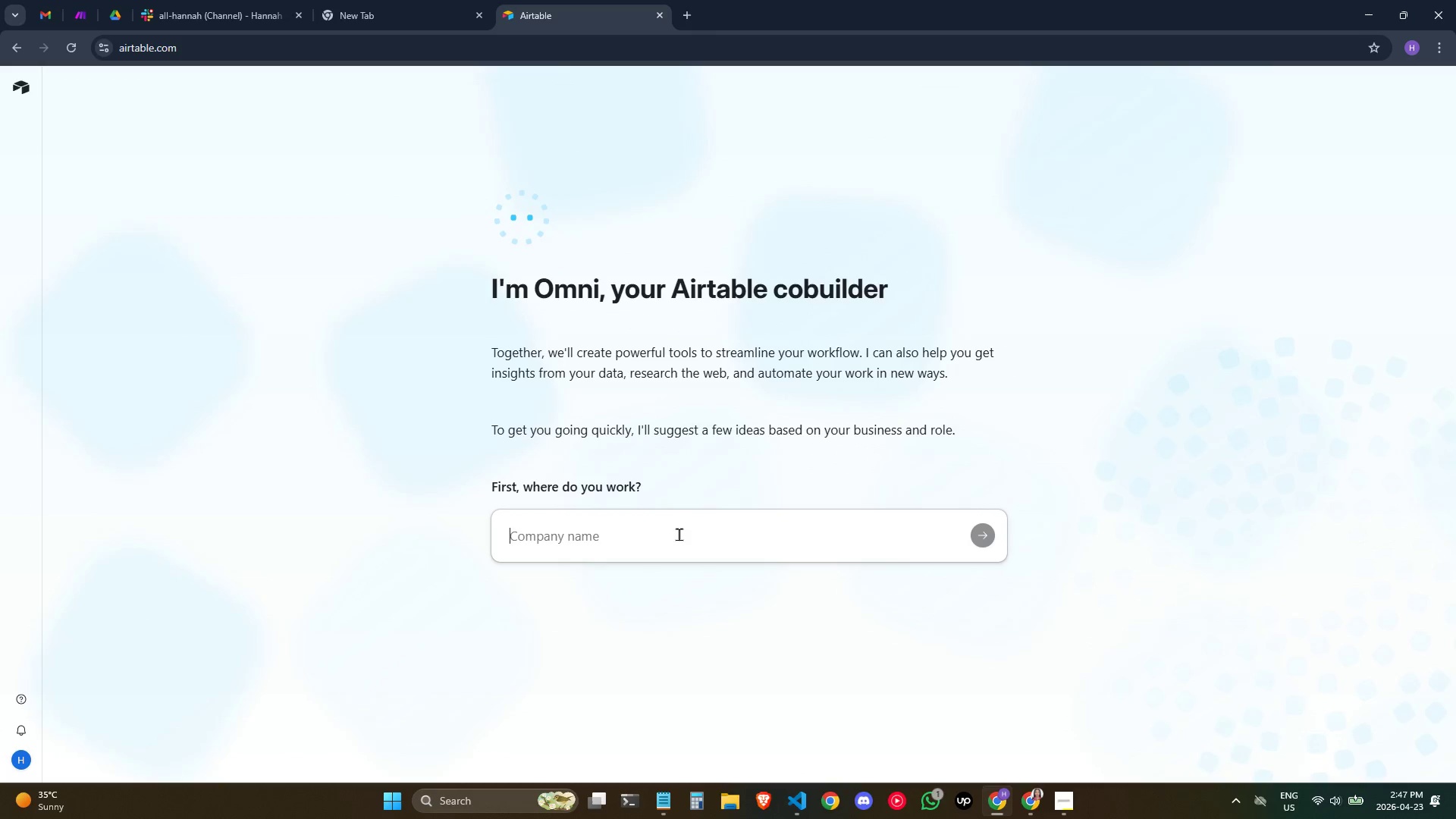 
scroll: coordinate [765, 459], scroll_direction: down, amount: 3.0
 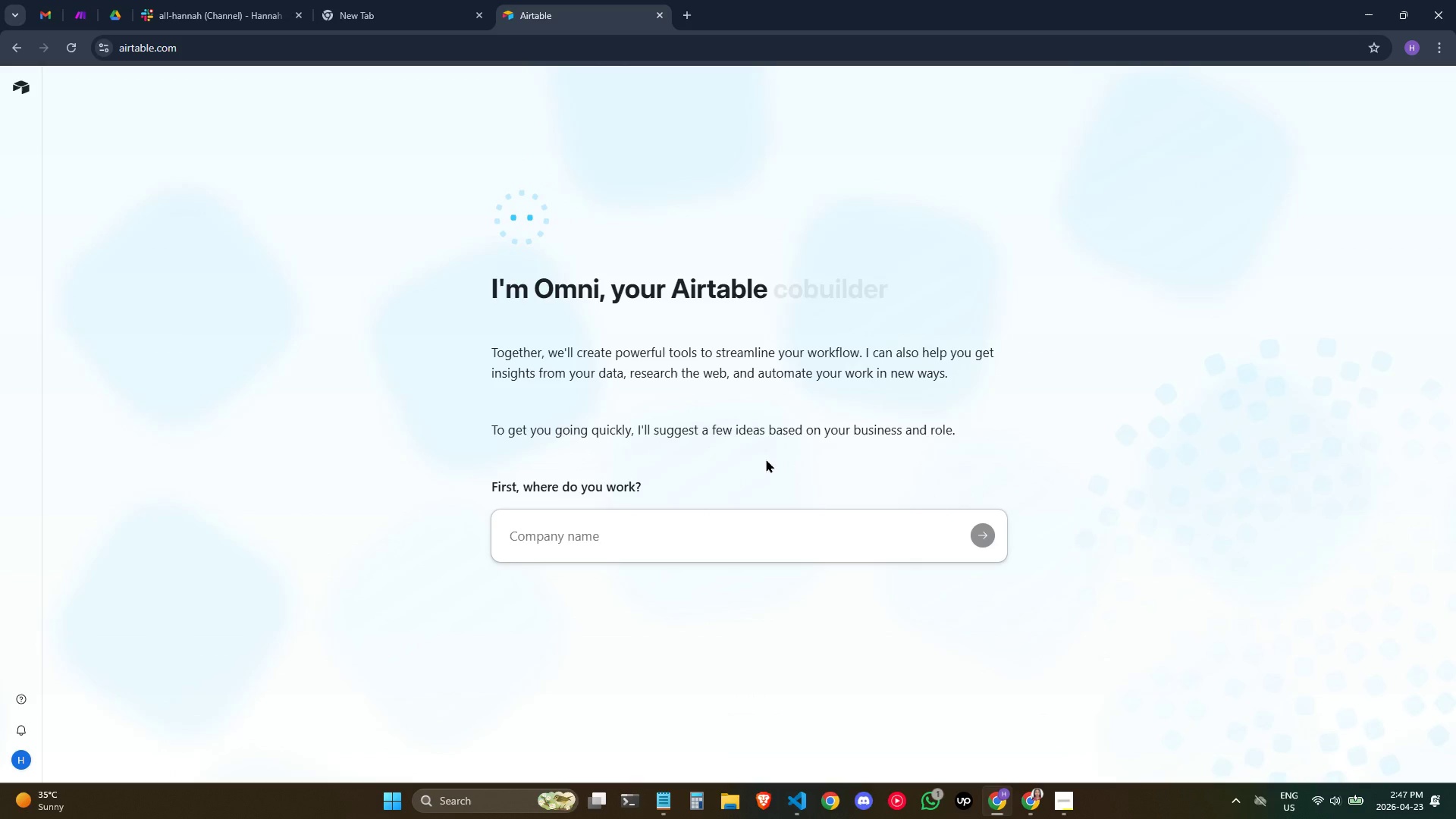 
type(NA)
 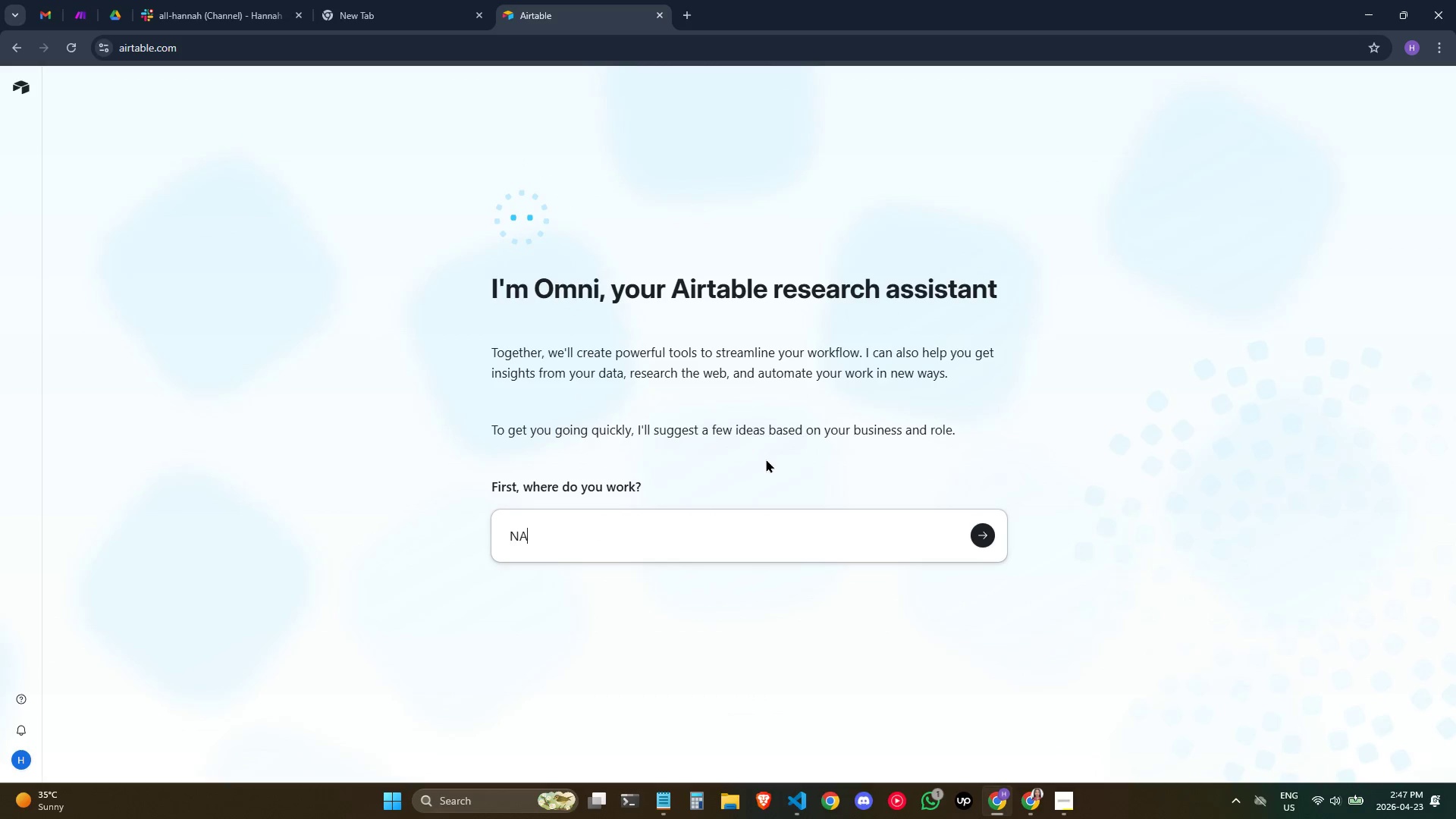 
key(Enter)
 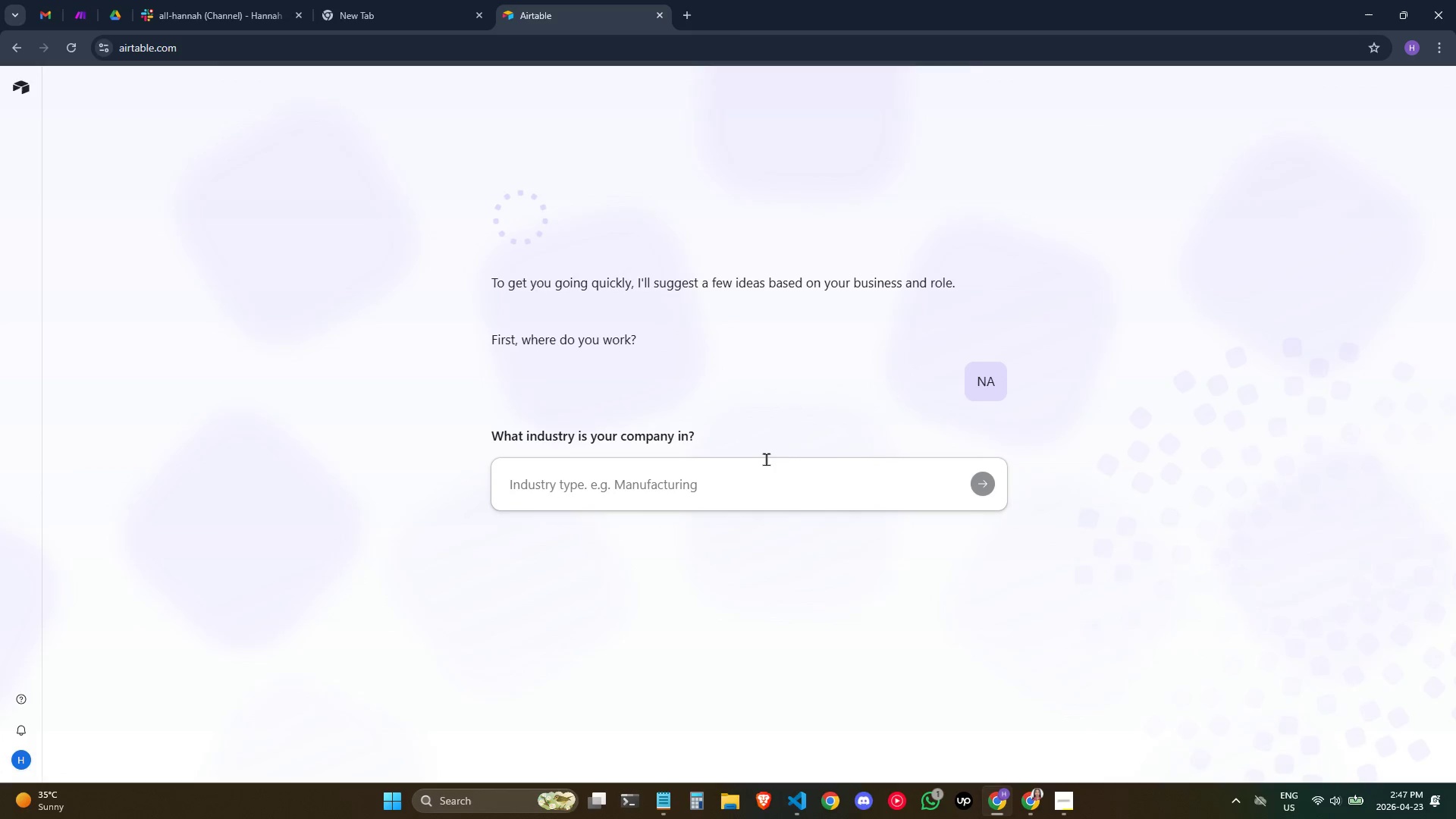 
type(Marketing)
 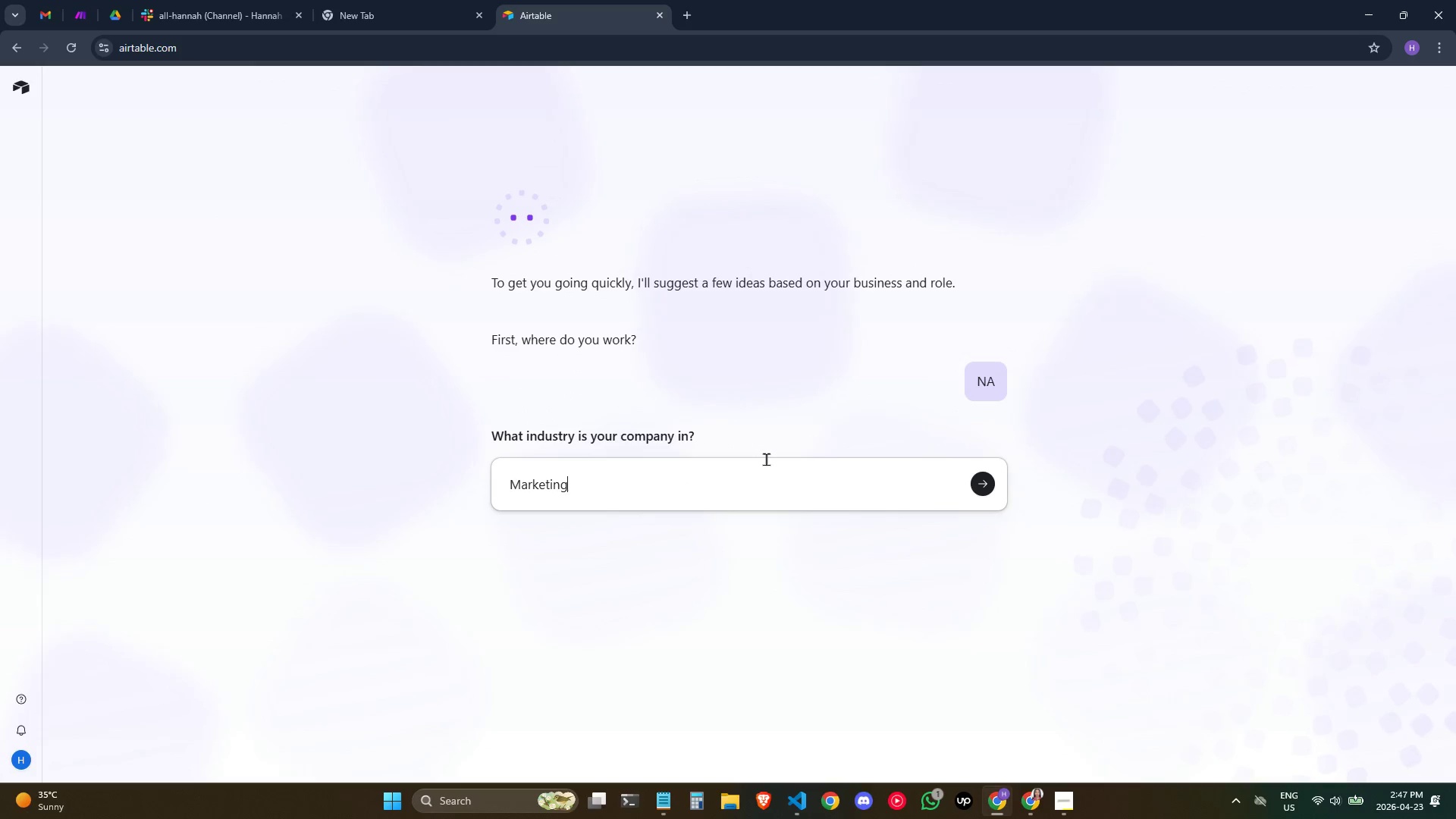 
key(Enter)
 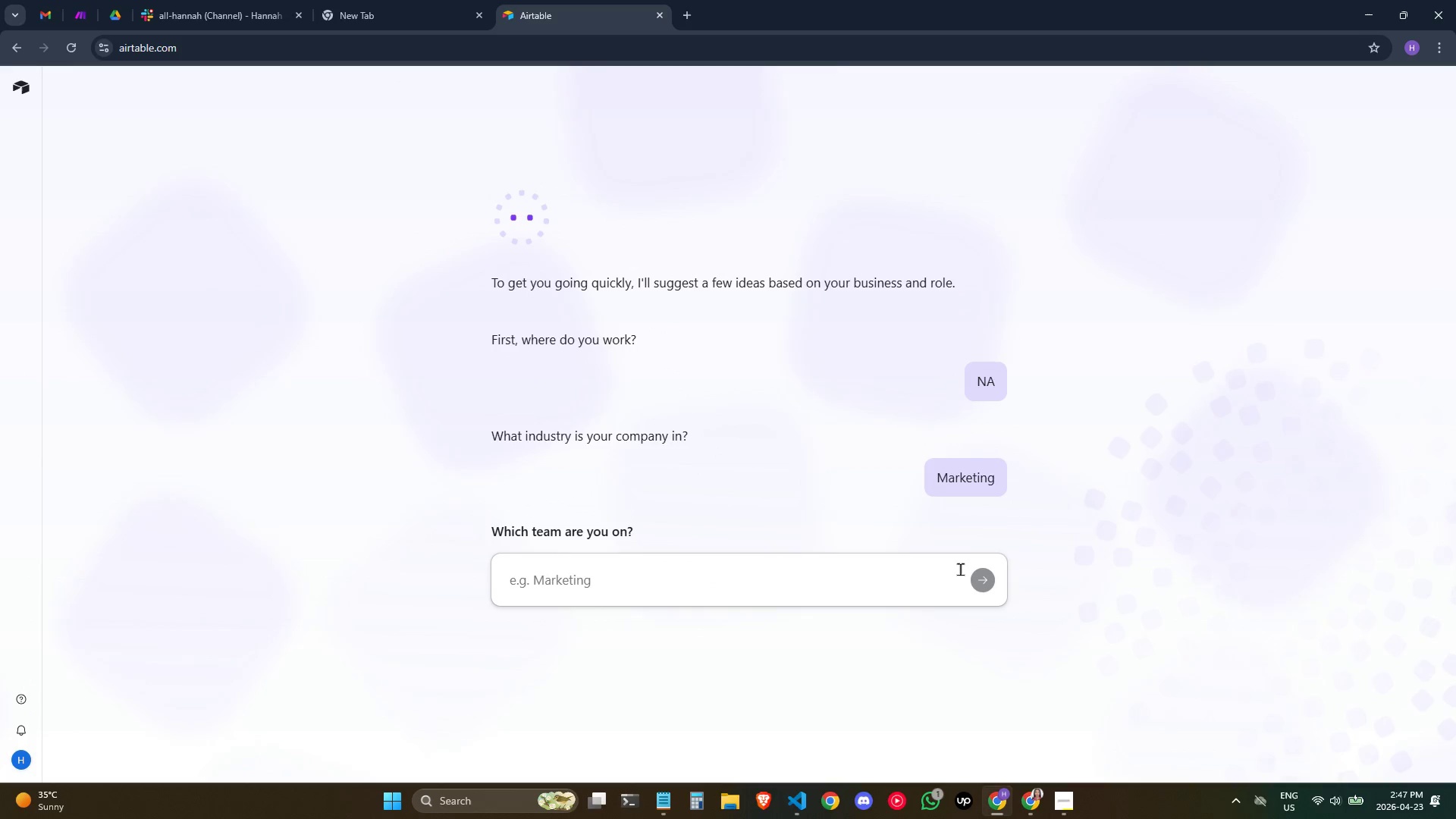 
wait(6.2)
 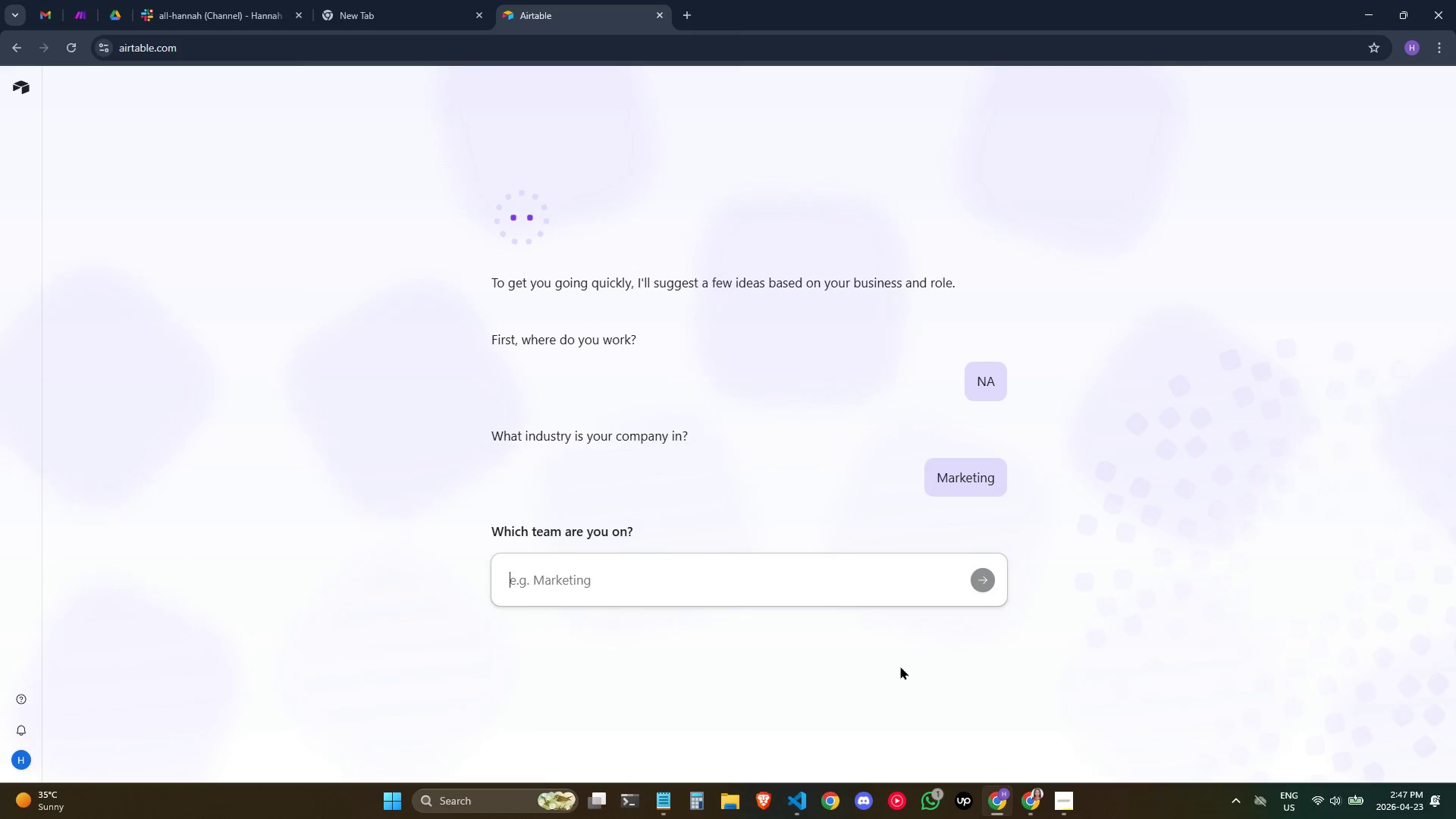 
key(ArrowUp)
 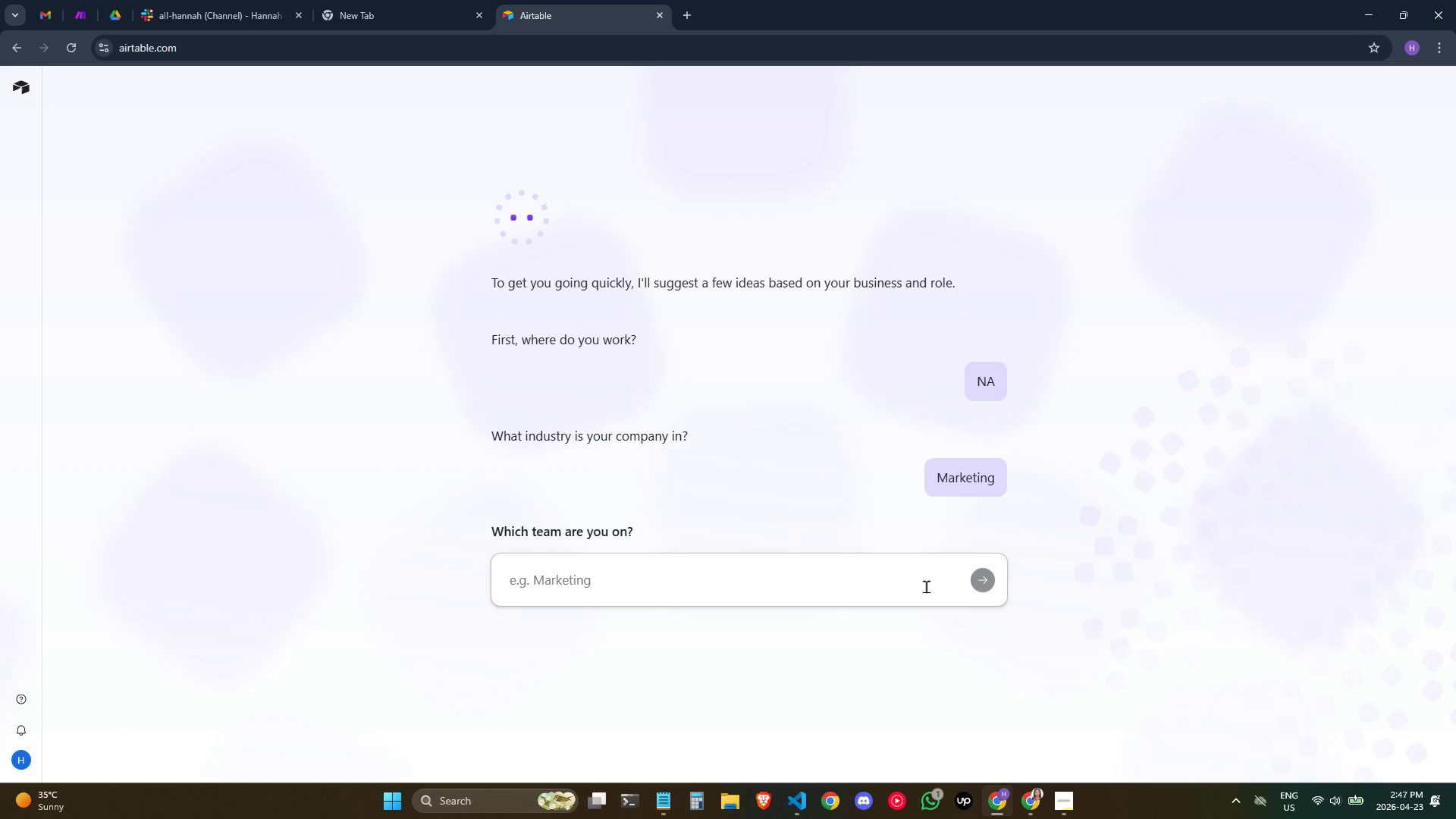 
key(ArrowUp)
 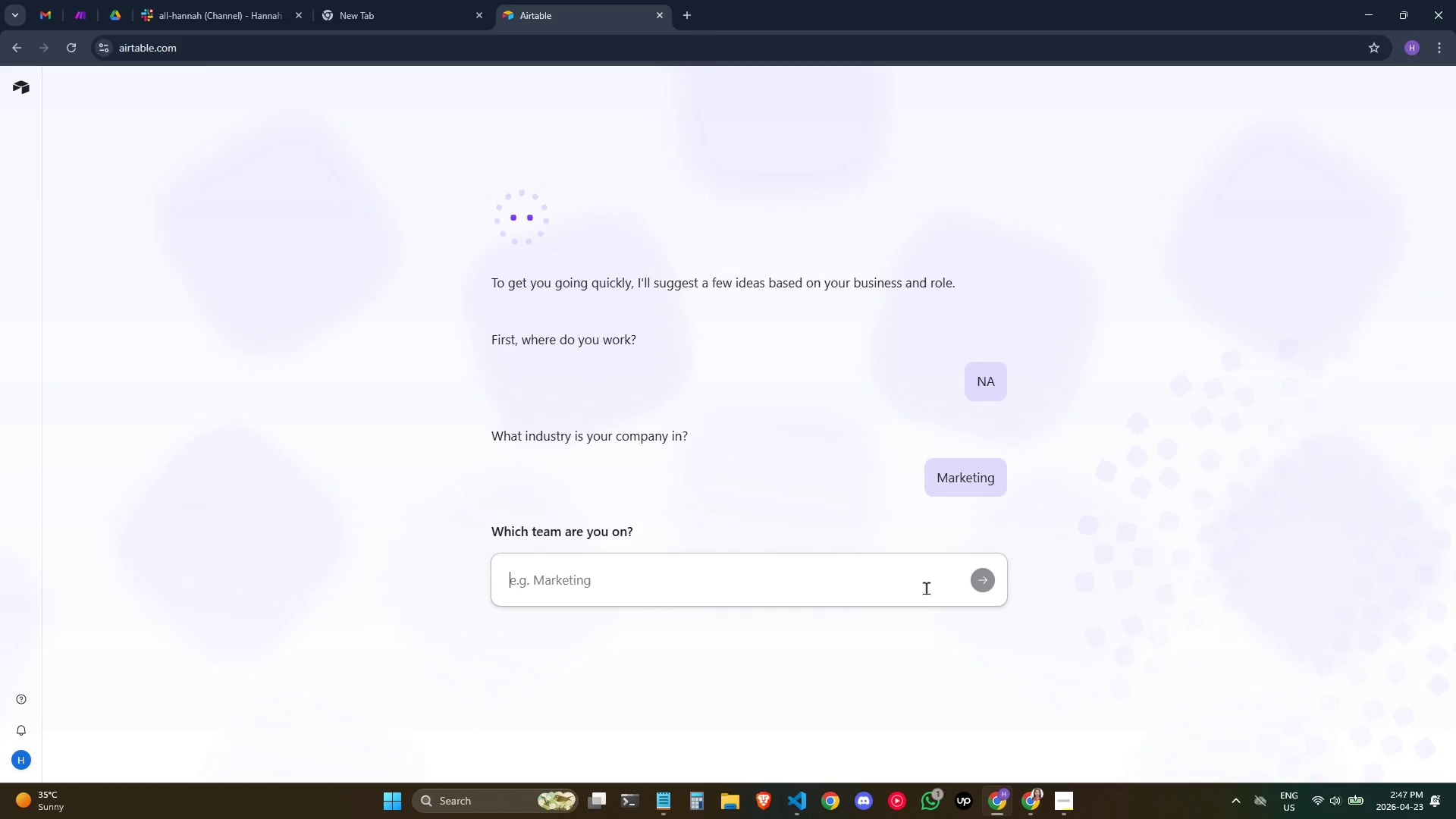 
type(Marketing)
 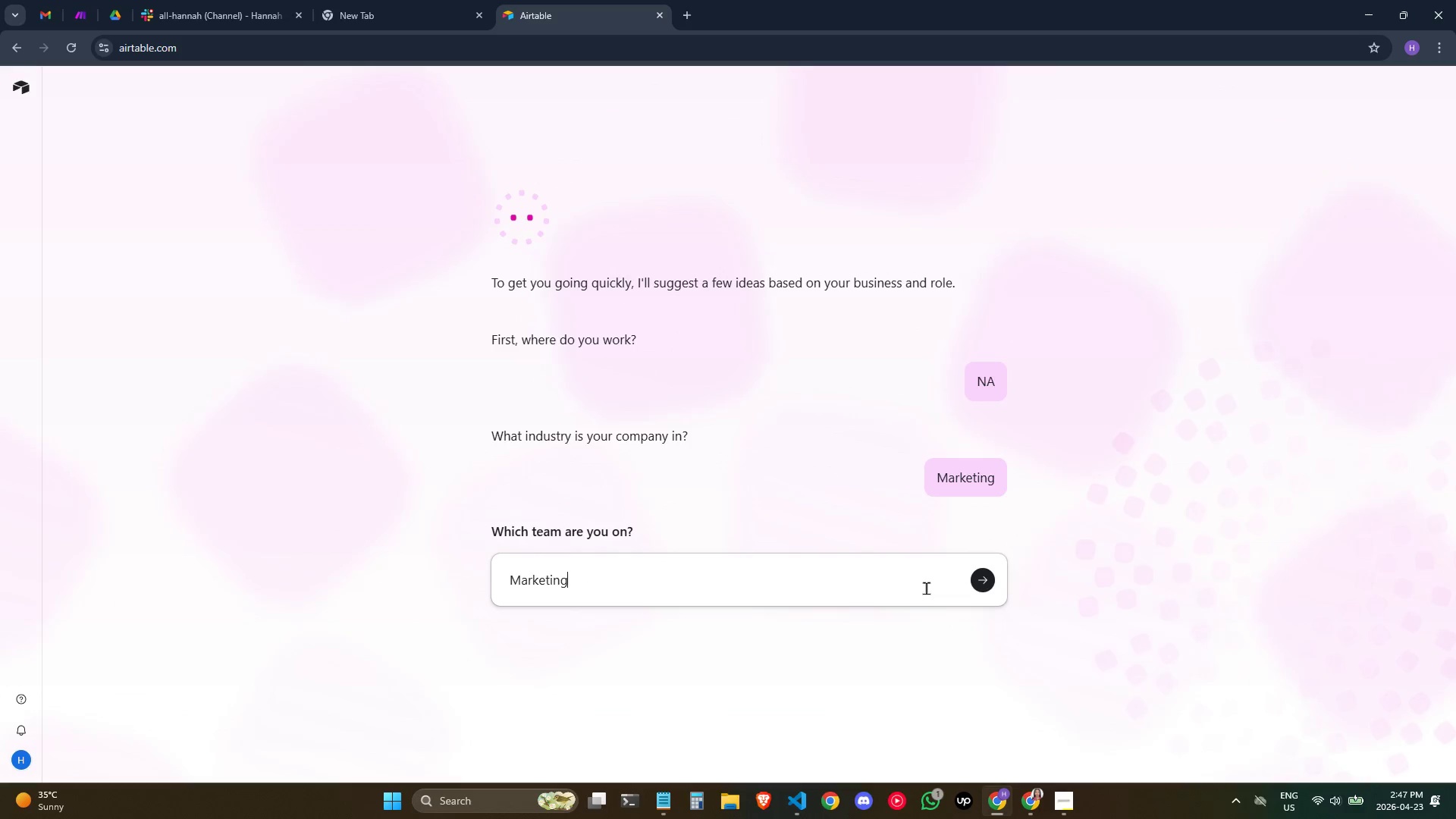 
key(Enter)
 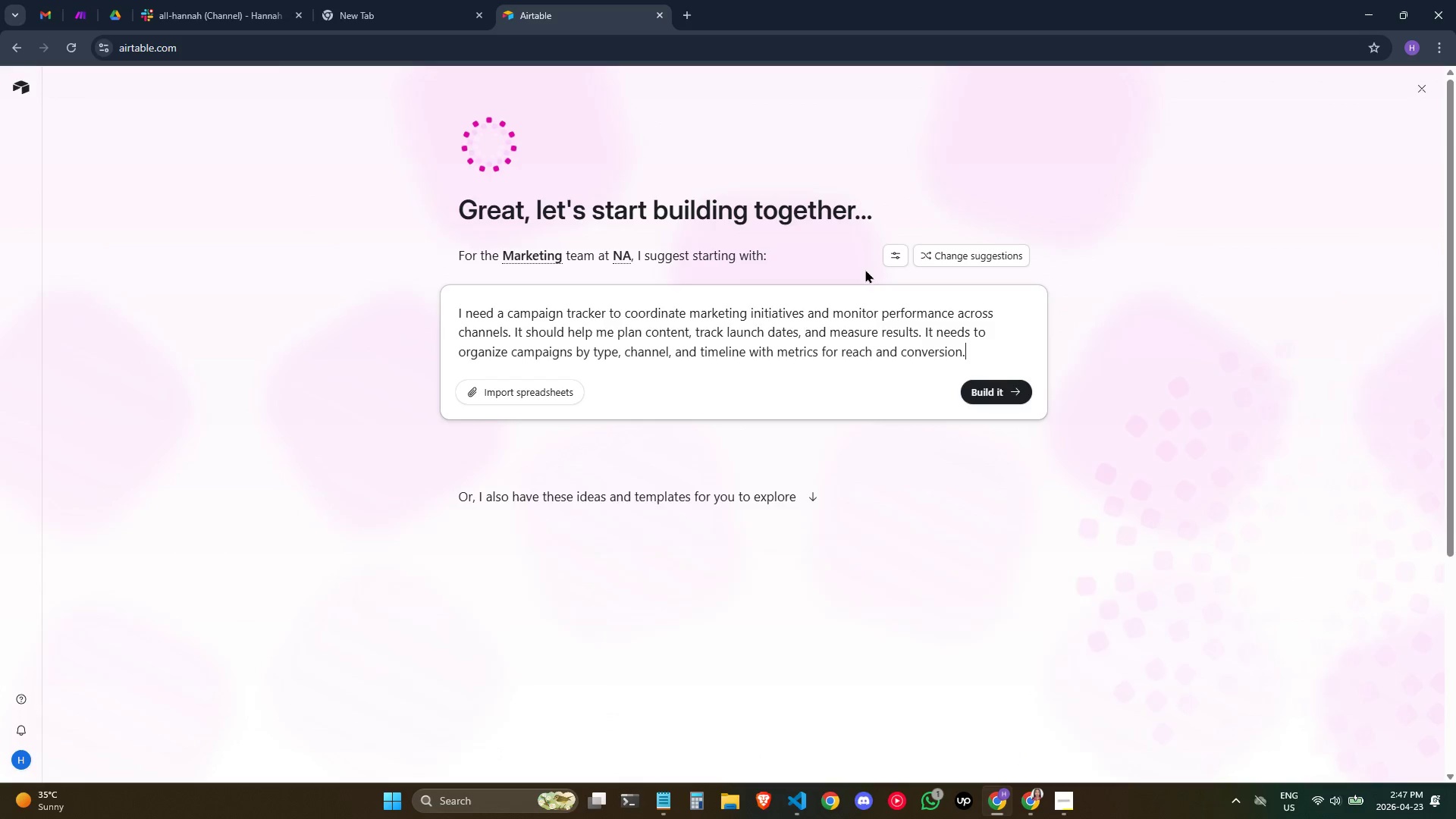 
scroll: coordinate [980, 361], scroll_direction: down, amount: 2.0
 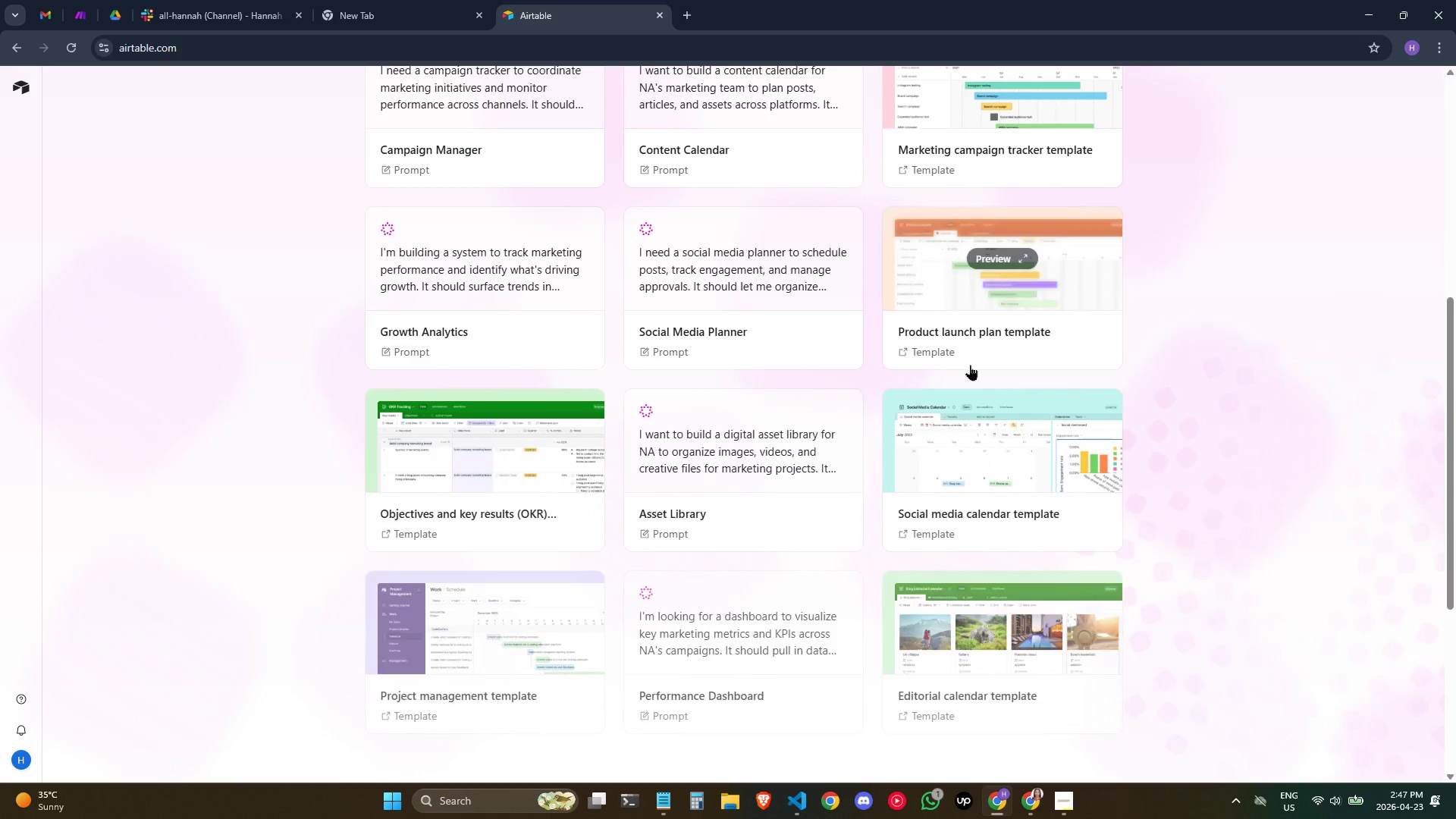 
scroll: coordinate [956, 361], scroll_direction: up, amount: 5.0
 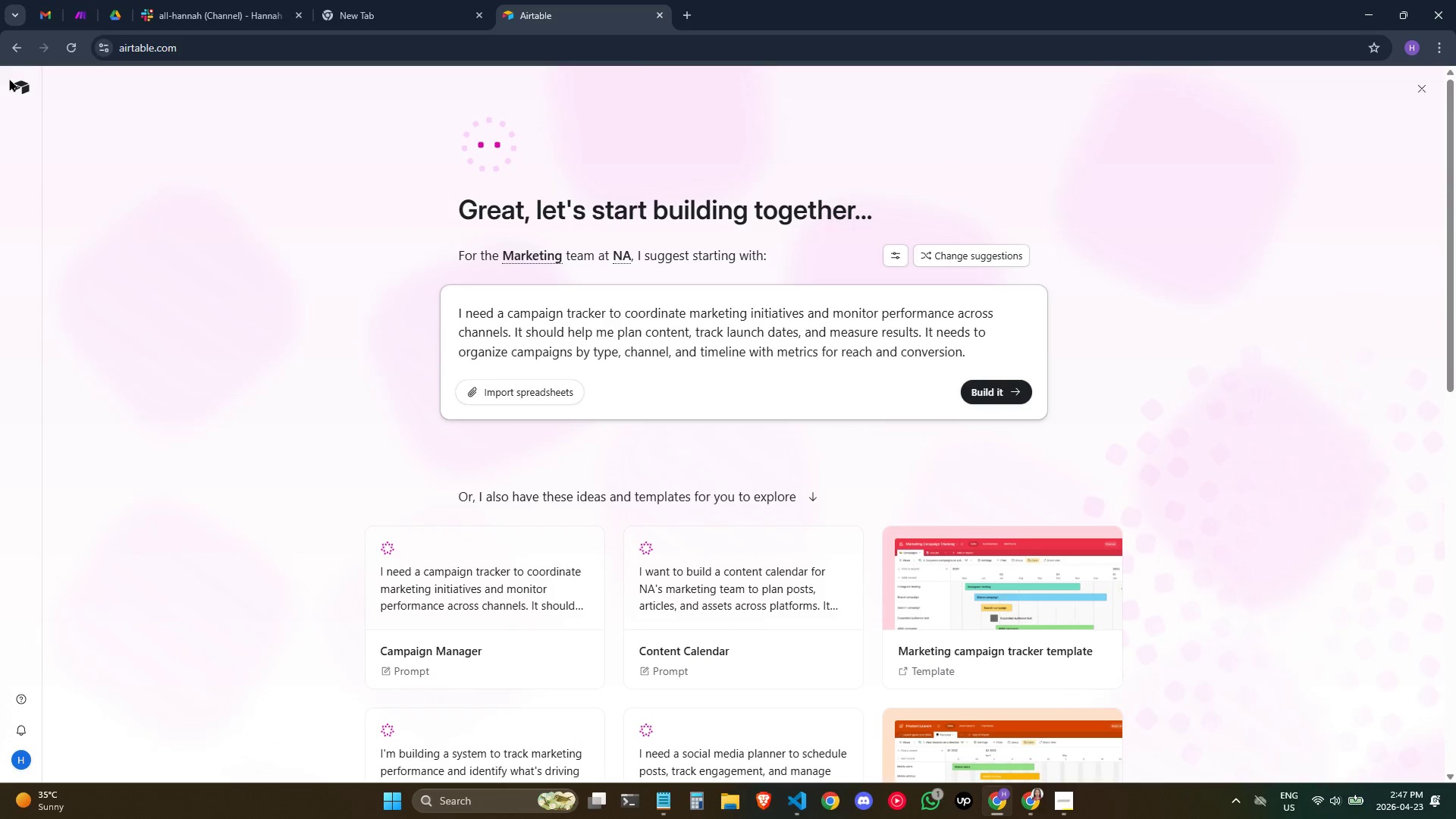 
double_click([10, 77])
 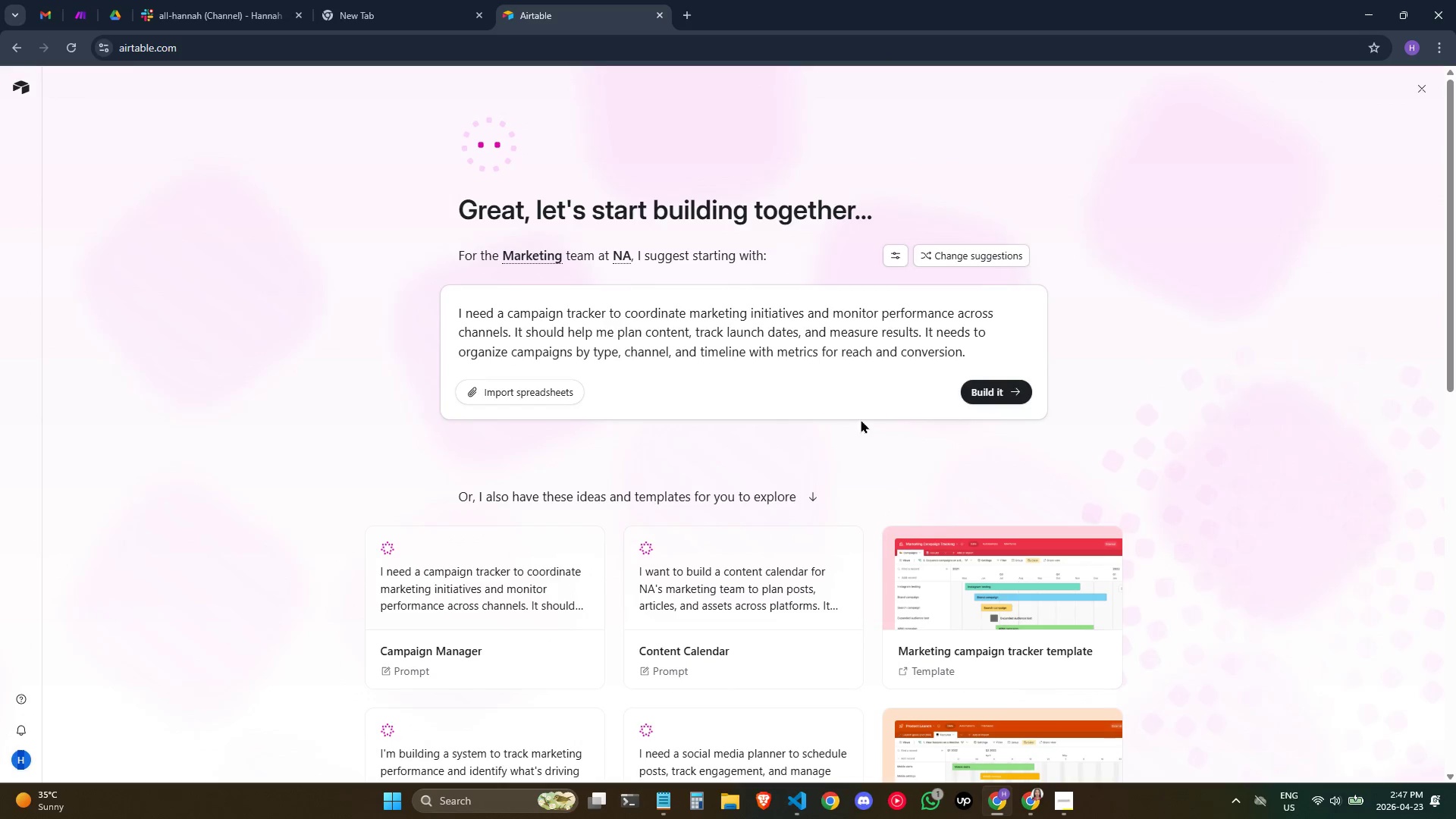 
scroll: coordinate [888, 418], scroll_direction: down, amount: 3.0
 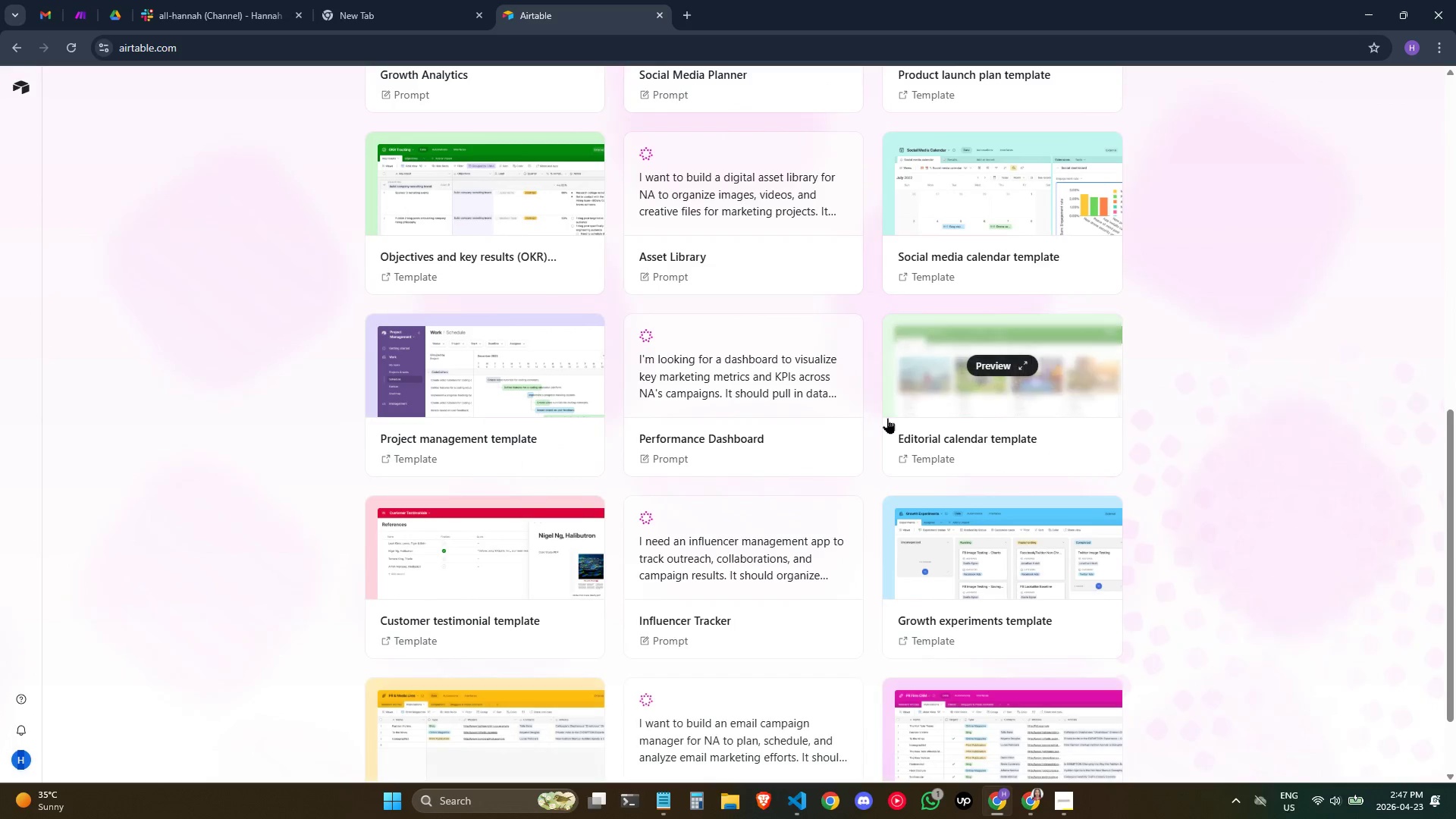 
scroll: coordinate [757, 373], scroll_direction: up, amount: 6.0
 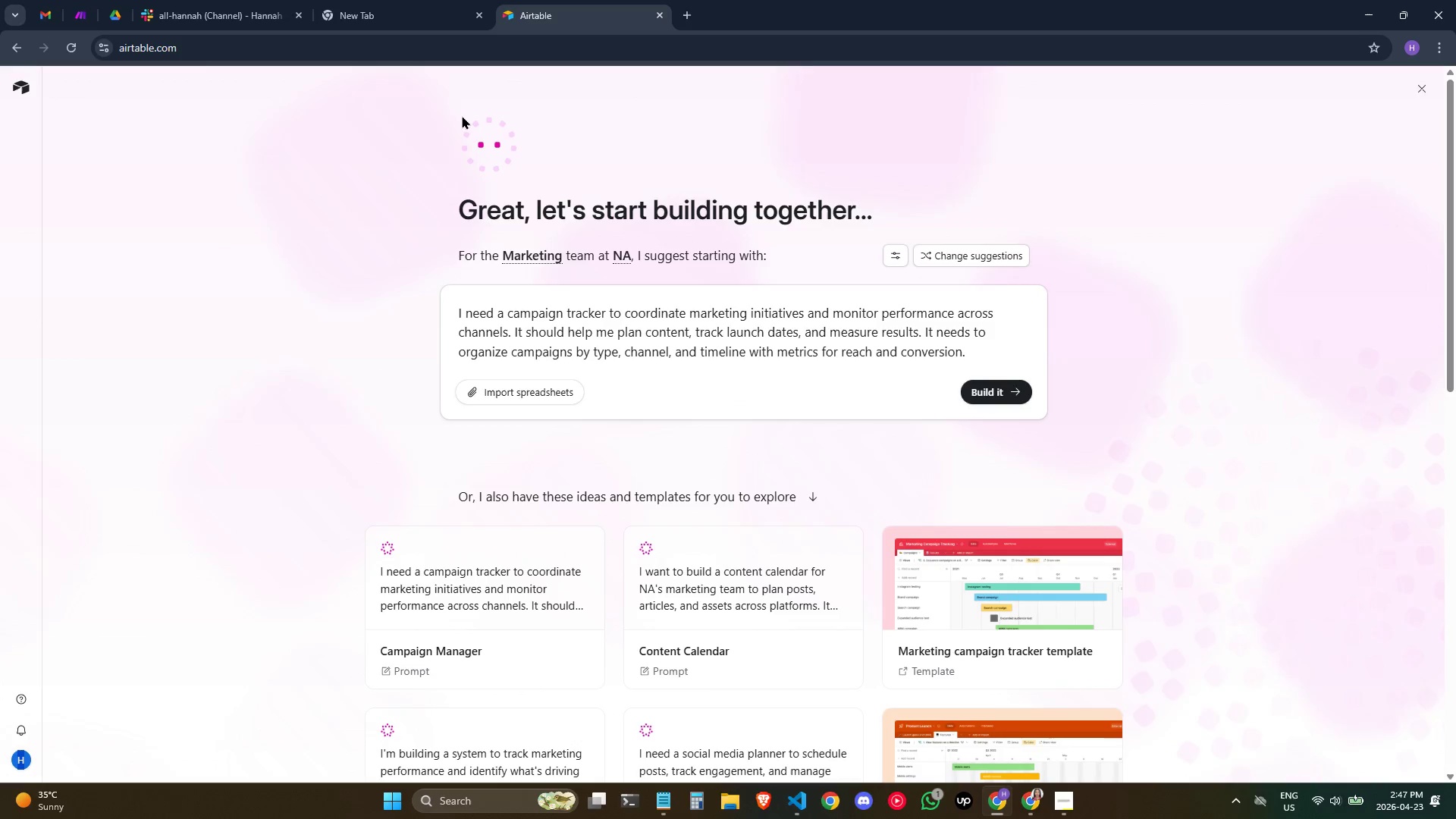 
left_click([485, 146])
 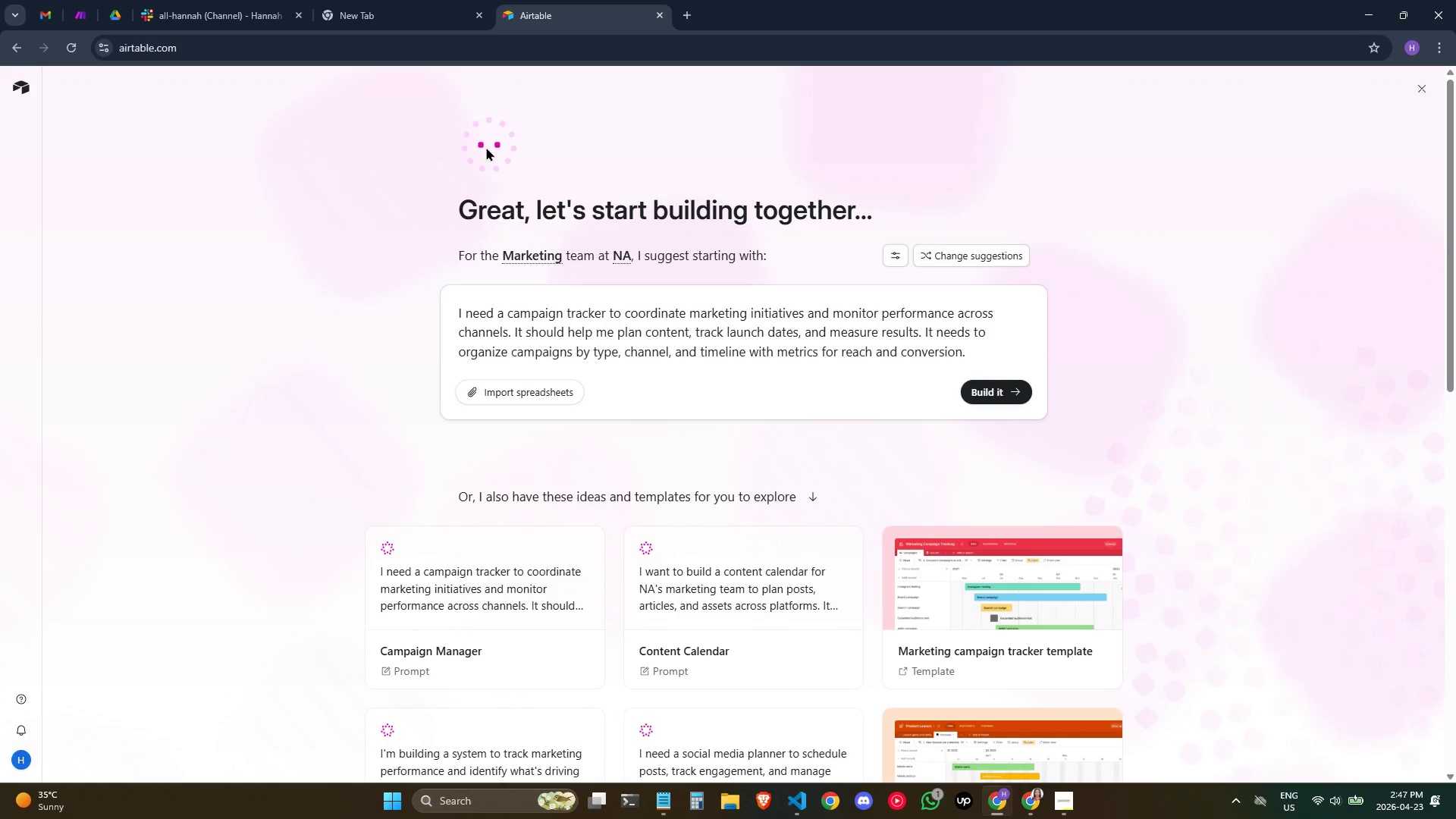 
left_click_drag(start_coordinate=[486, 147], to_coordinate=[497, 147])
 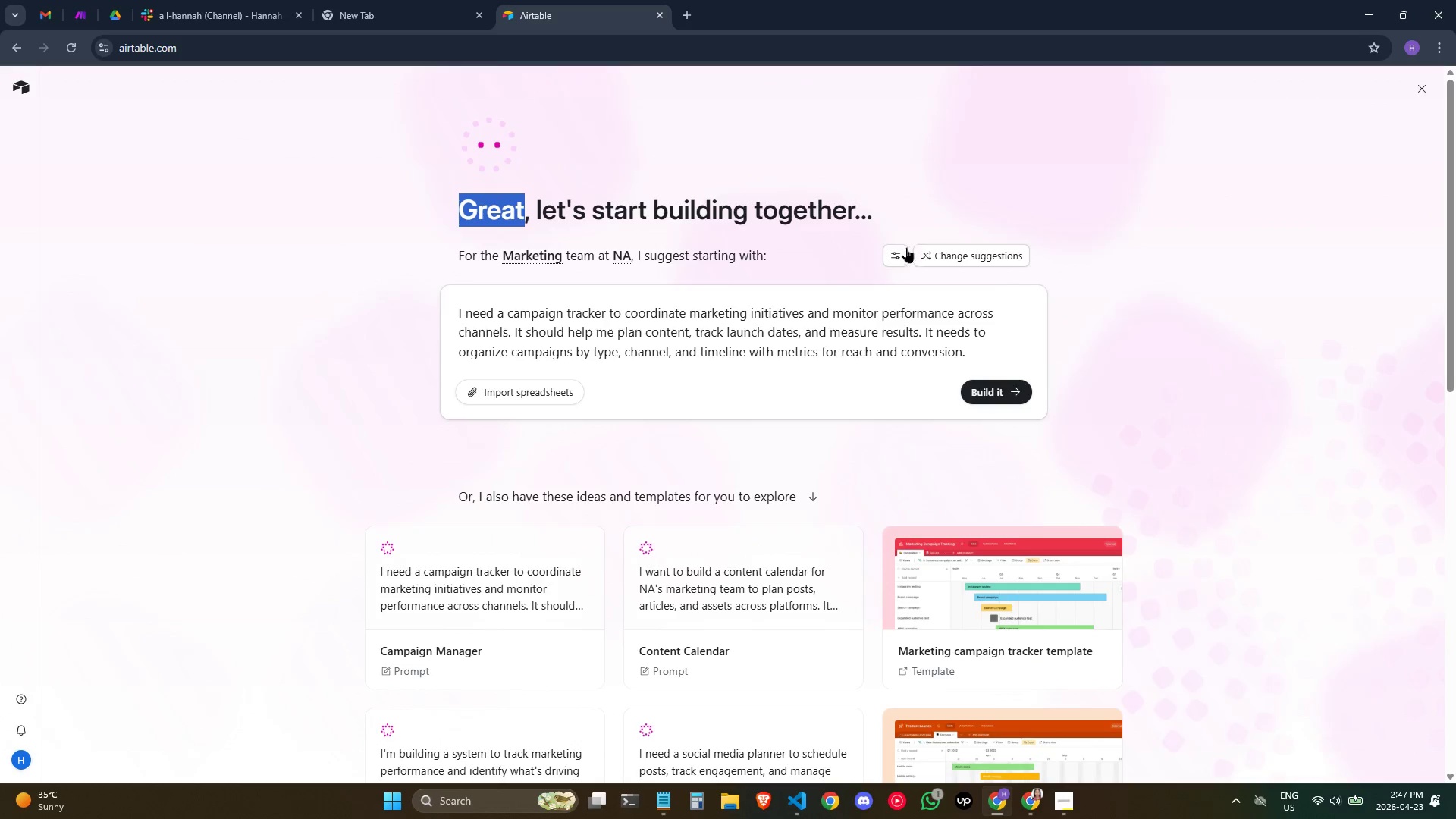 
left_click([886, 256])
 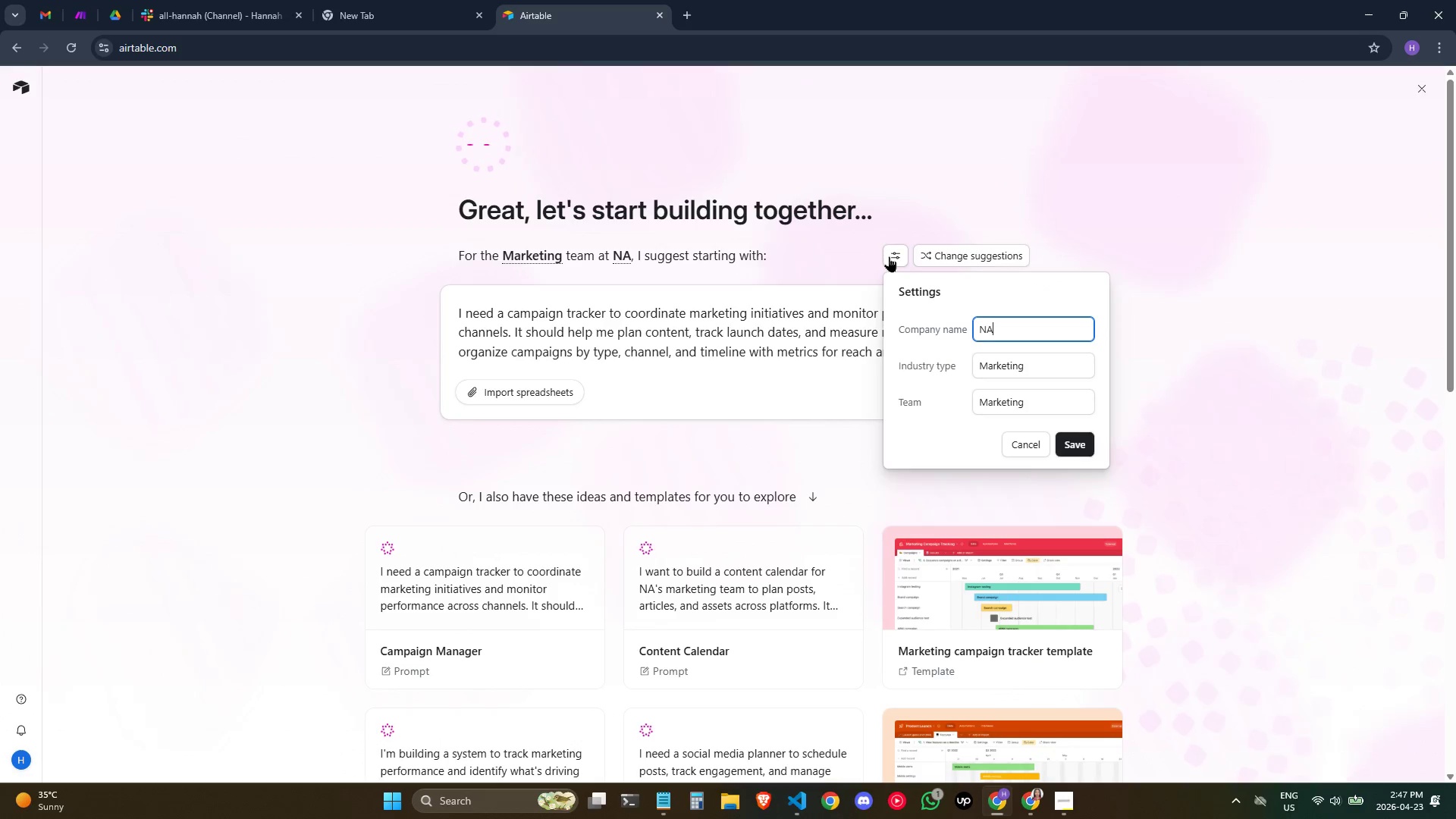 
left_click([890, 256])
 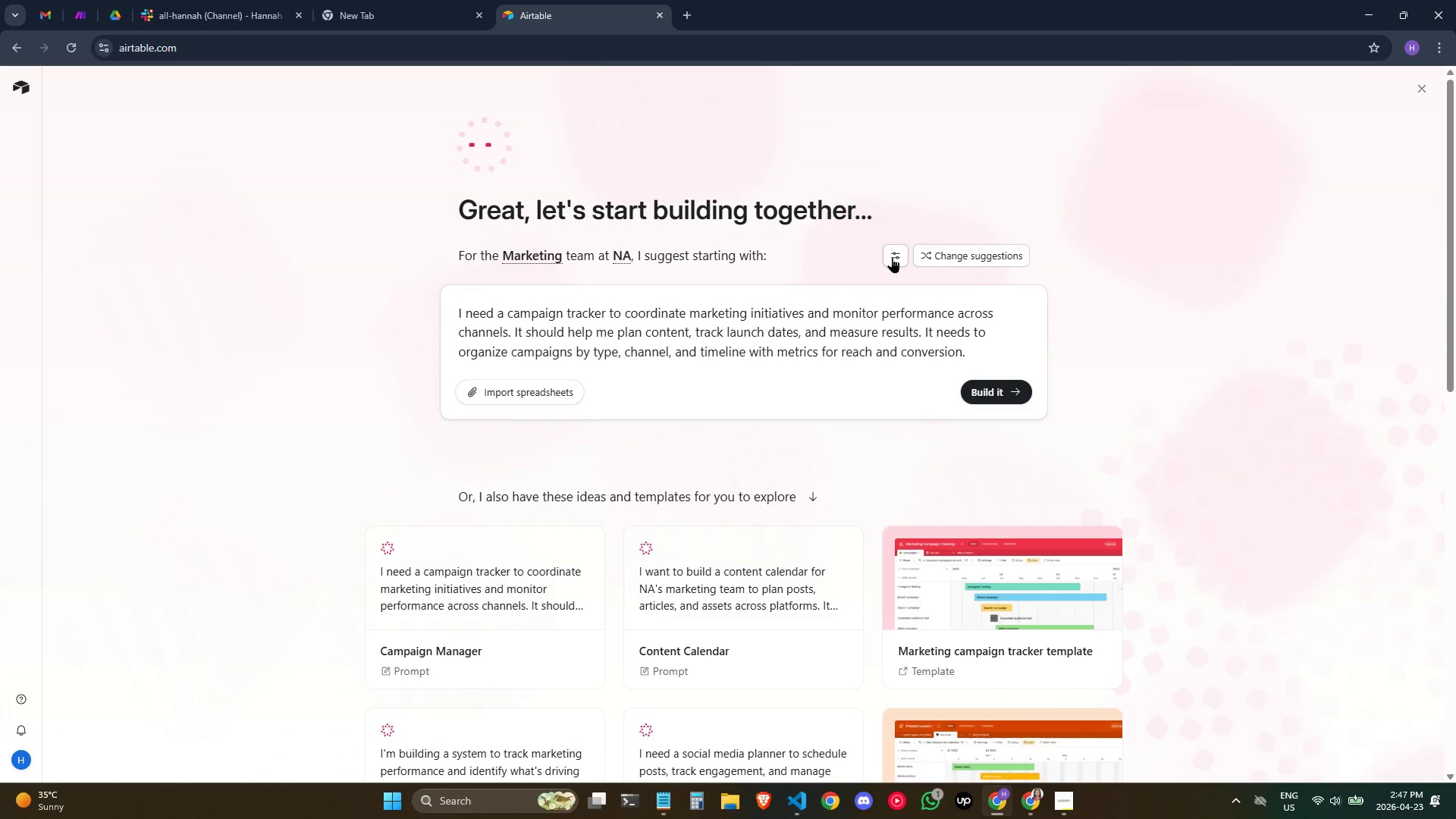 
left_click([892, 257])
 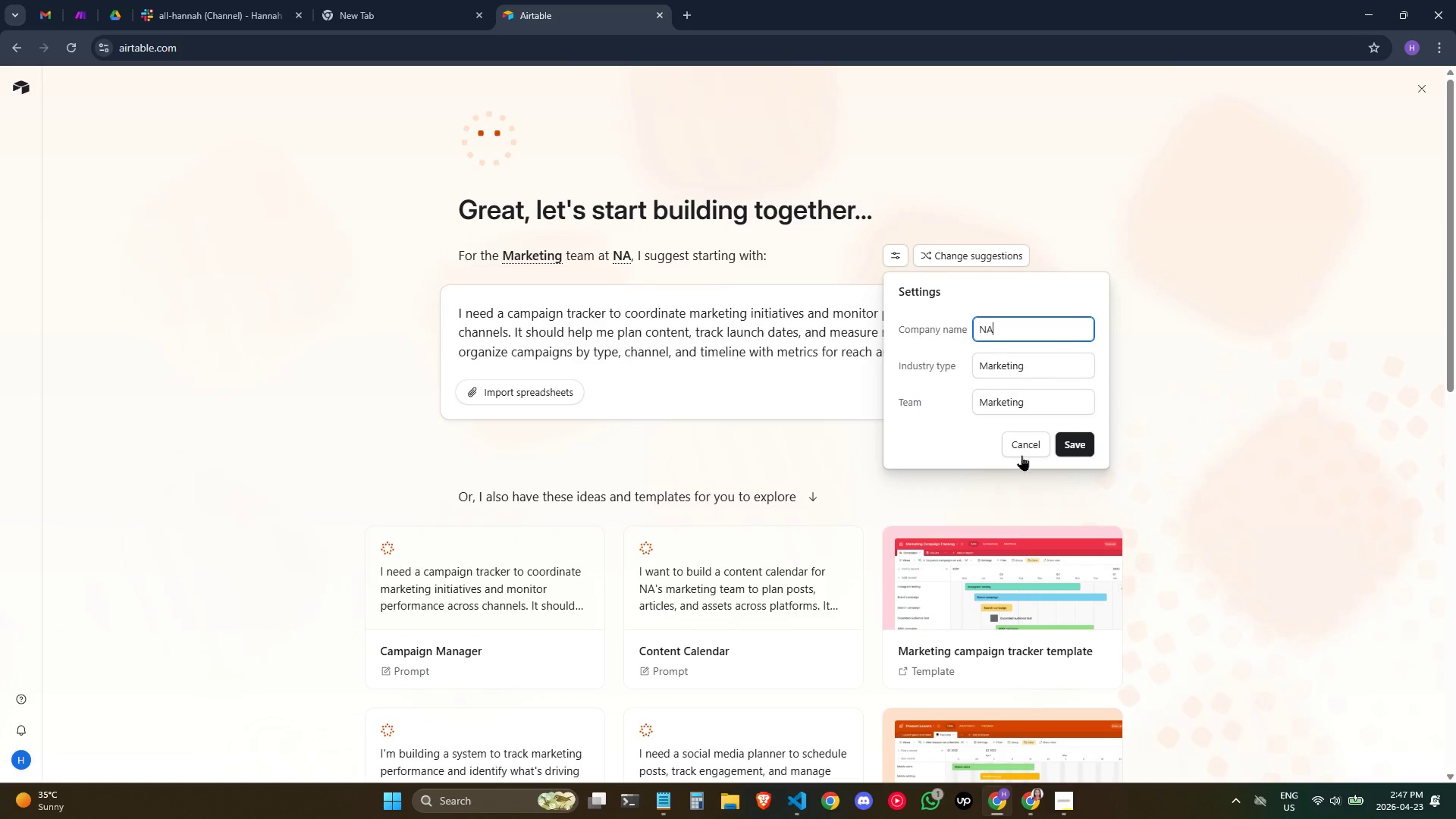 
left_click([1019, 450])
 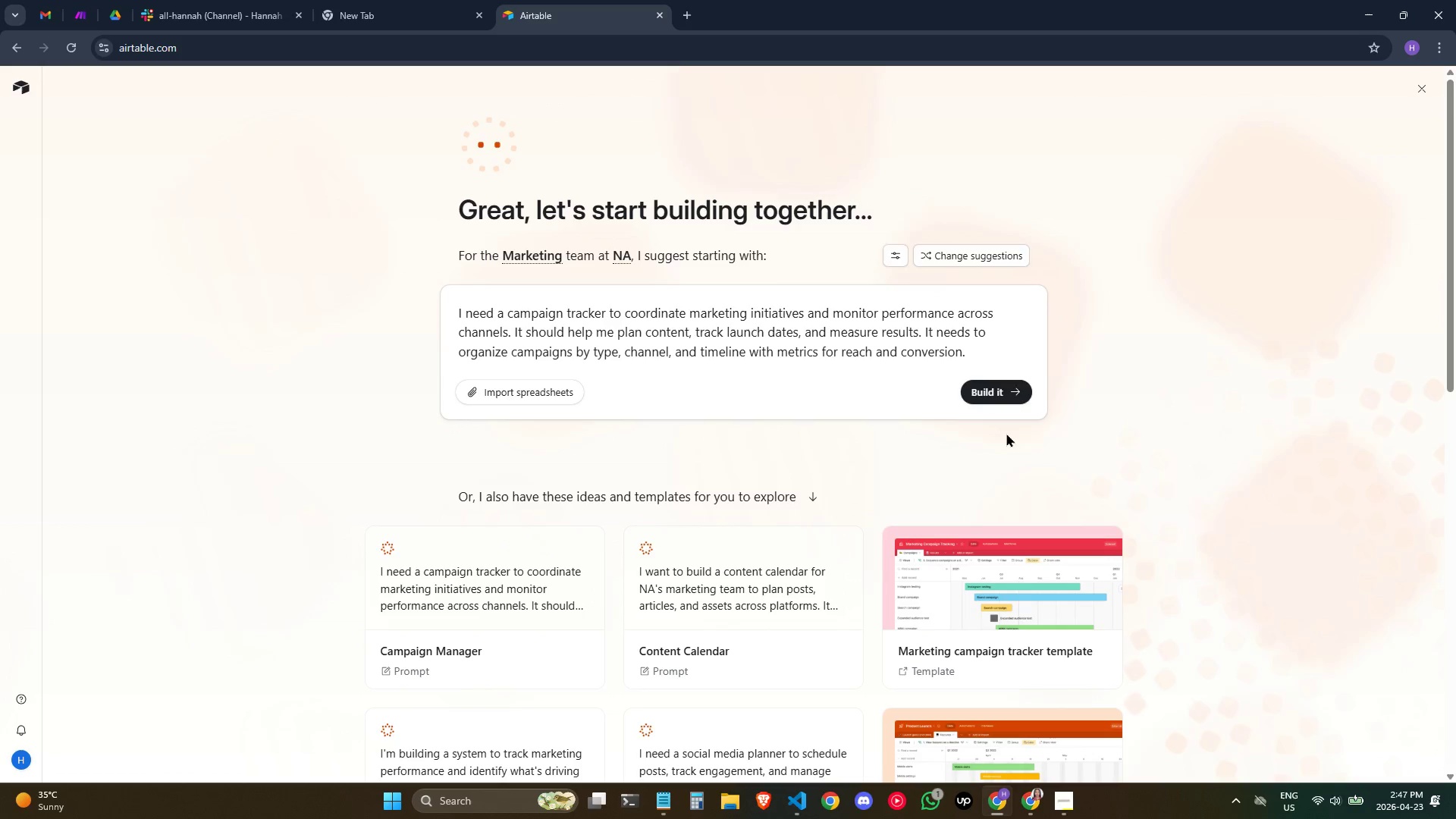 
scroll: coordinate [585, 428], scroll_direction: down, amount: 5.0
 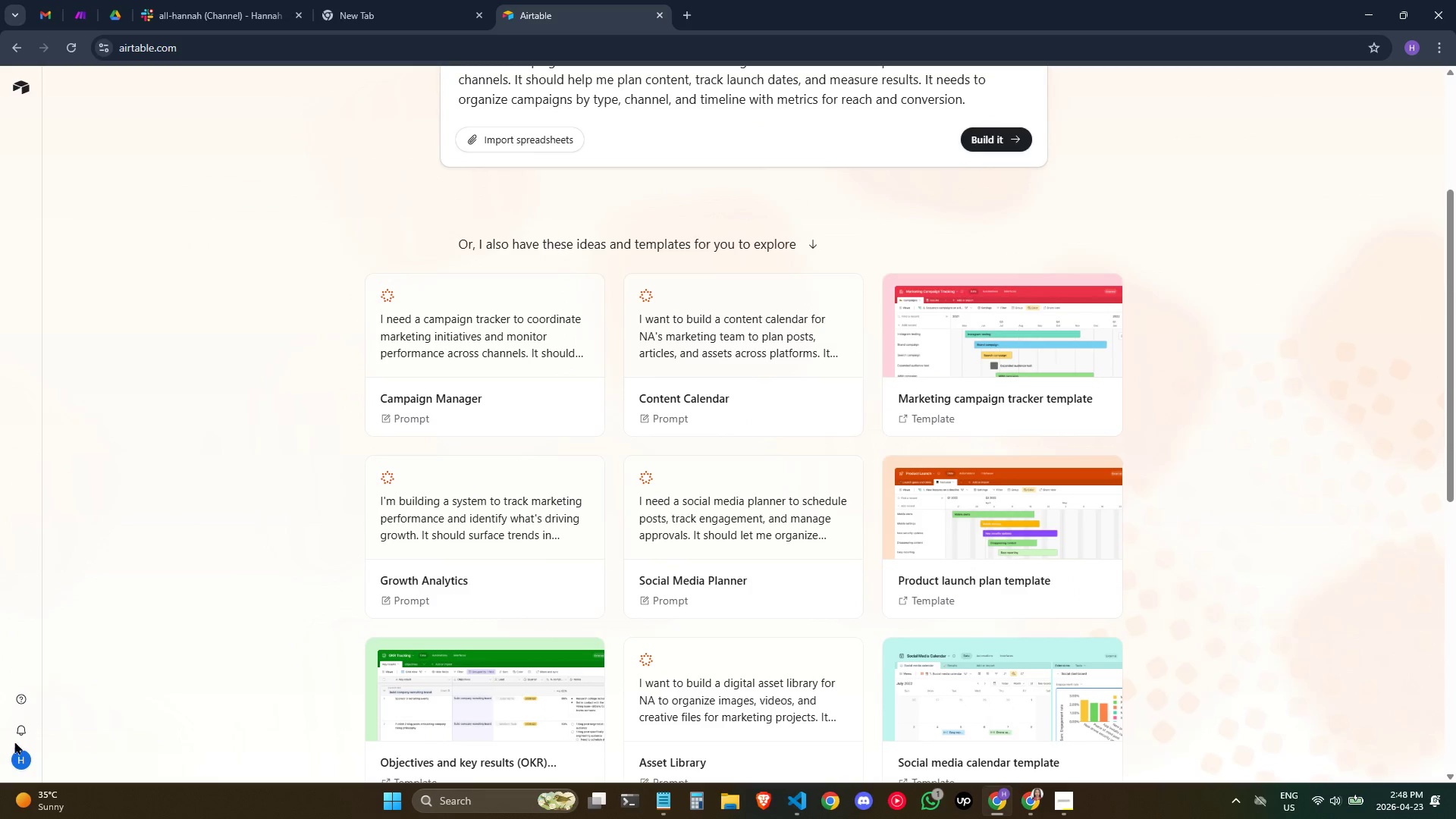 
left_click([21, 769])
 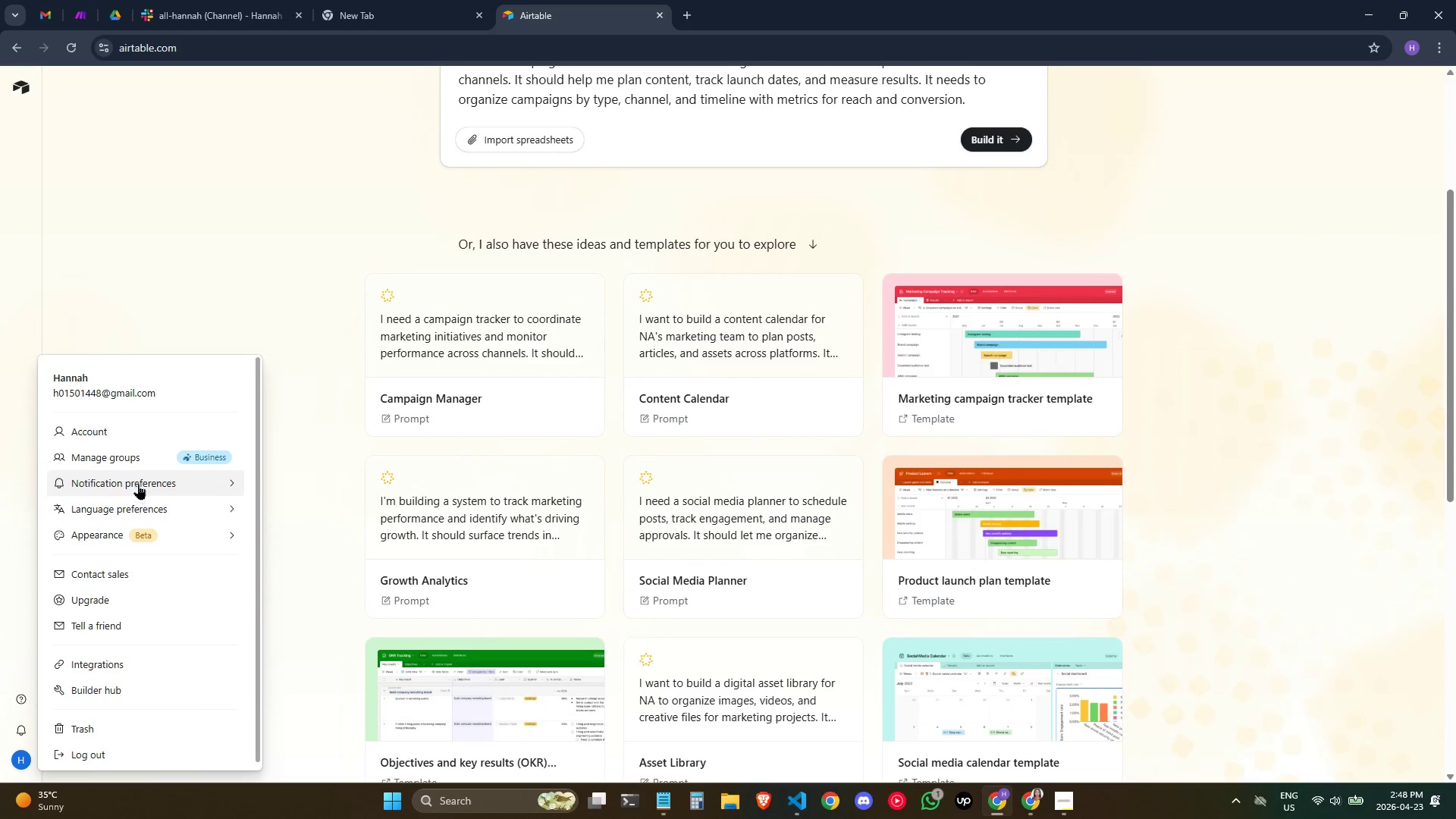 
left_click([78, 277])
 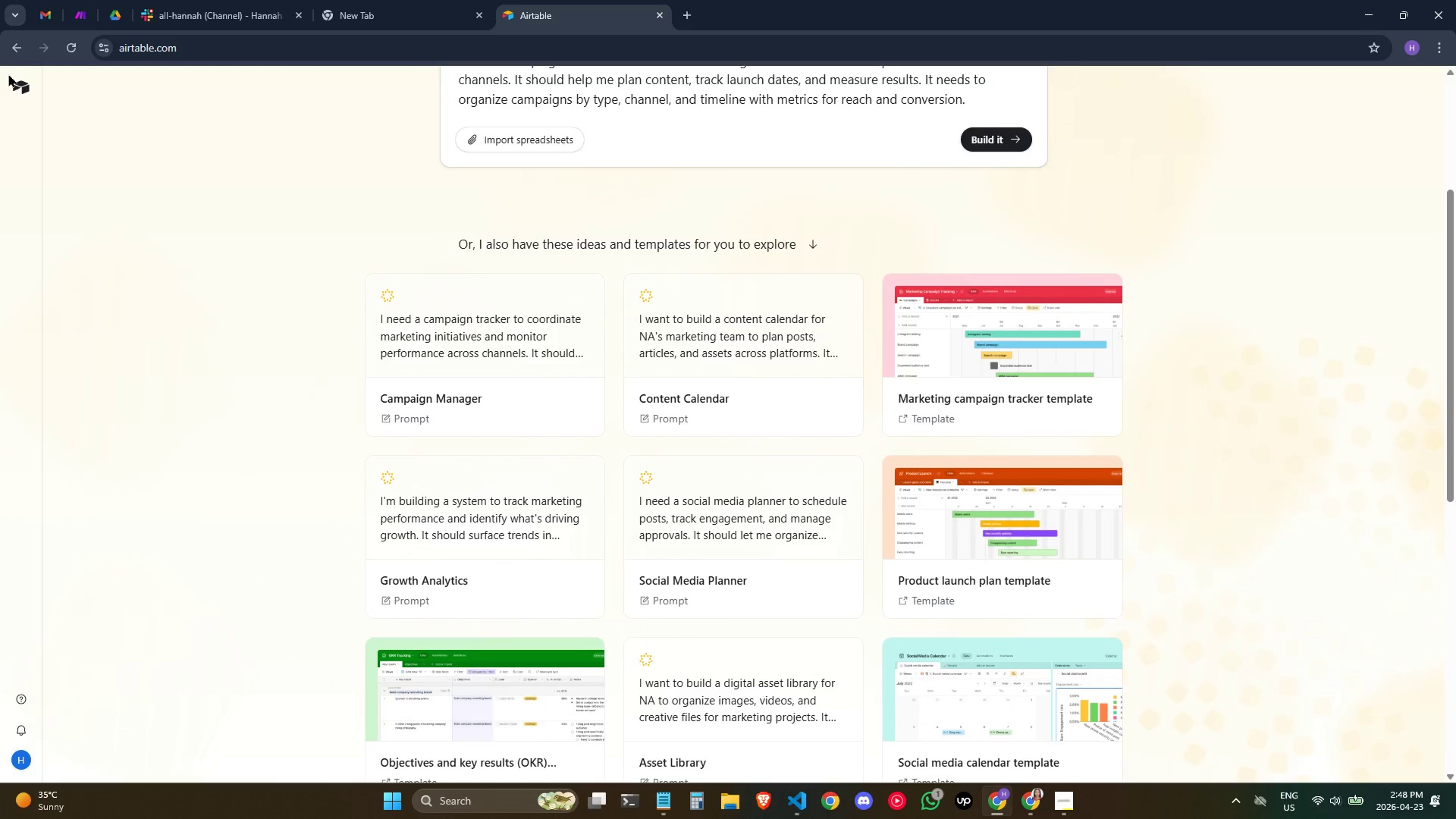 
double_click([8, 83])
 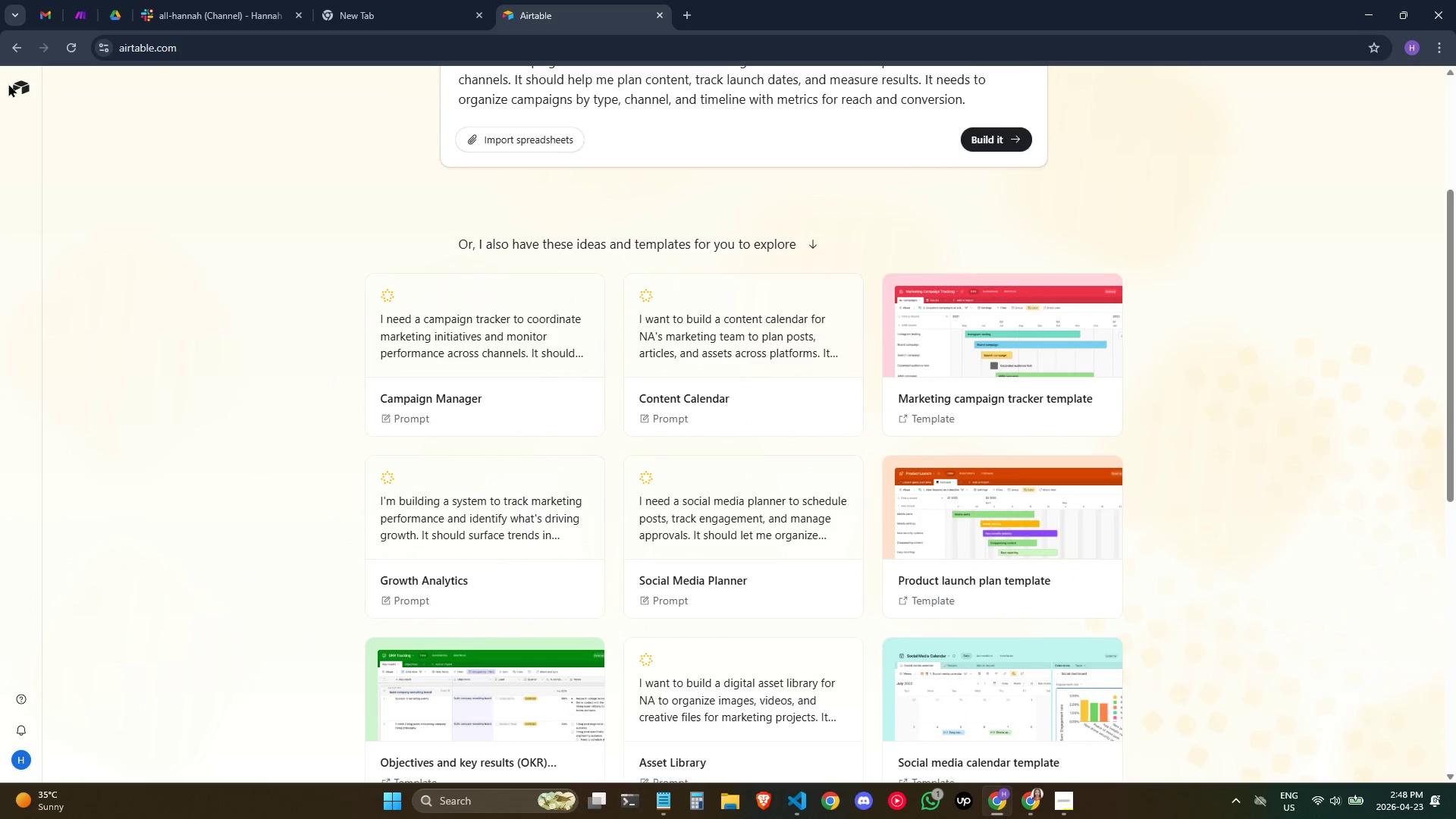 
triple_click([8, 83])
 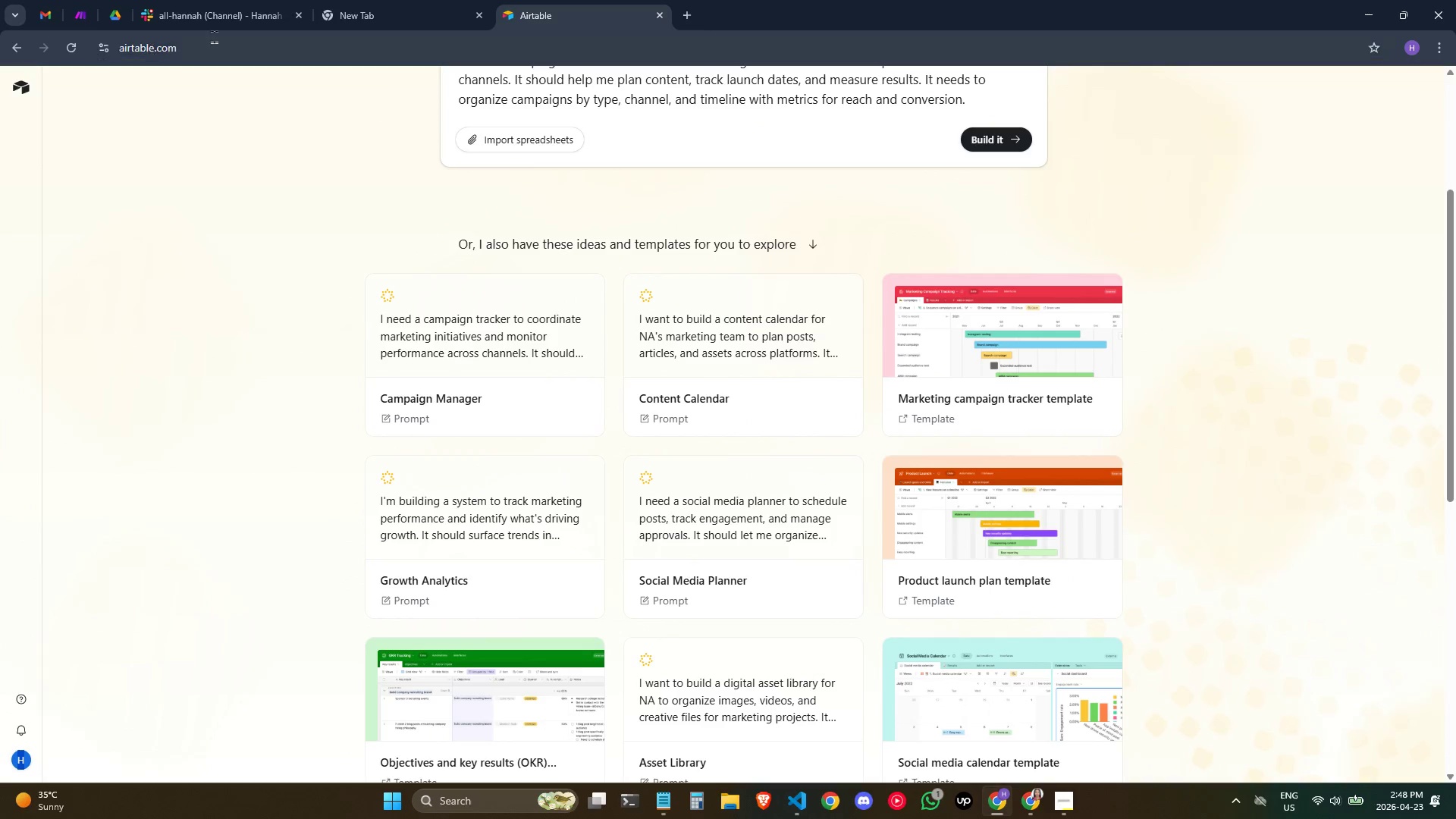 
left_click([217, 37])
 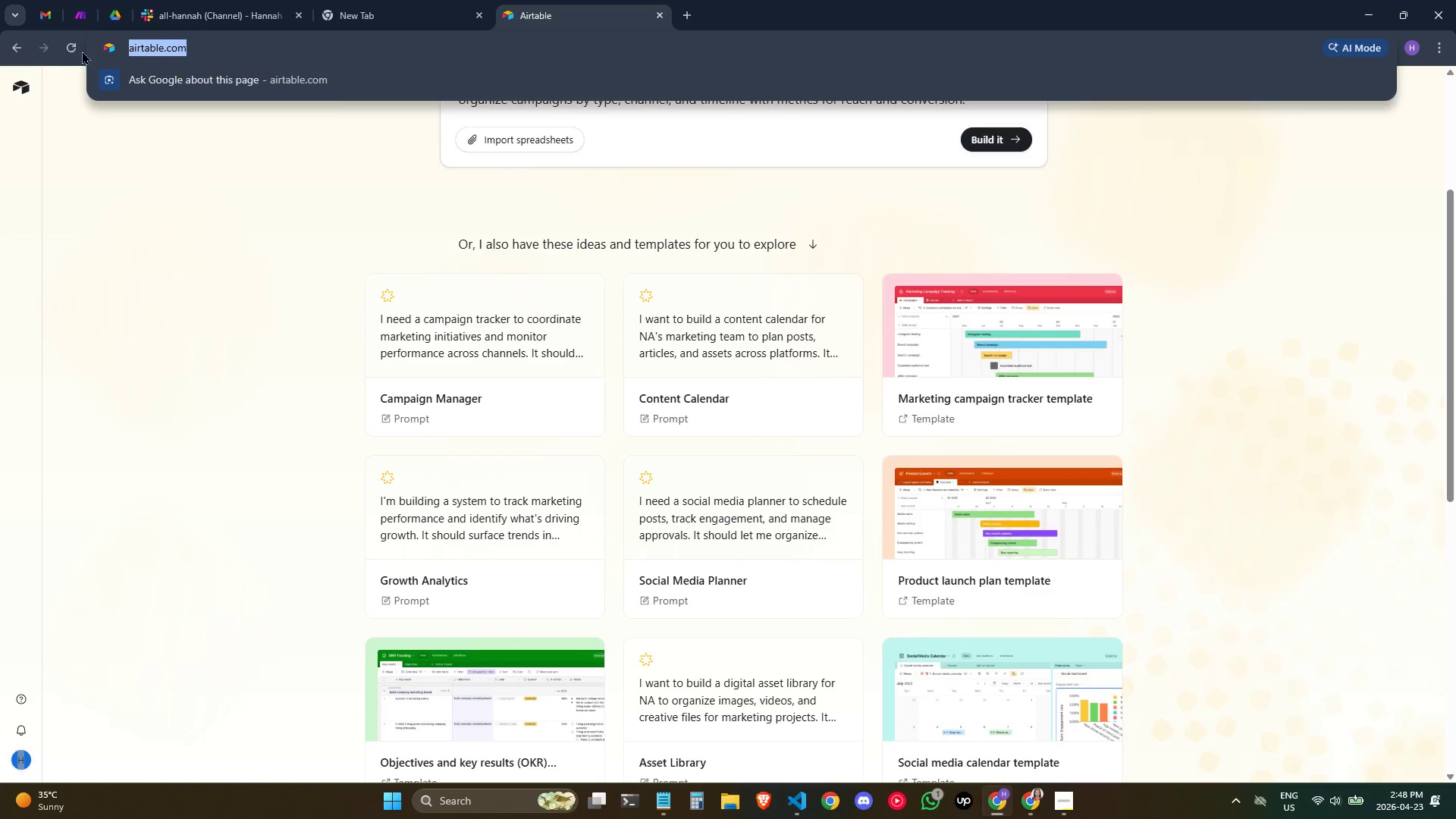 
left_click([71, 49])
 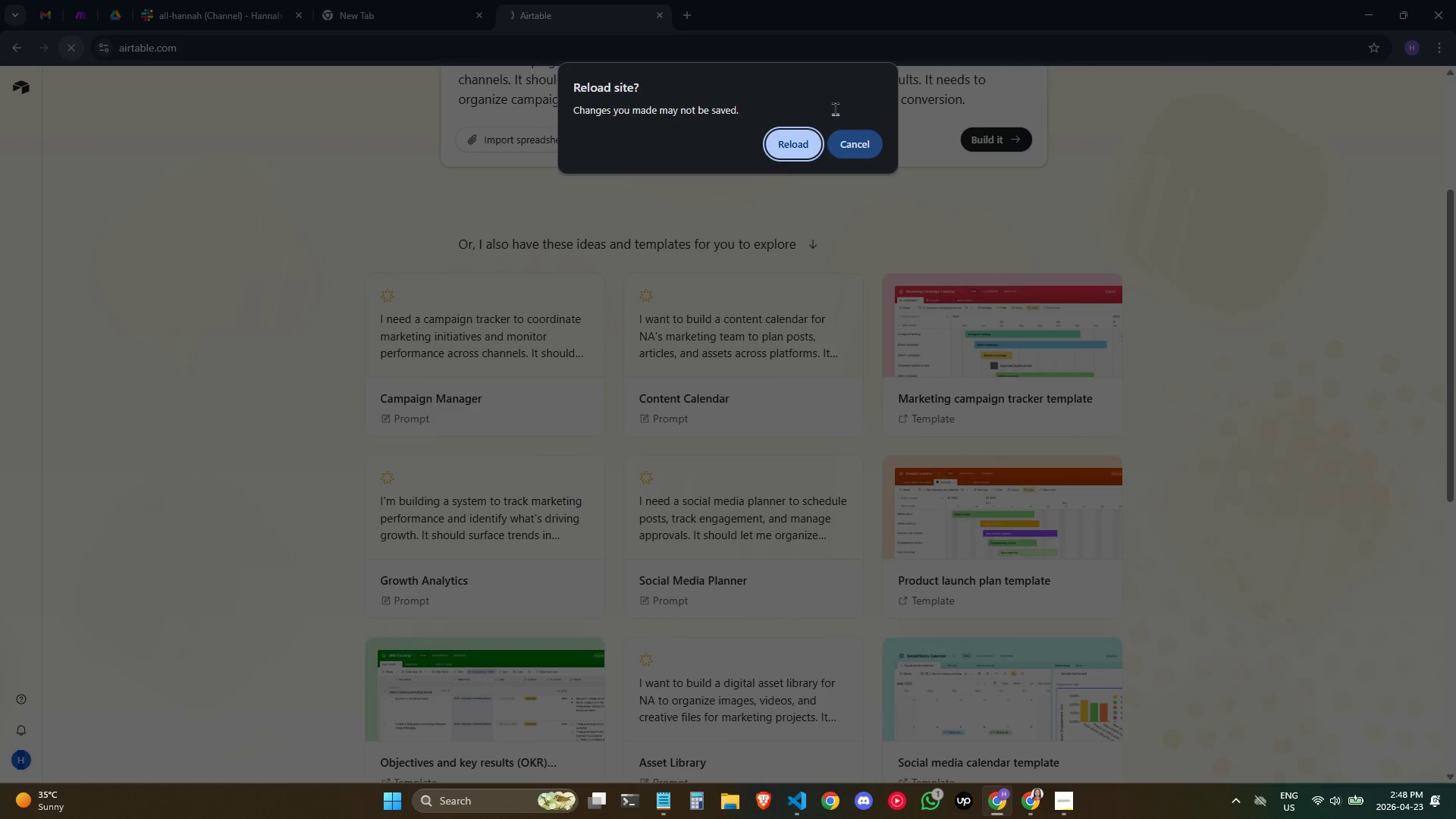 
left_click([780, 155])
 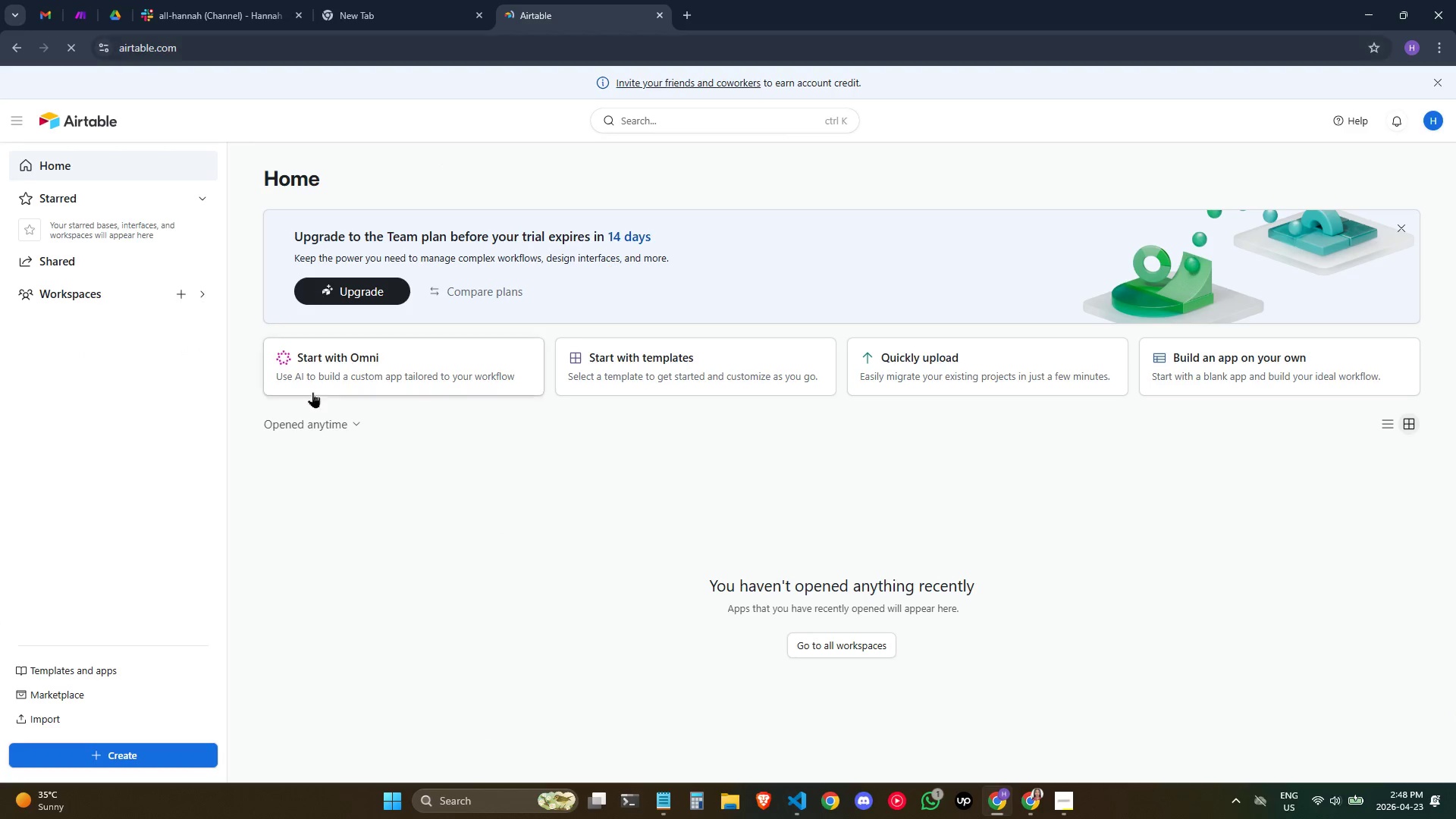 
wait(7.3)
 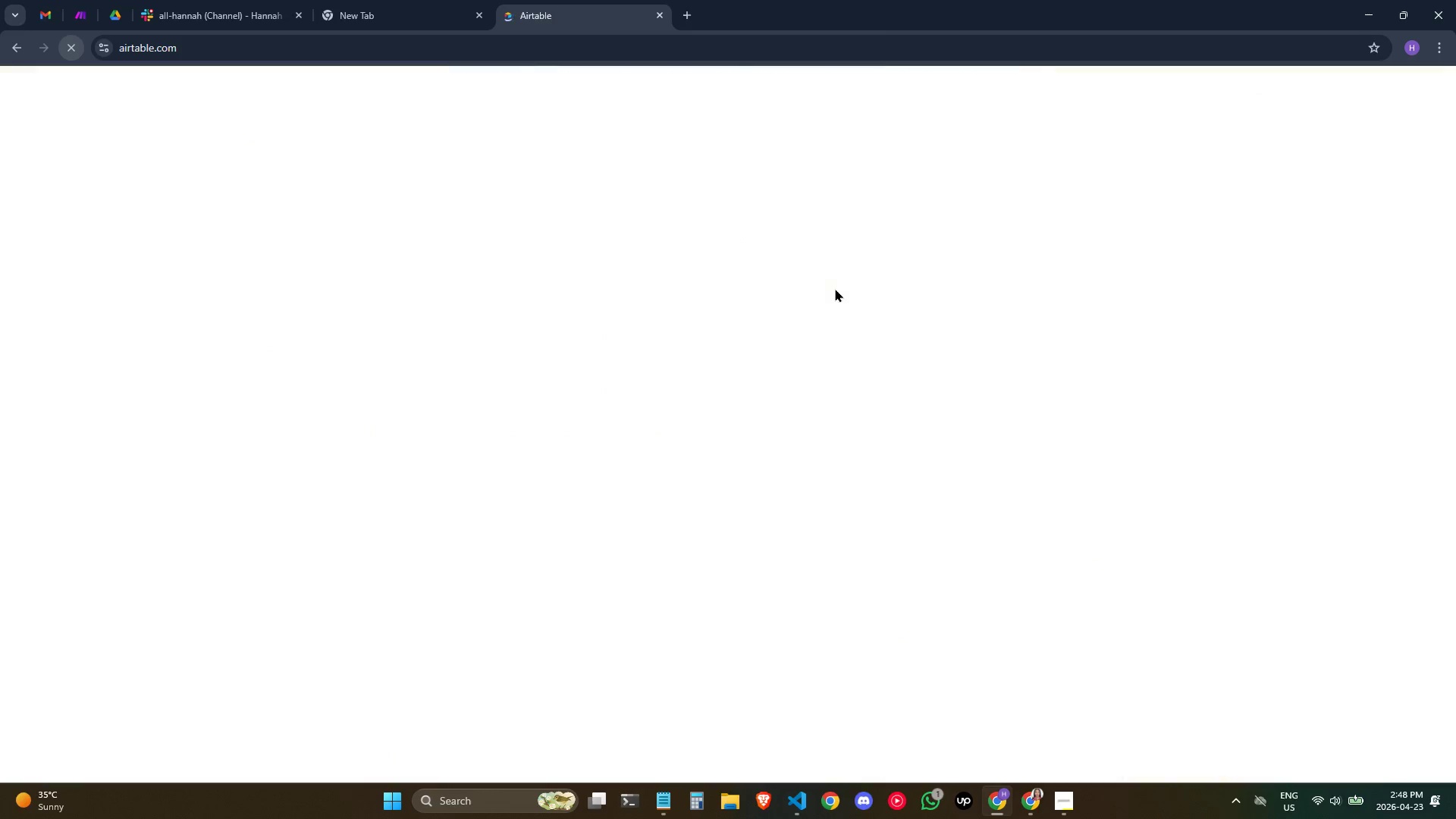 
left_click([120, 762])
 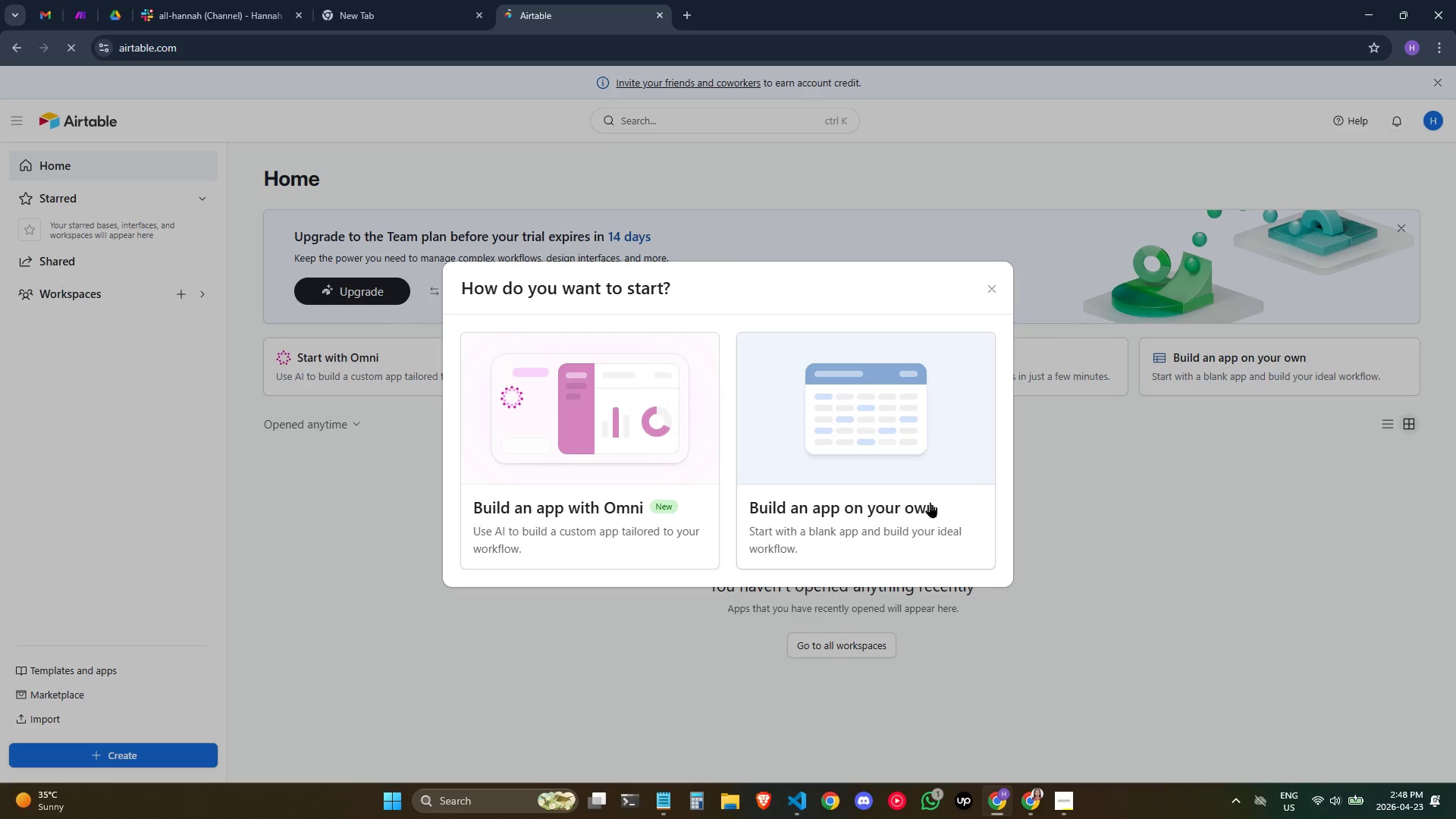 
wait(12.09)
 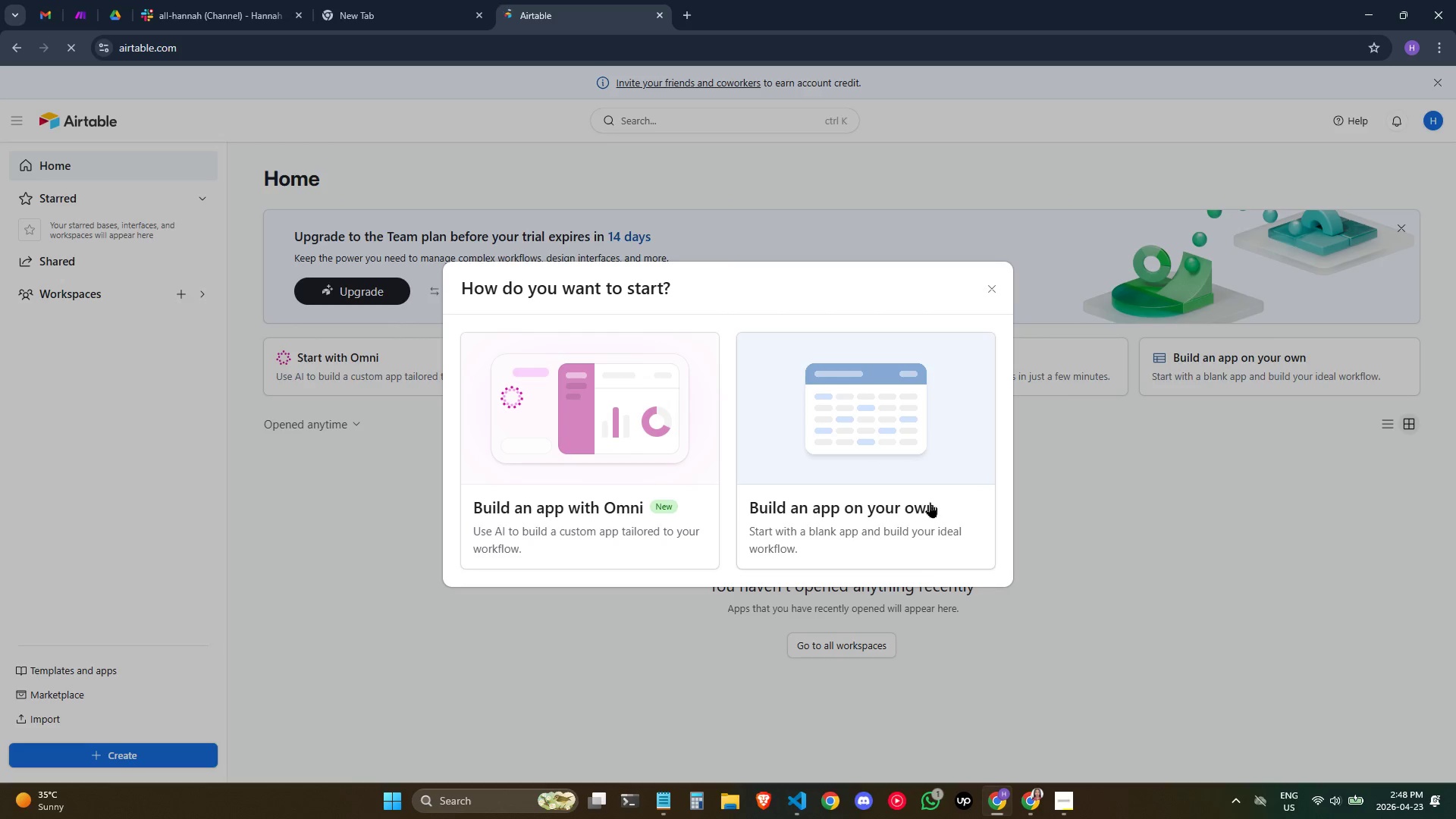 
left_click([930, 502])
 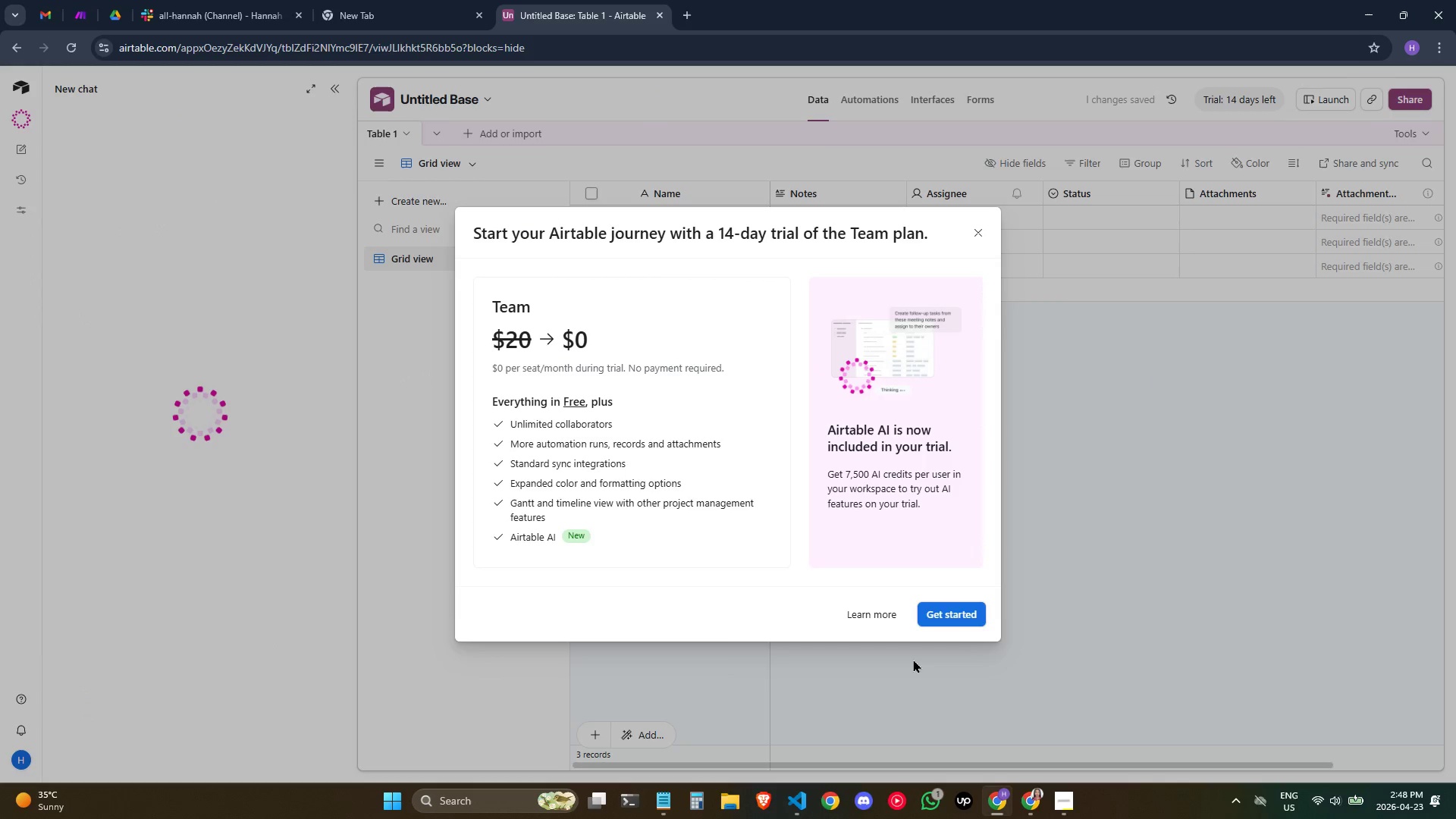 
wait(10.84)
 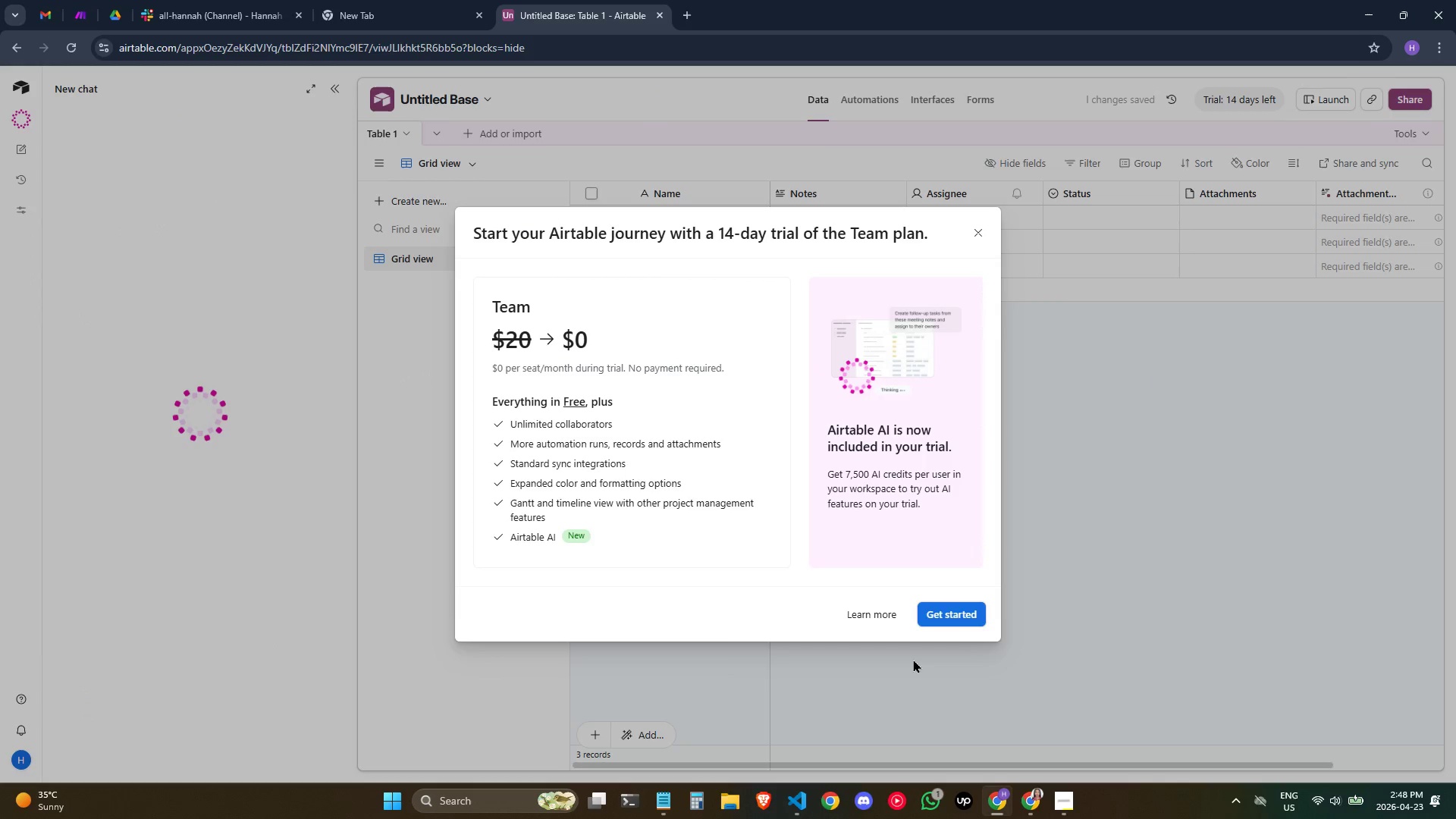 
left_click([984, 229])
 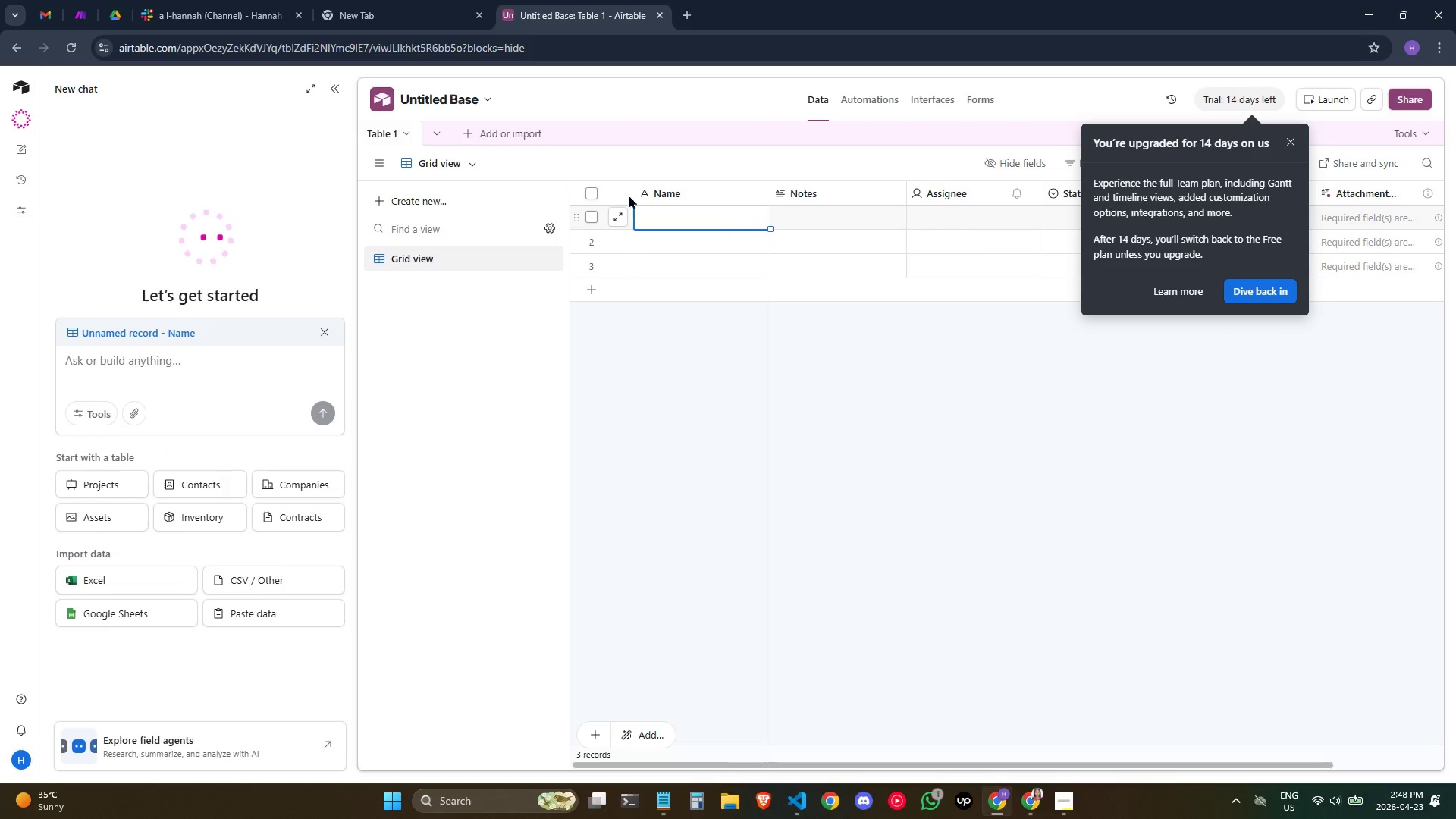 
left_click([340, 82])
 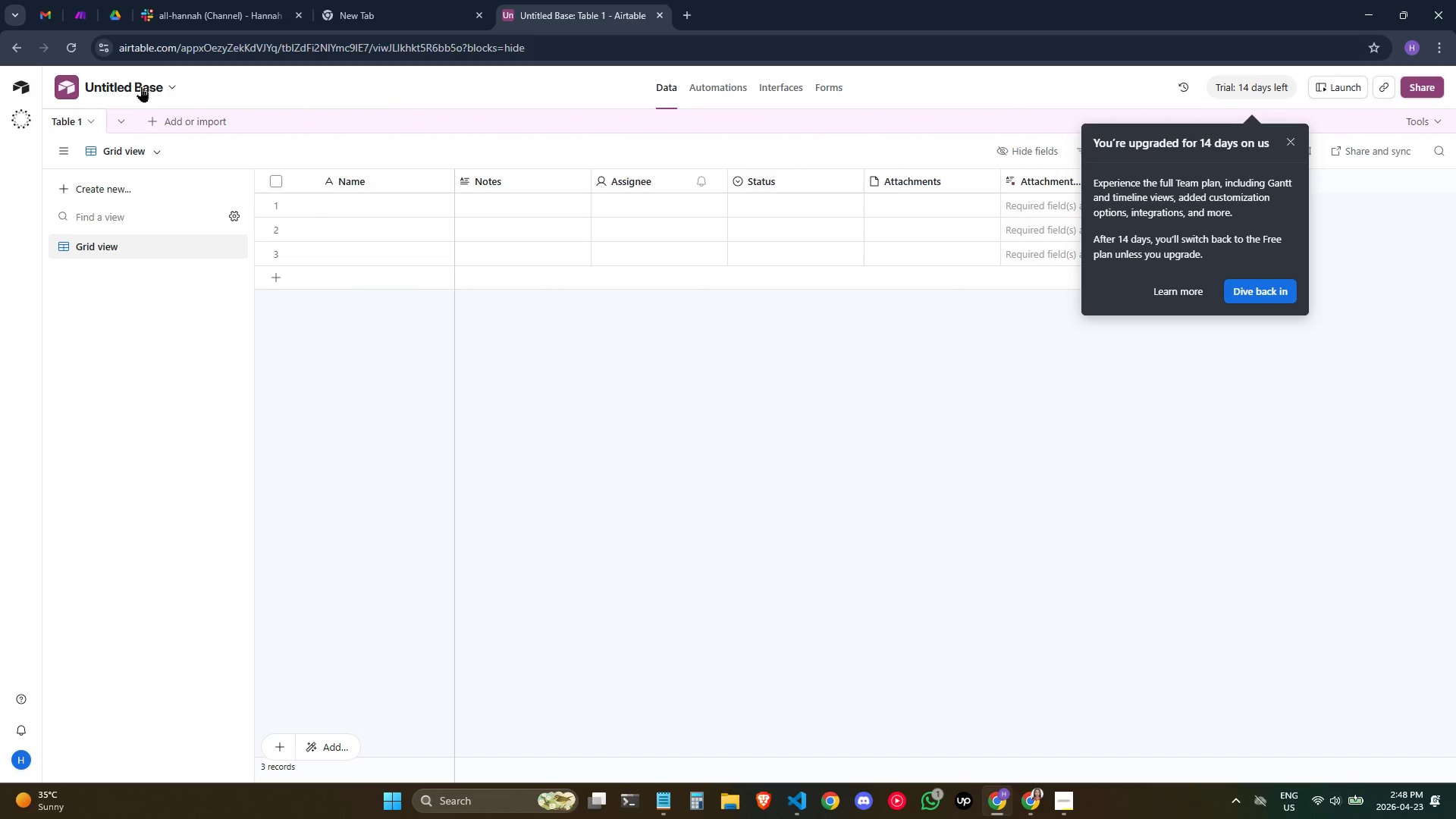 
left_click([141, 86])
 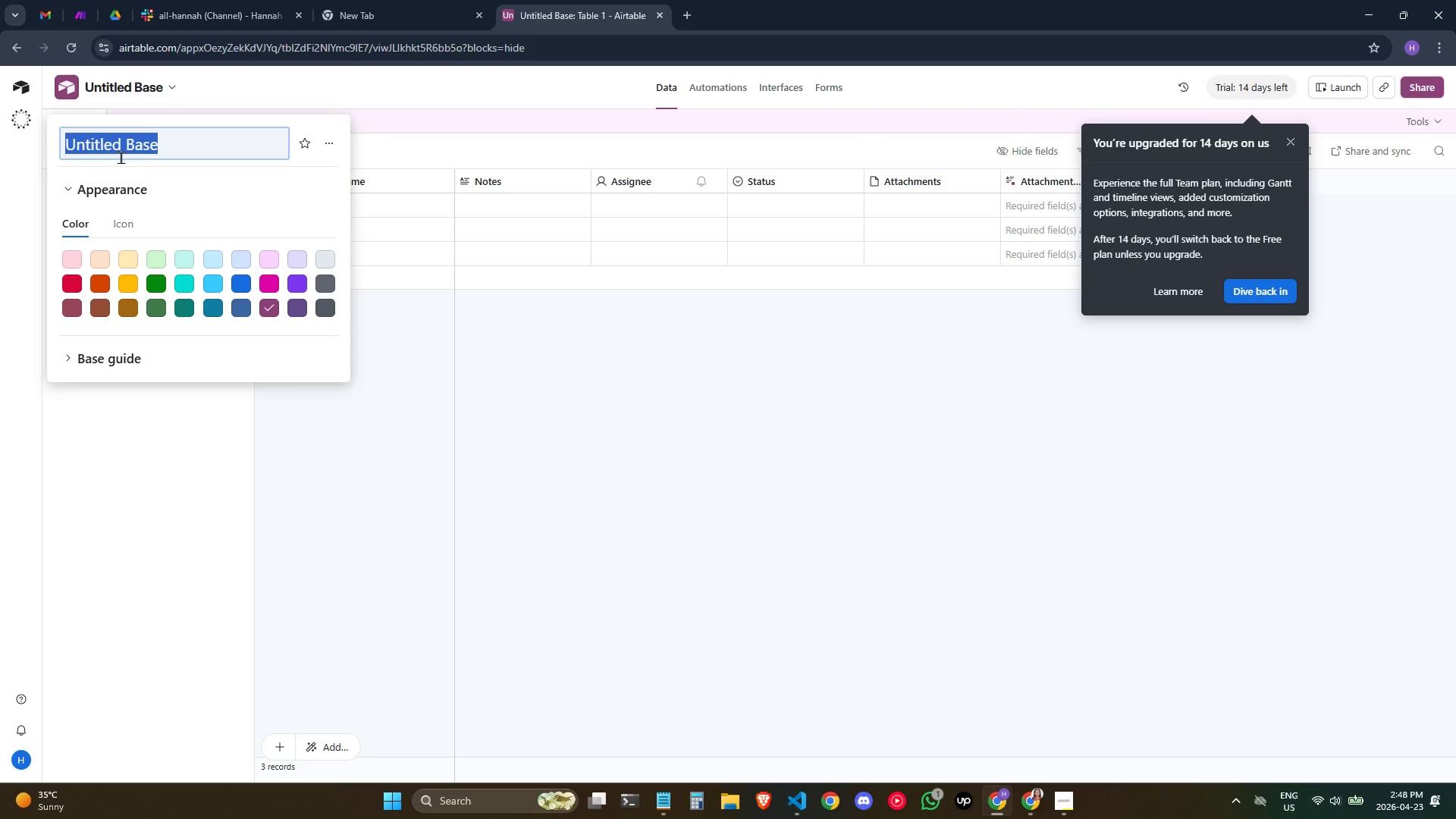 
wait(5.02)
 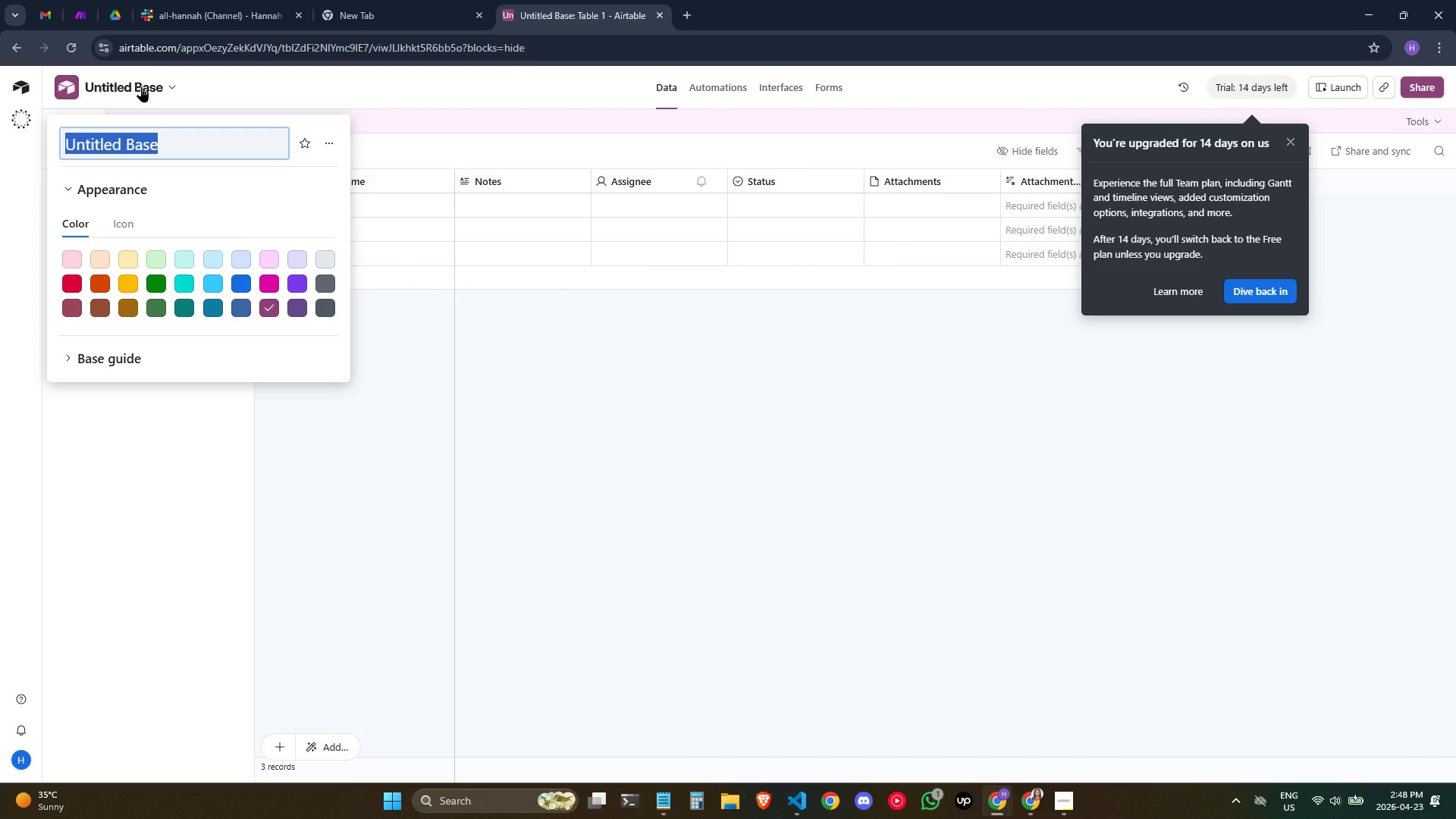 
type(Eloe)
key(Backspace)
type(wen )
 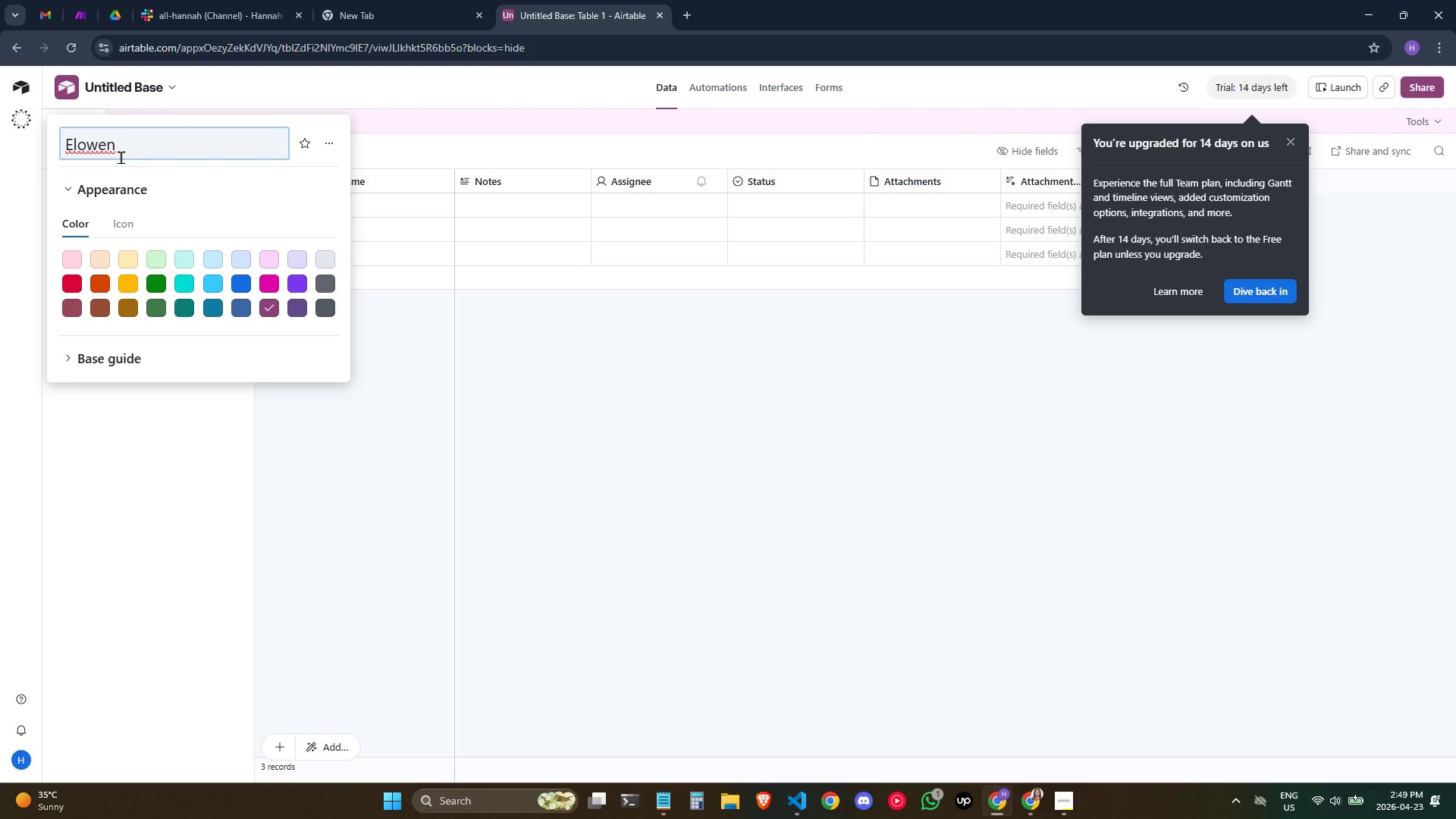 
hold_key(key=ControlLeft, duration=0.31)
 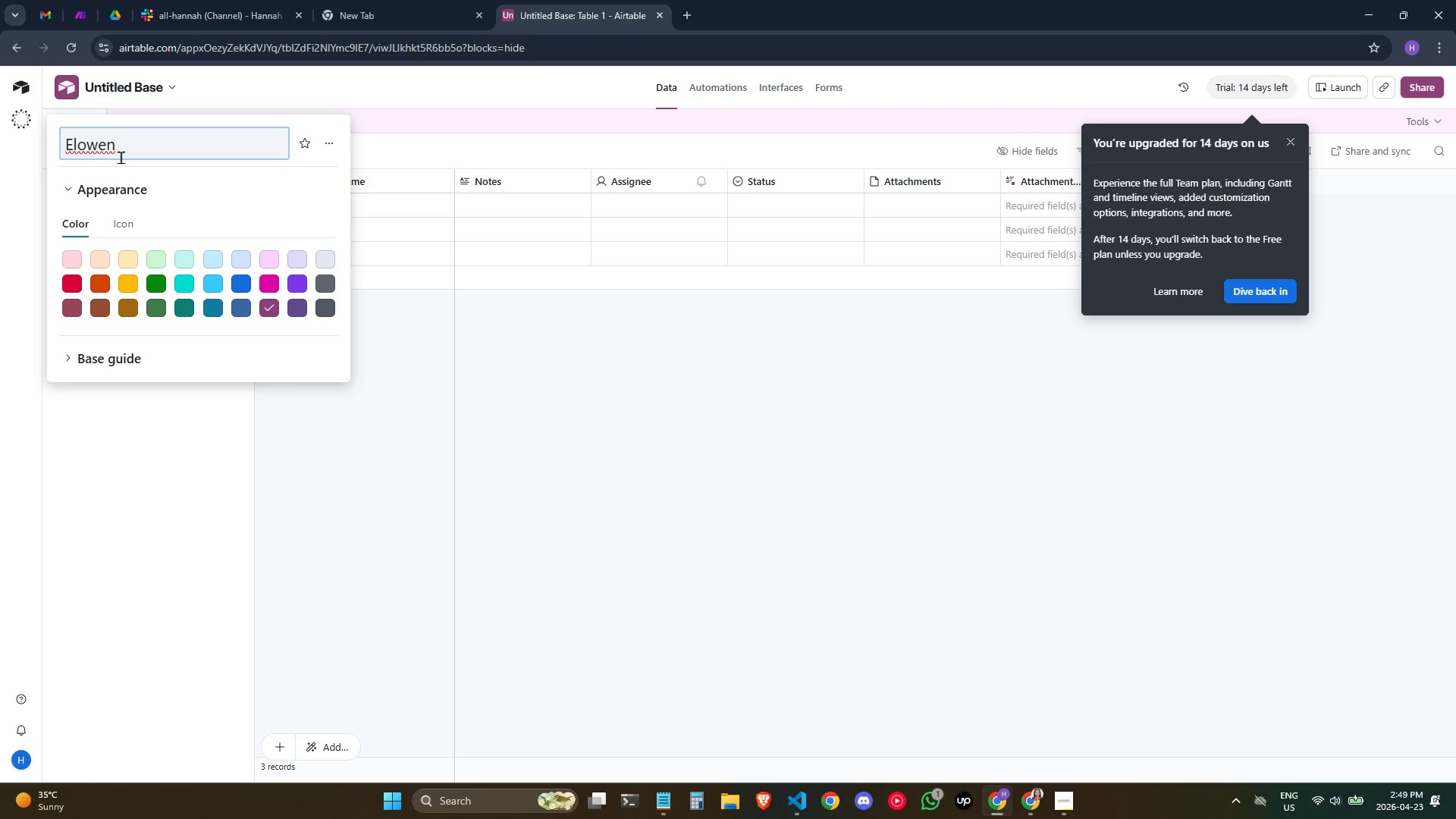 
wait(6.61)
 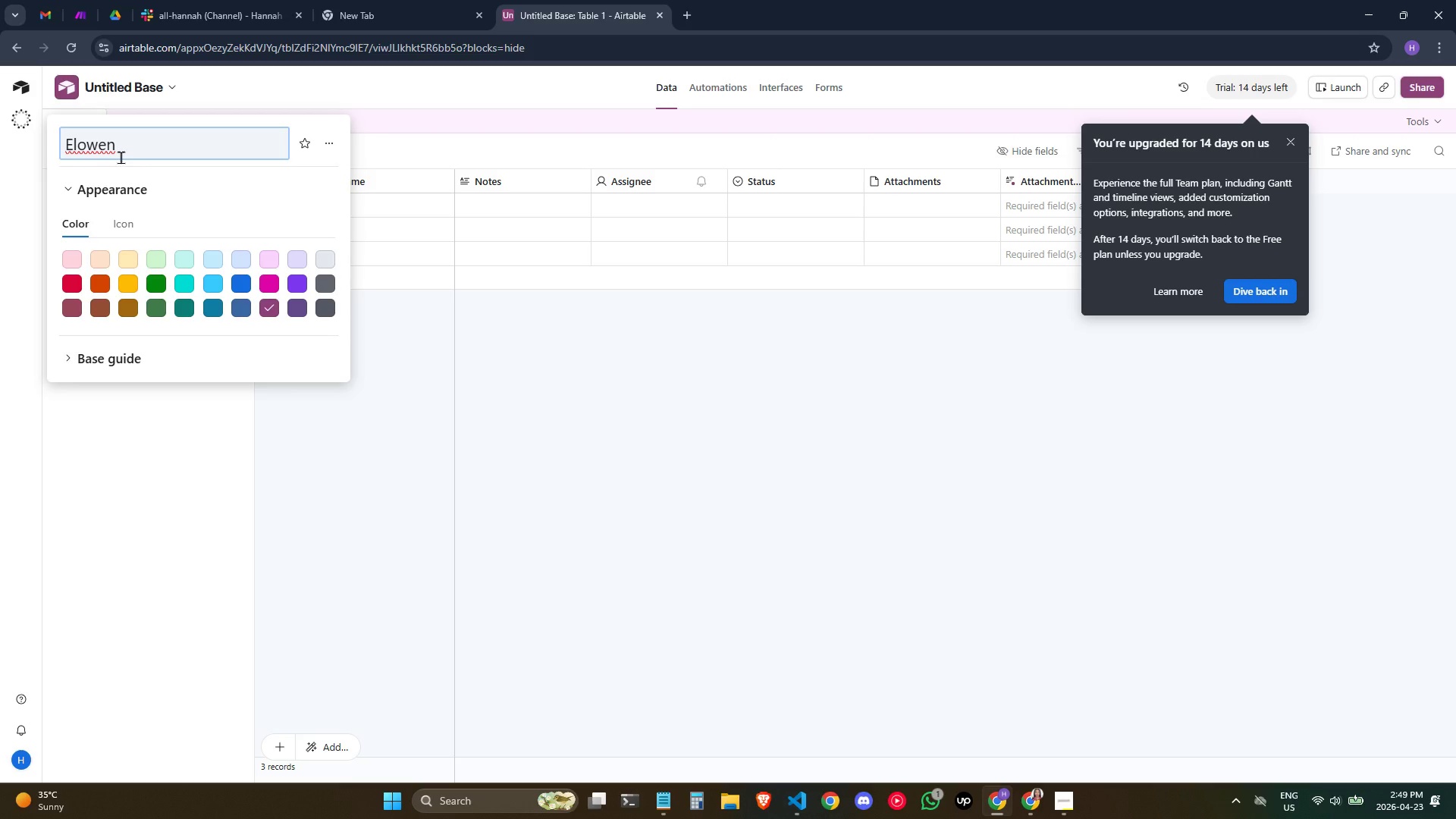 
type(%)
key(Backspace)
type($)
key(Backspace)
type(& Oak - Field Finds Intake)
 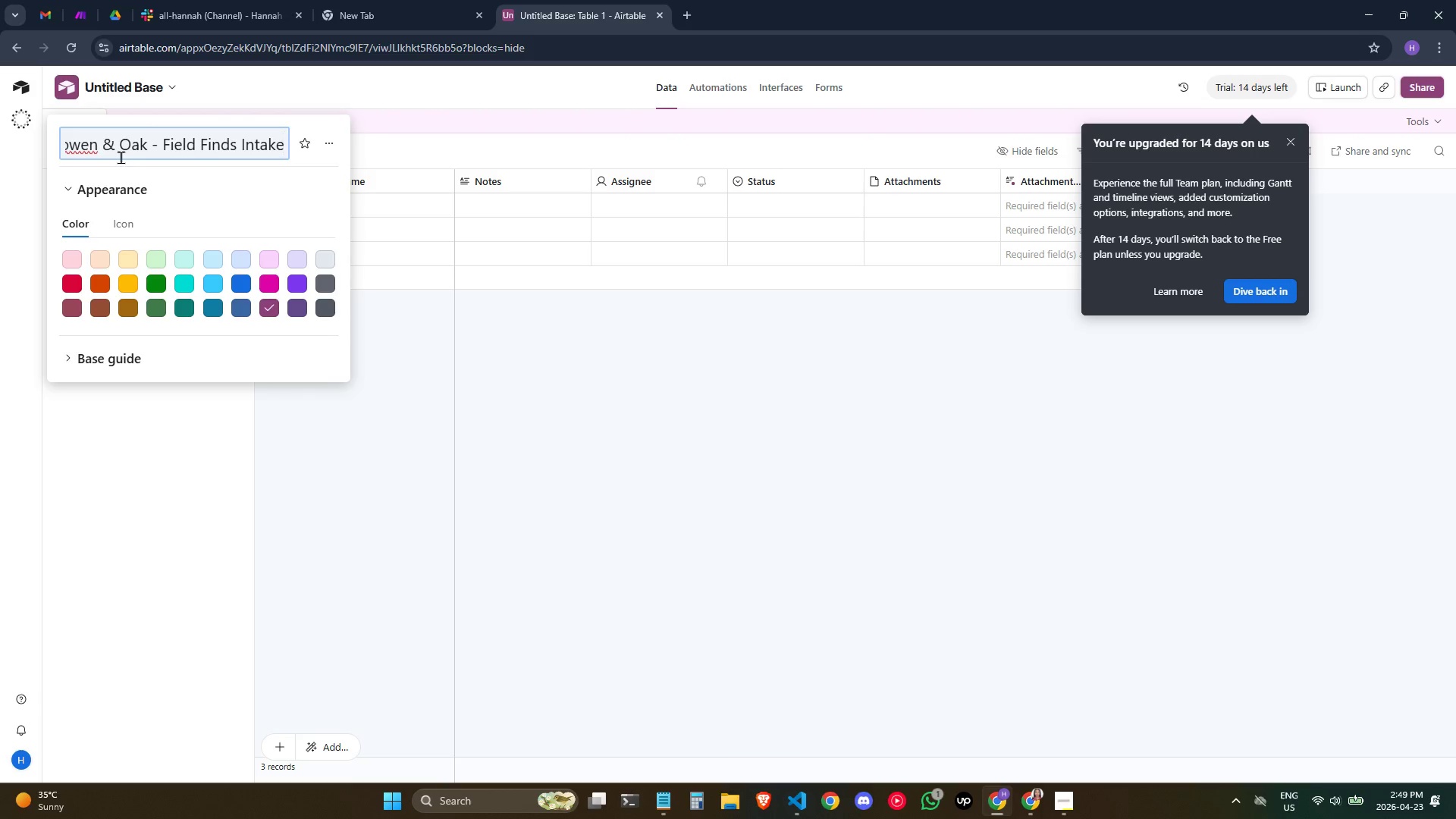 
wait(6.81)
 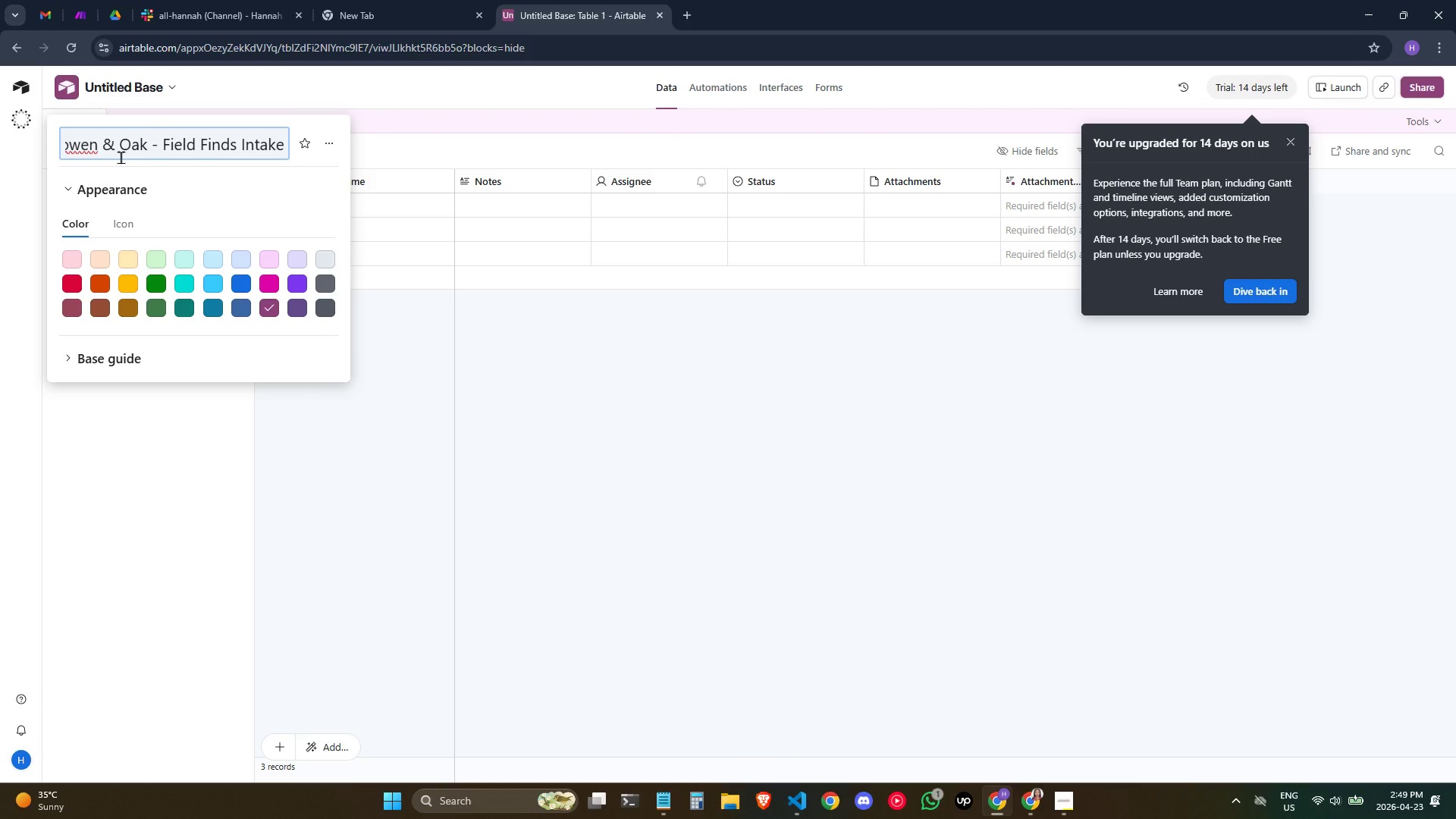 
left_click([407, 378])
 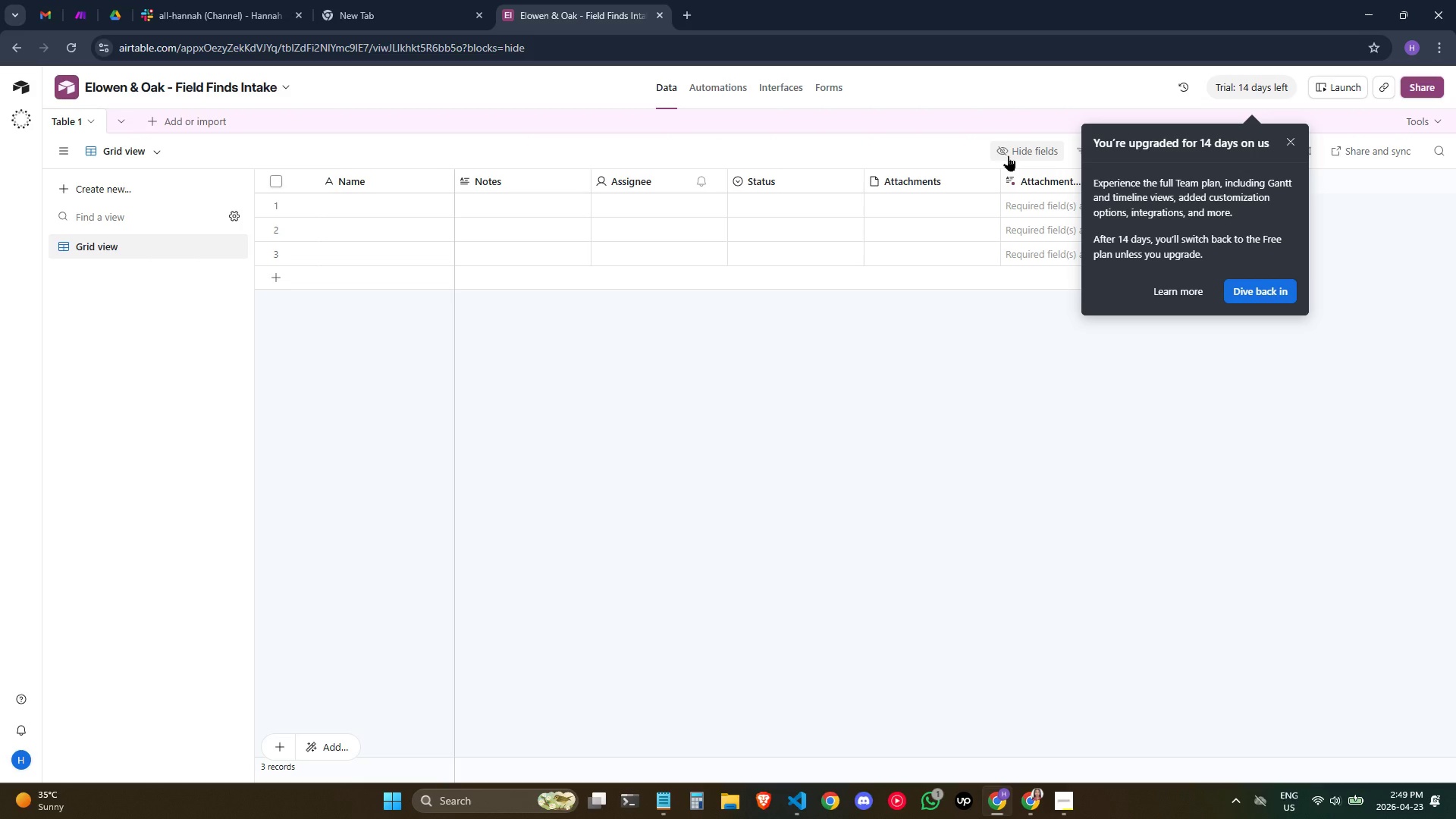 
wait(28.49)
 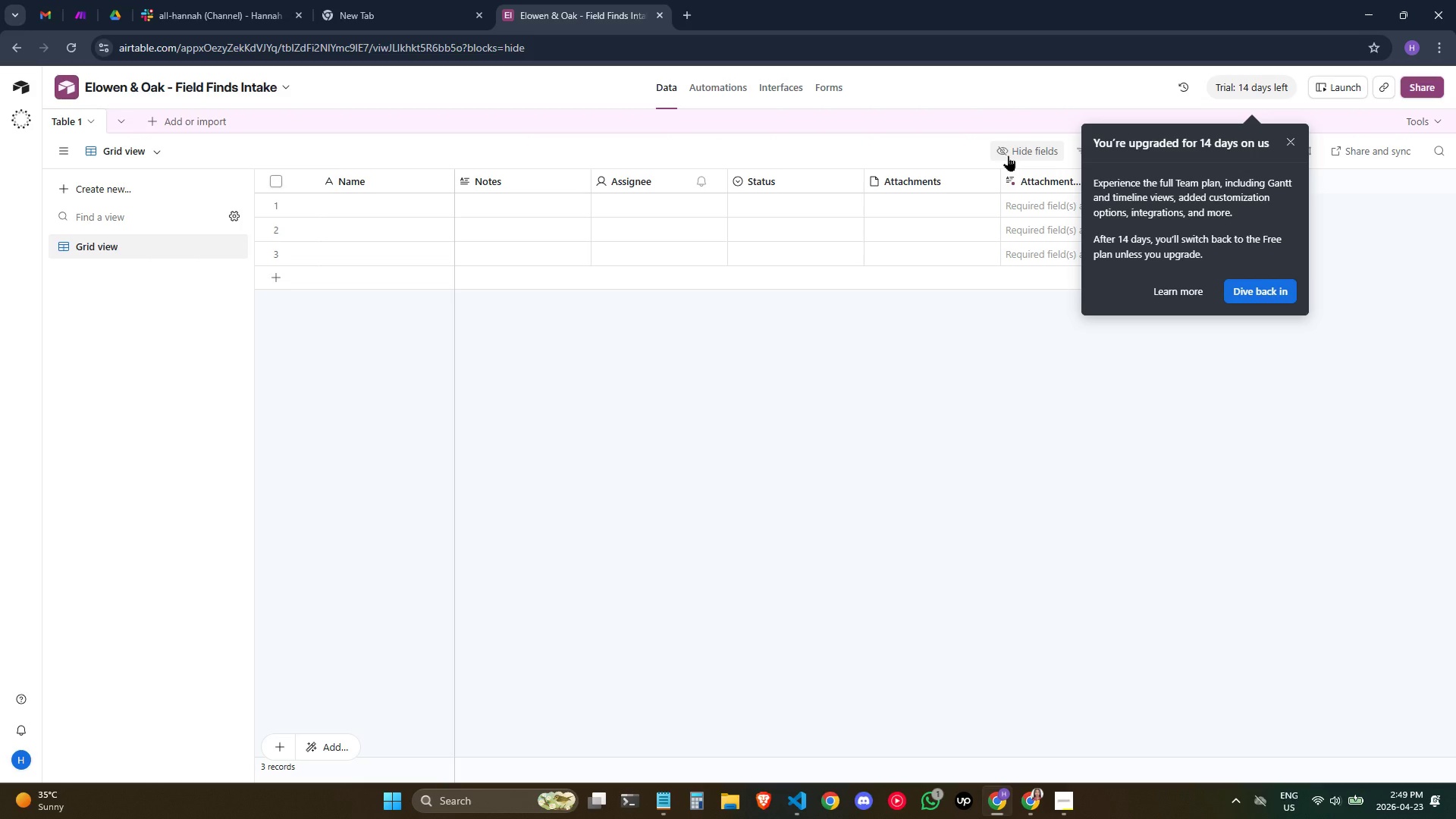 
left_click([68, 118])
 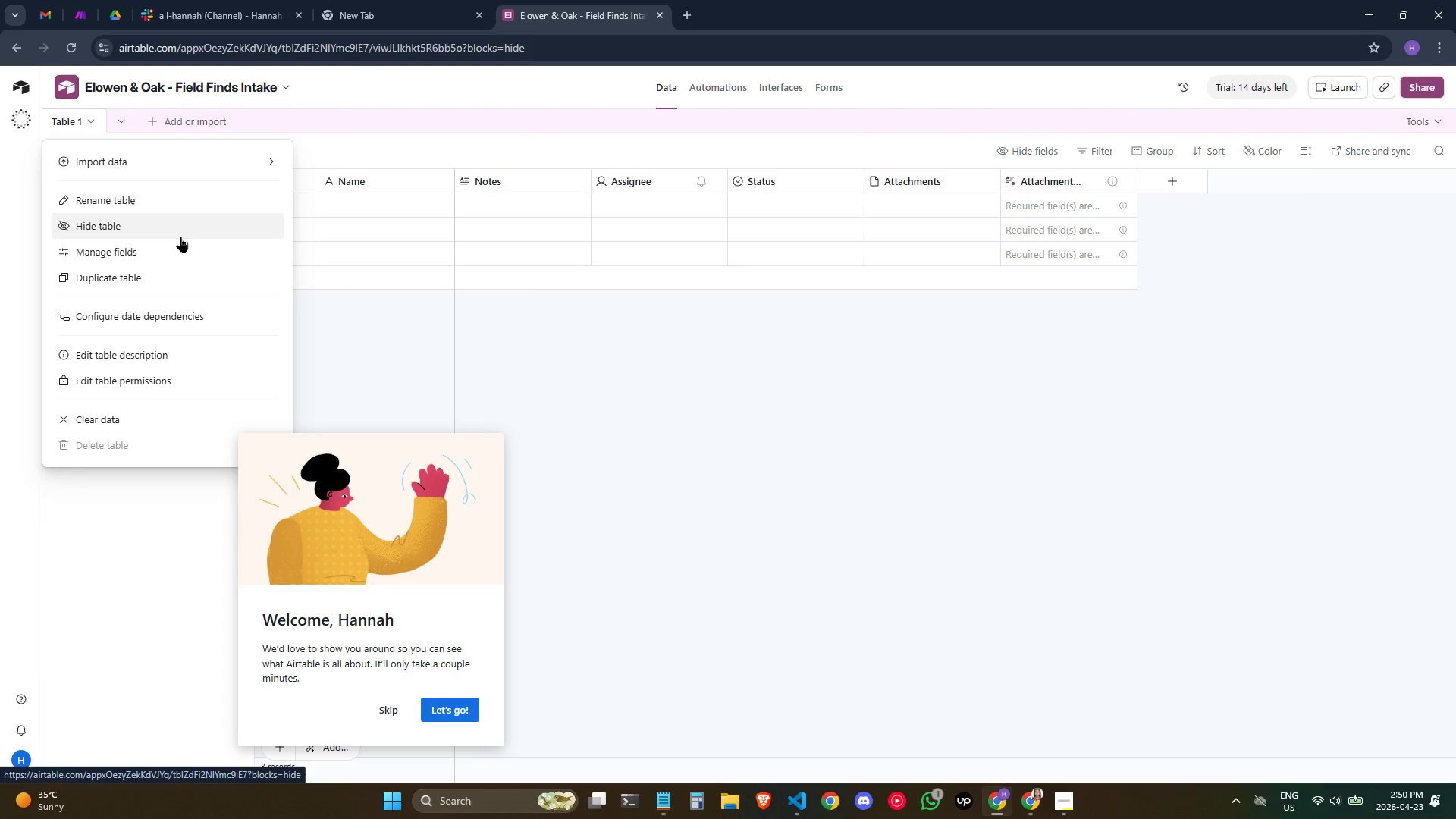 
left_click([174, 206])
 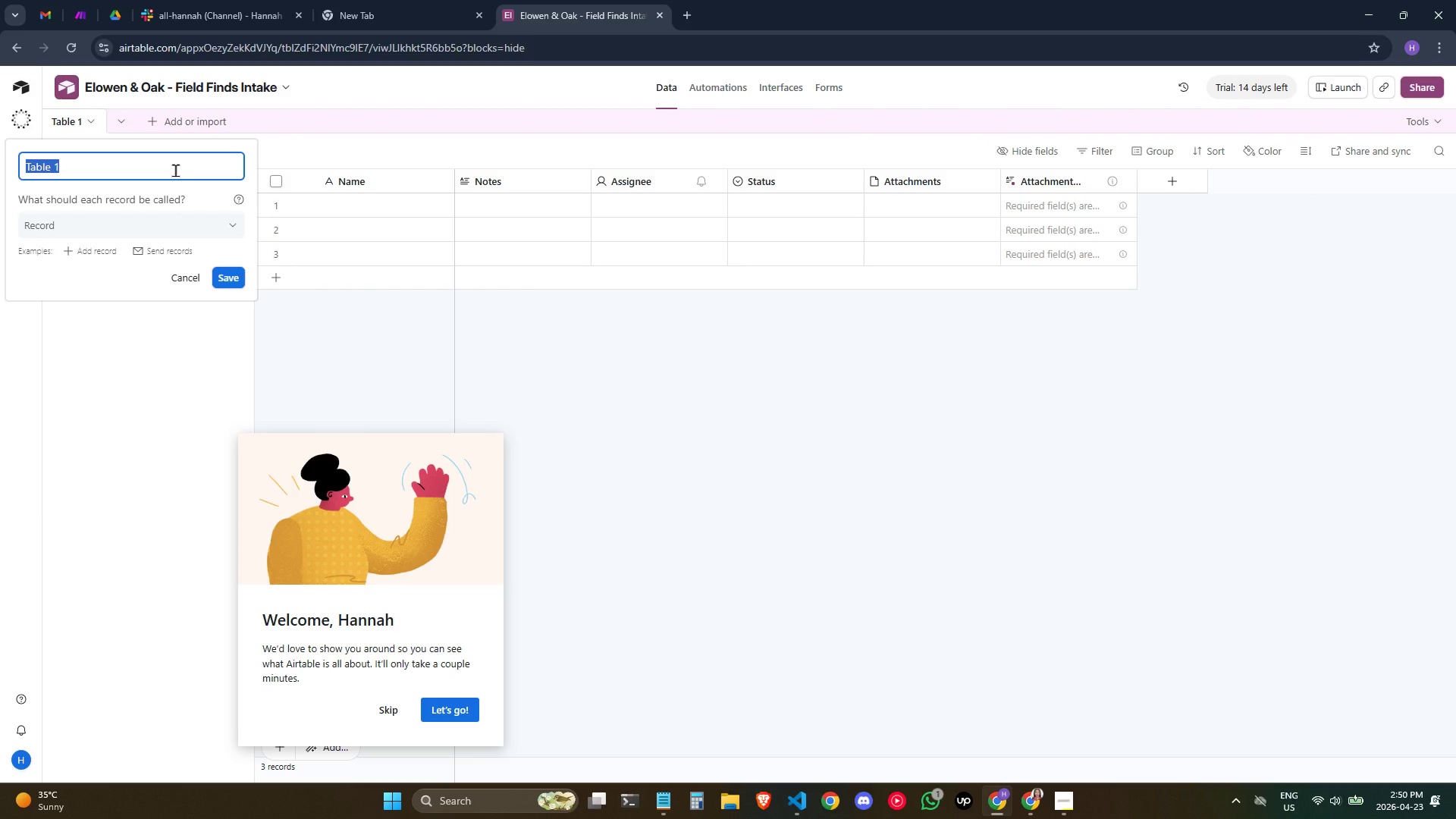 
key(Backspace)
type(Ina)
key(Backspace)
type(take Submissions)
 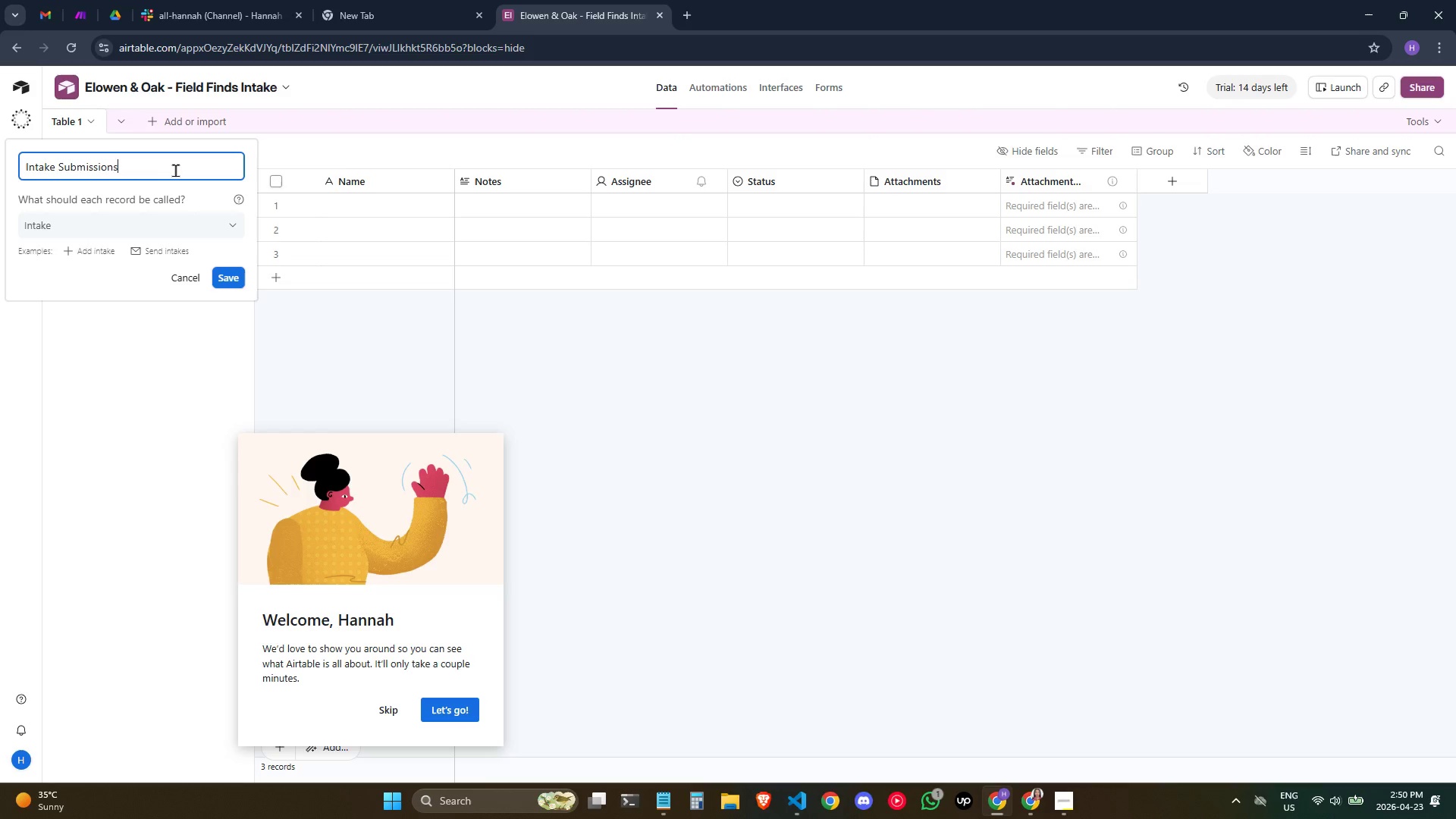 
wait(7.47)
 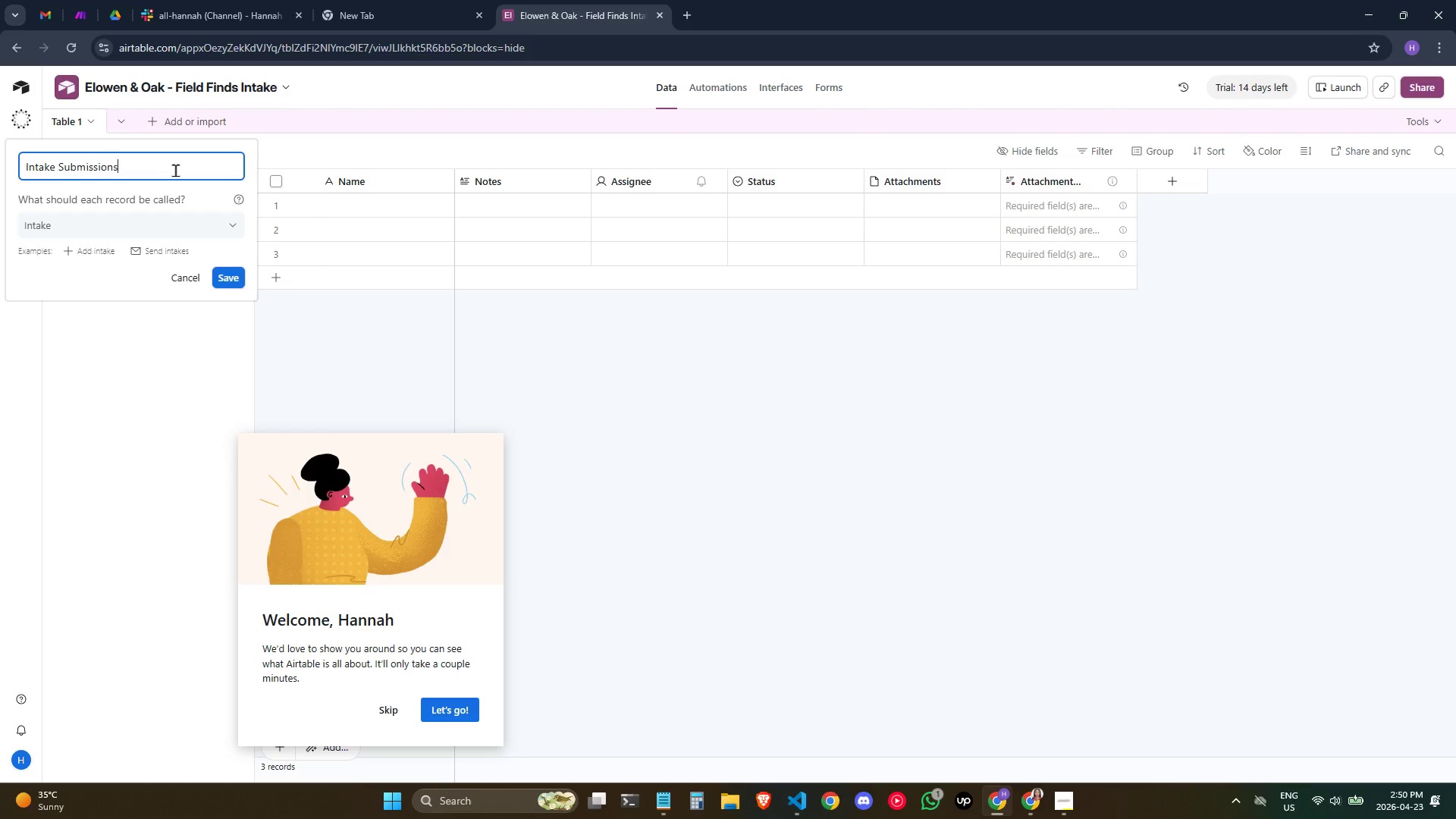 
left_click([231, 290])
 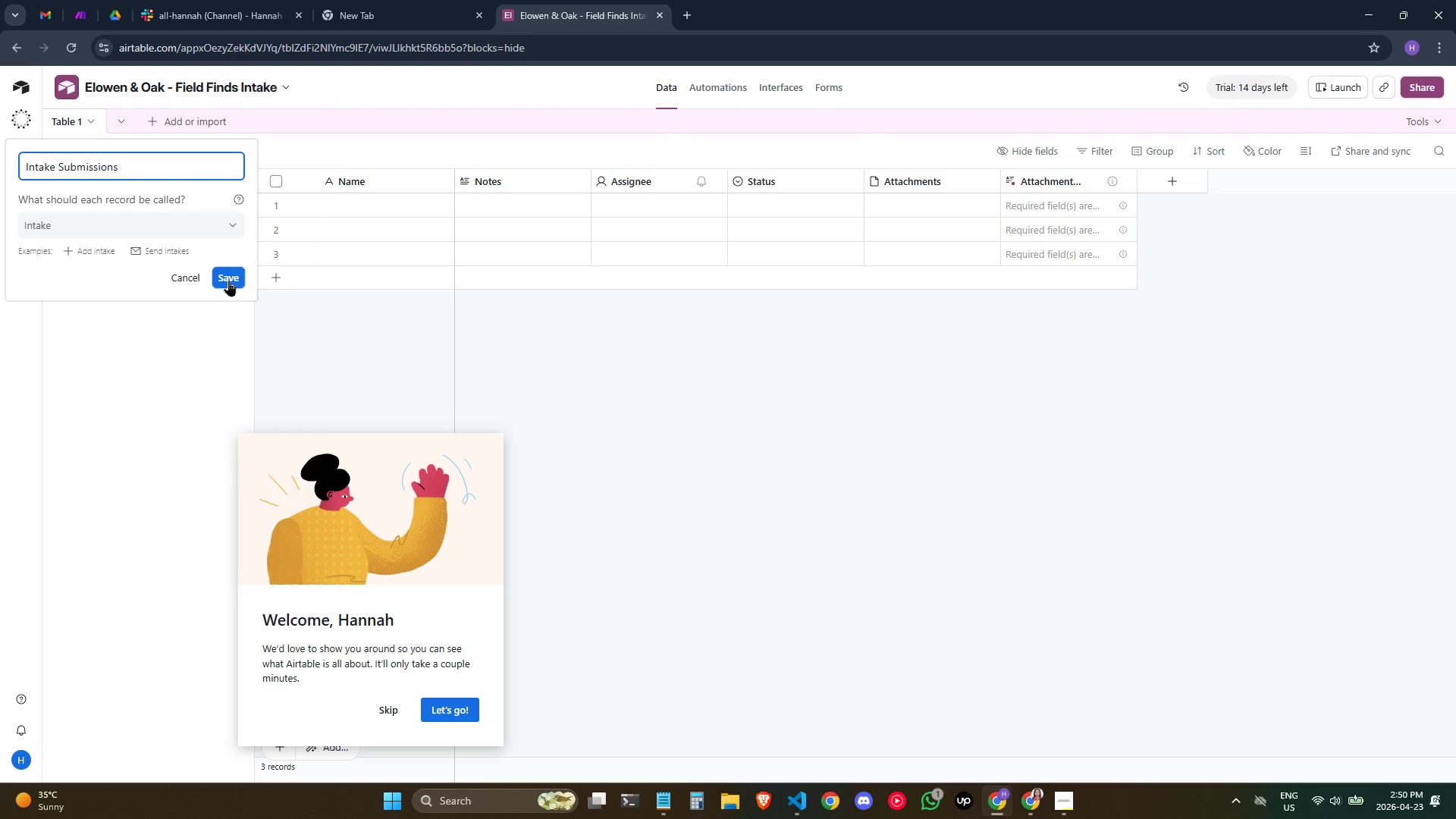 
left_click([228, 281])
 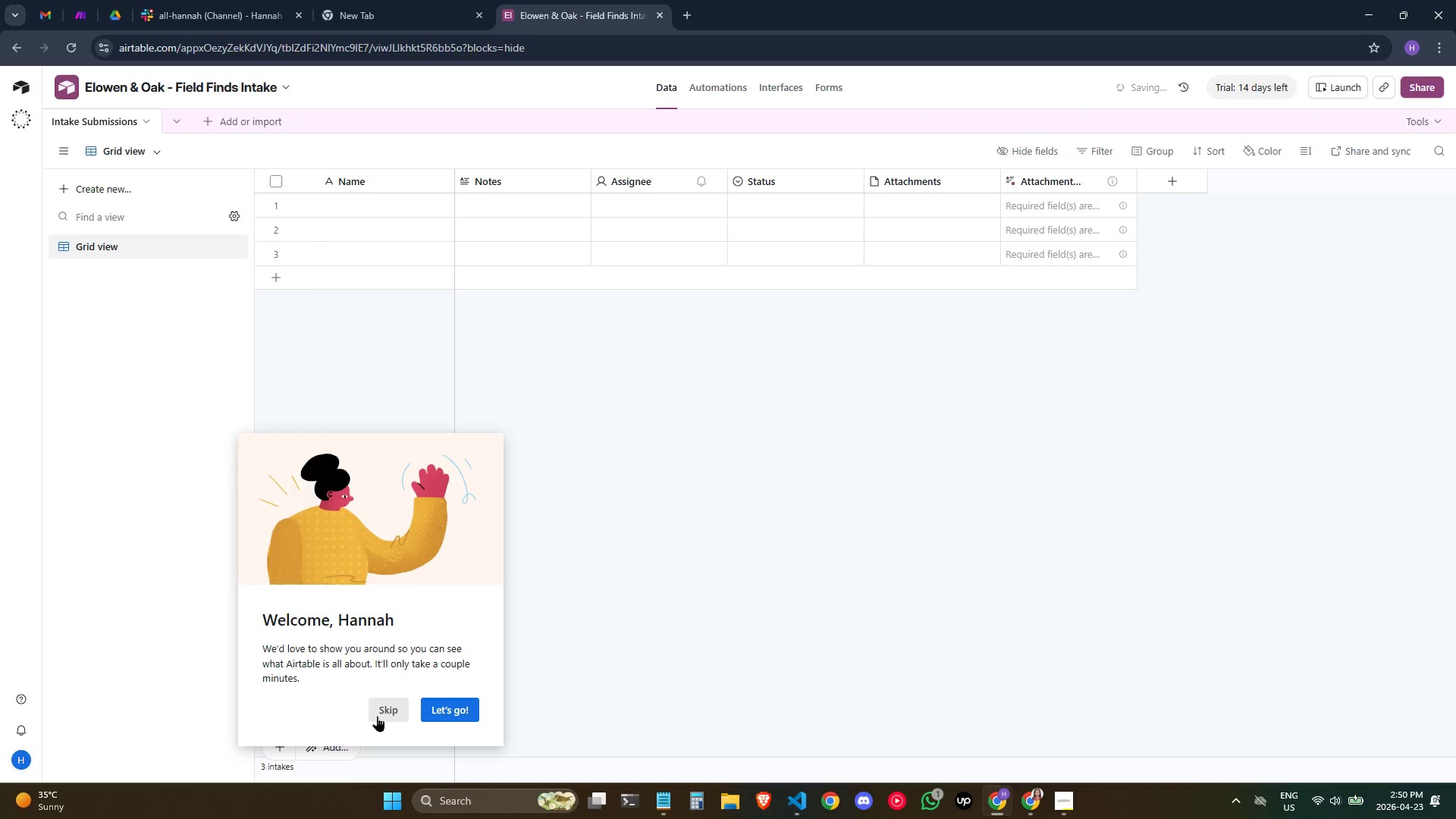 
left_click([384, 708])
 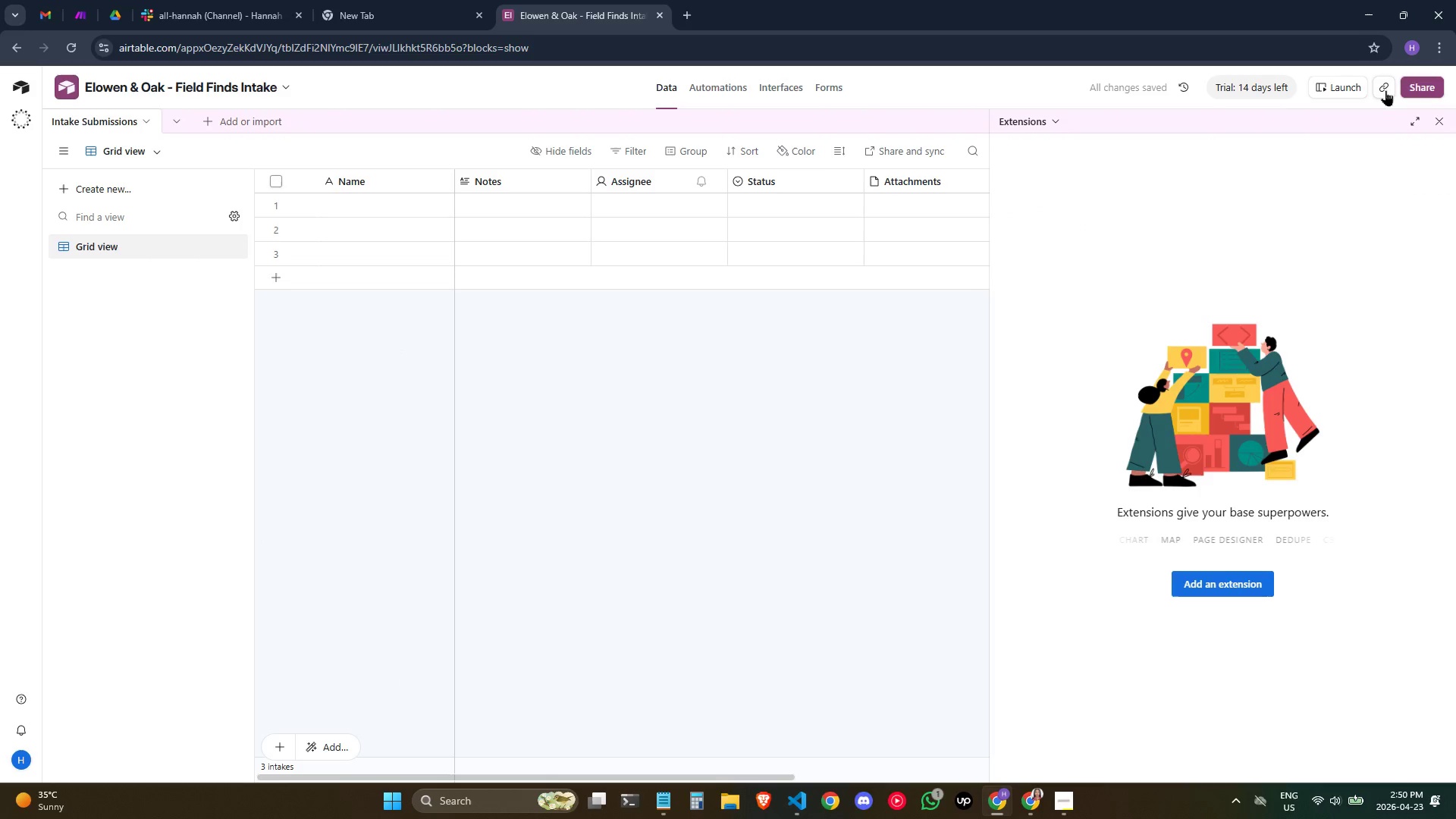 
left_click([1445, 125])
 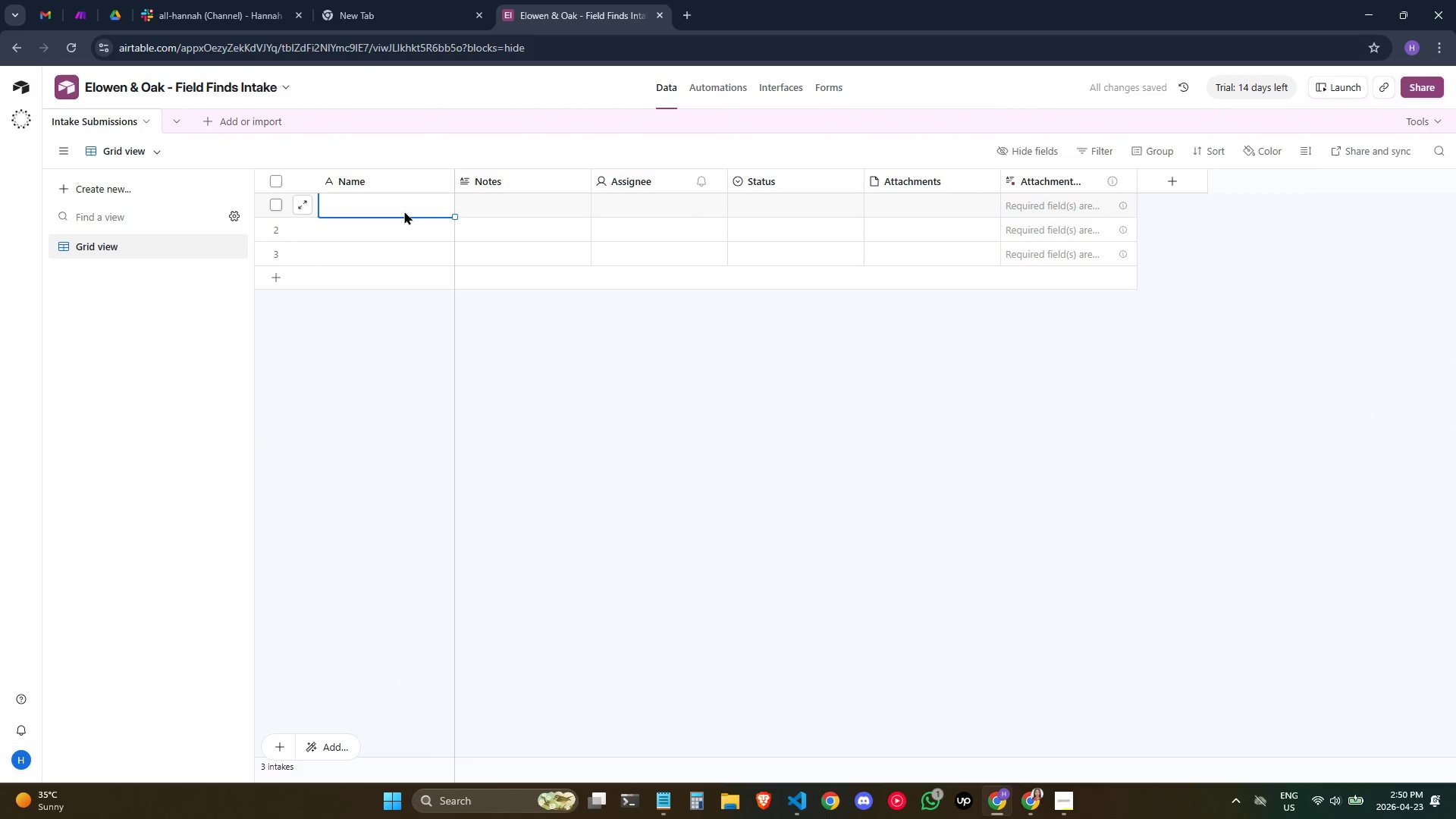 
double_click([404, 211])
 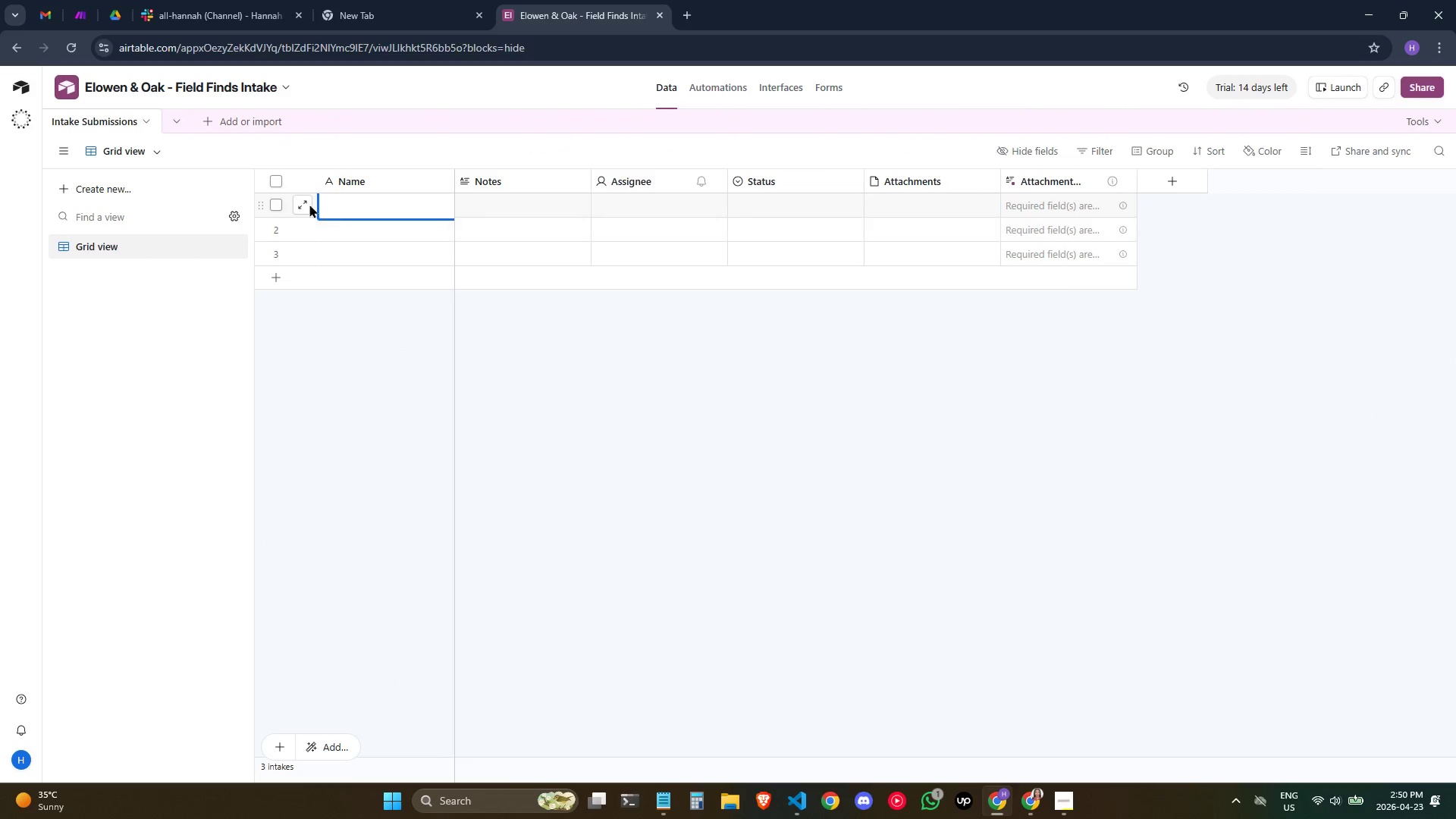 
left_click([303, 202])
 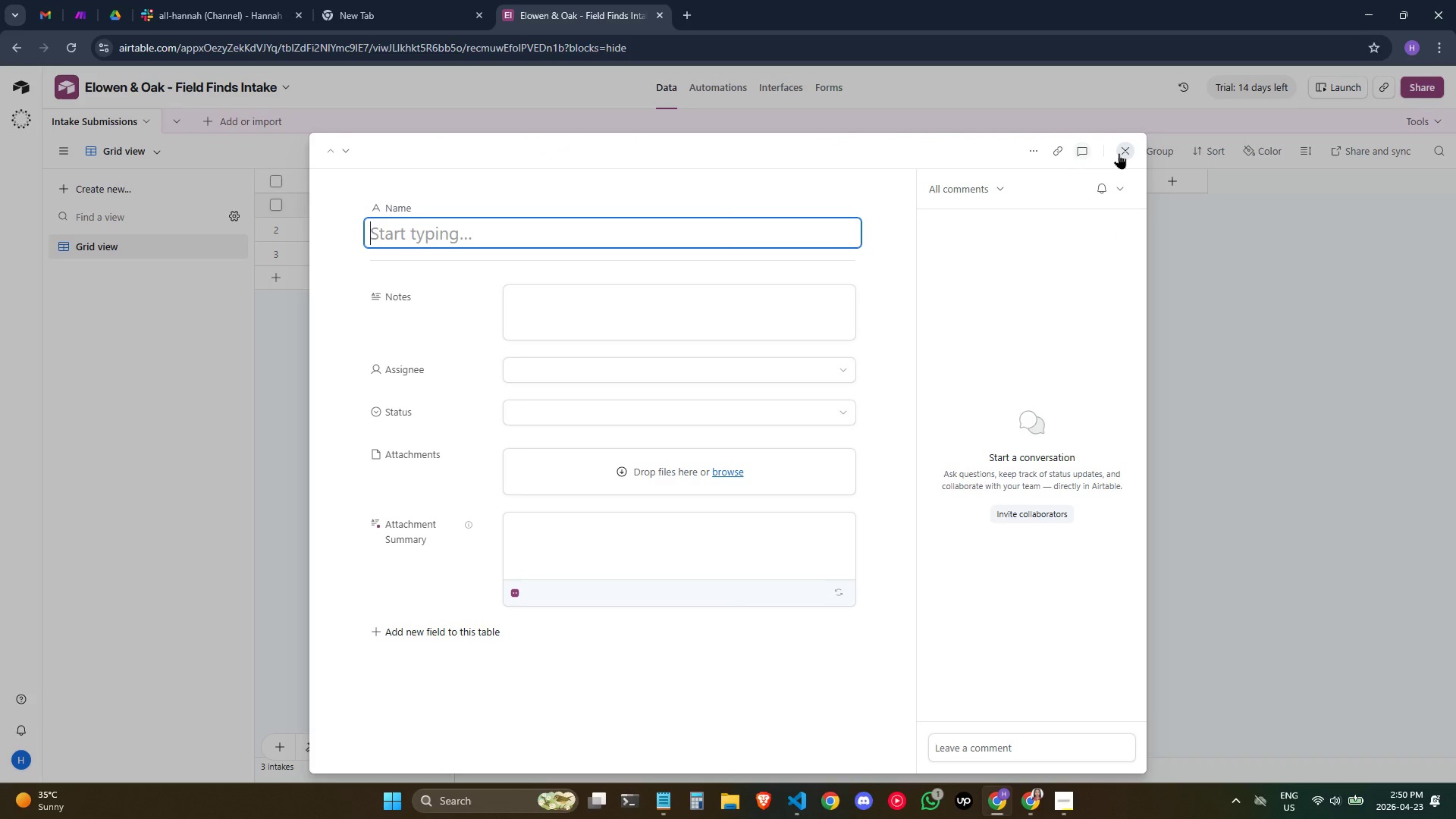 
wait(5.06)
 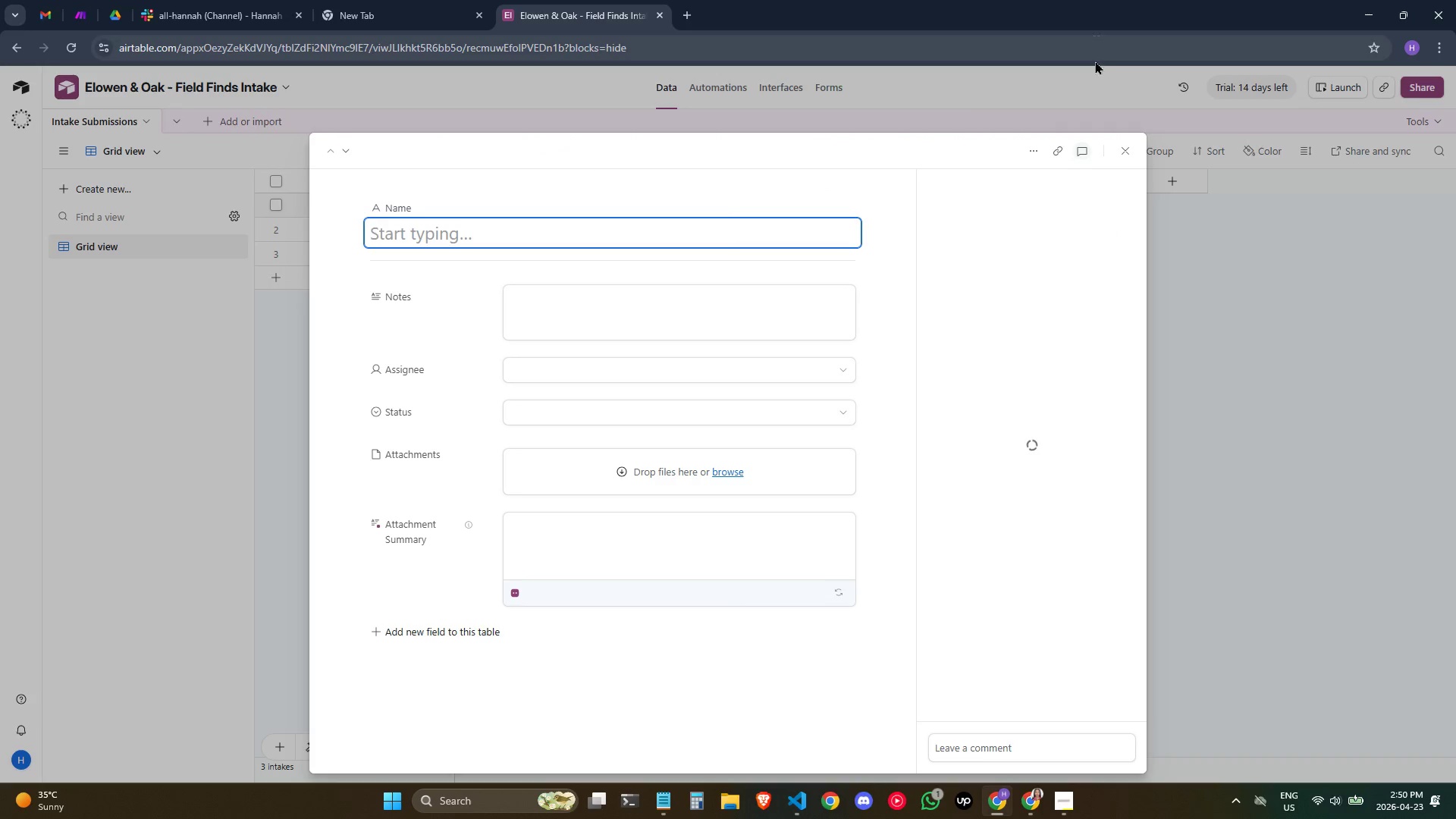 
left_click([1119, 155])
 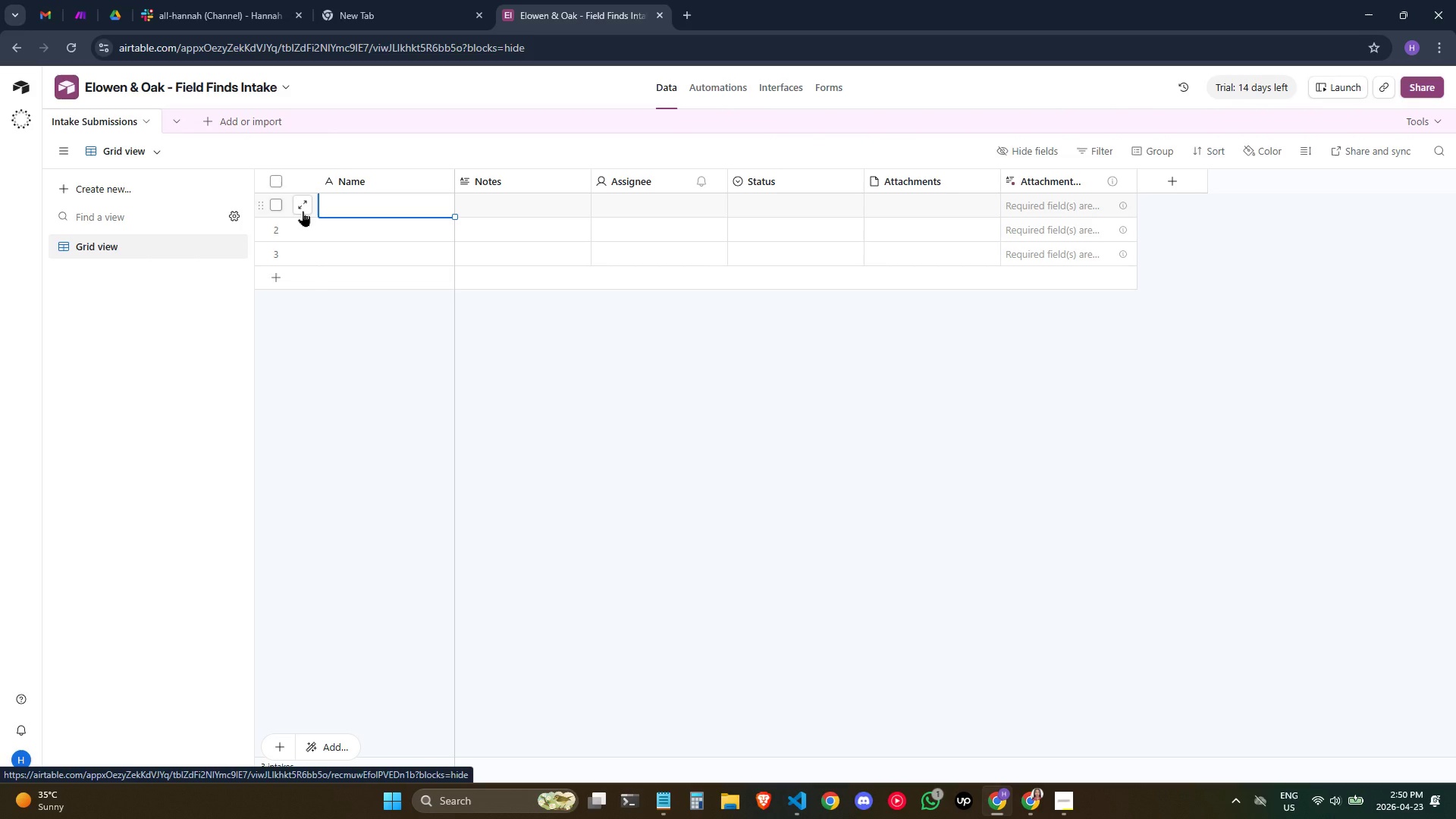 
wait(6.31)
 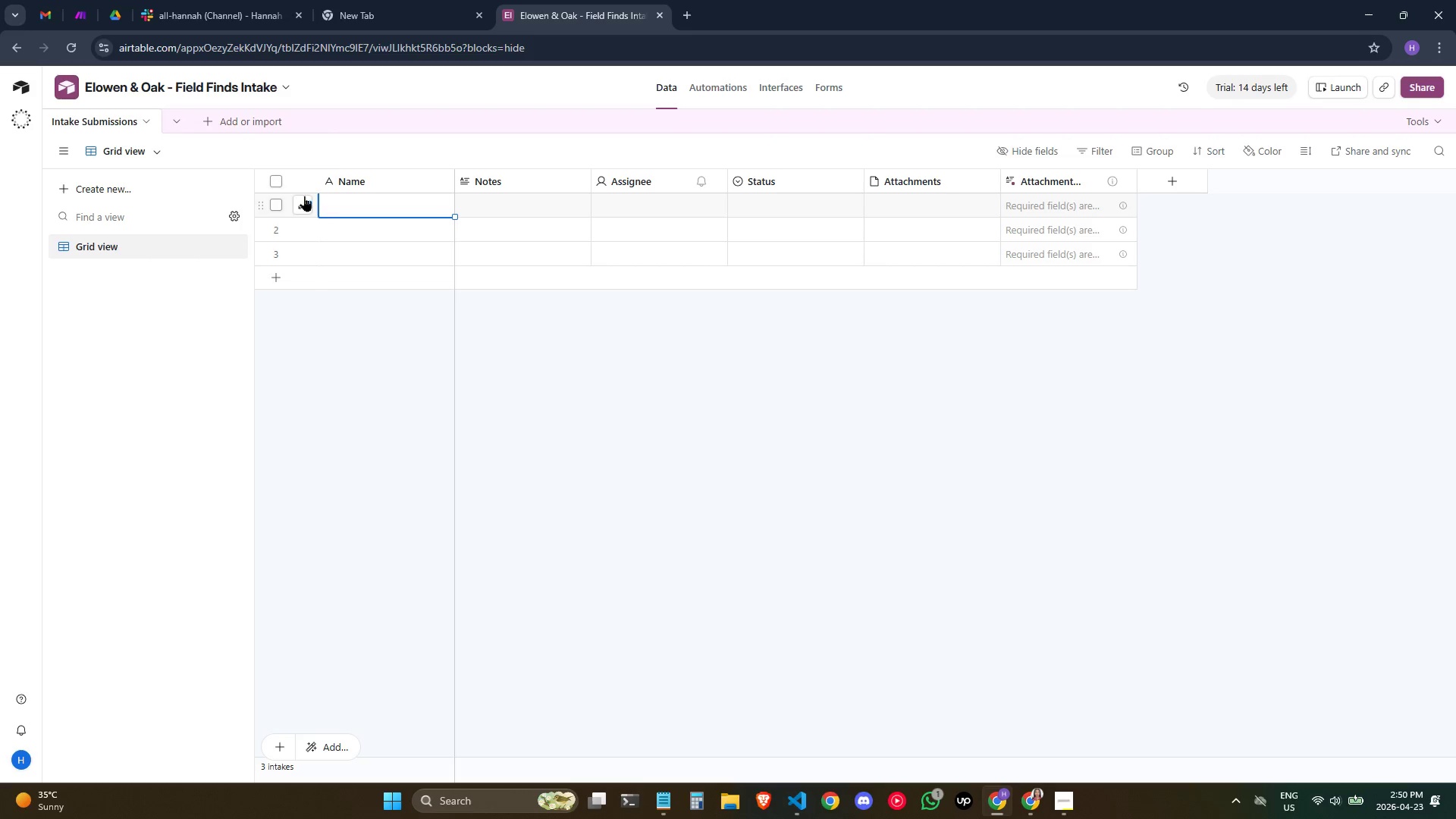 
left_click([351, 196])
 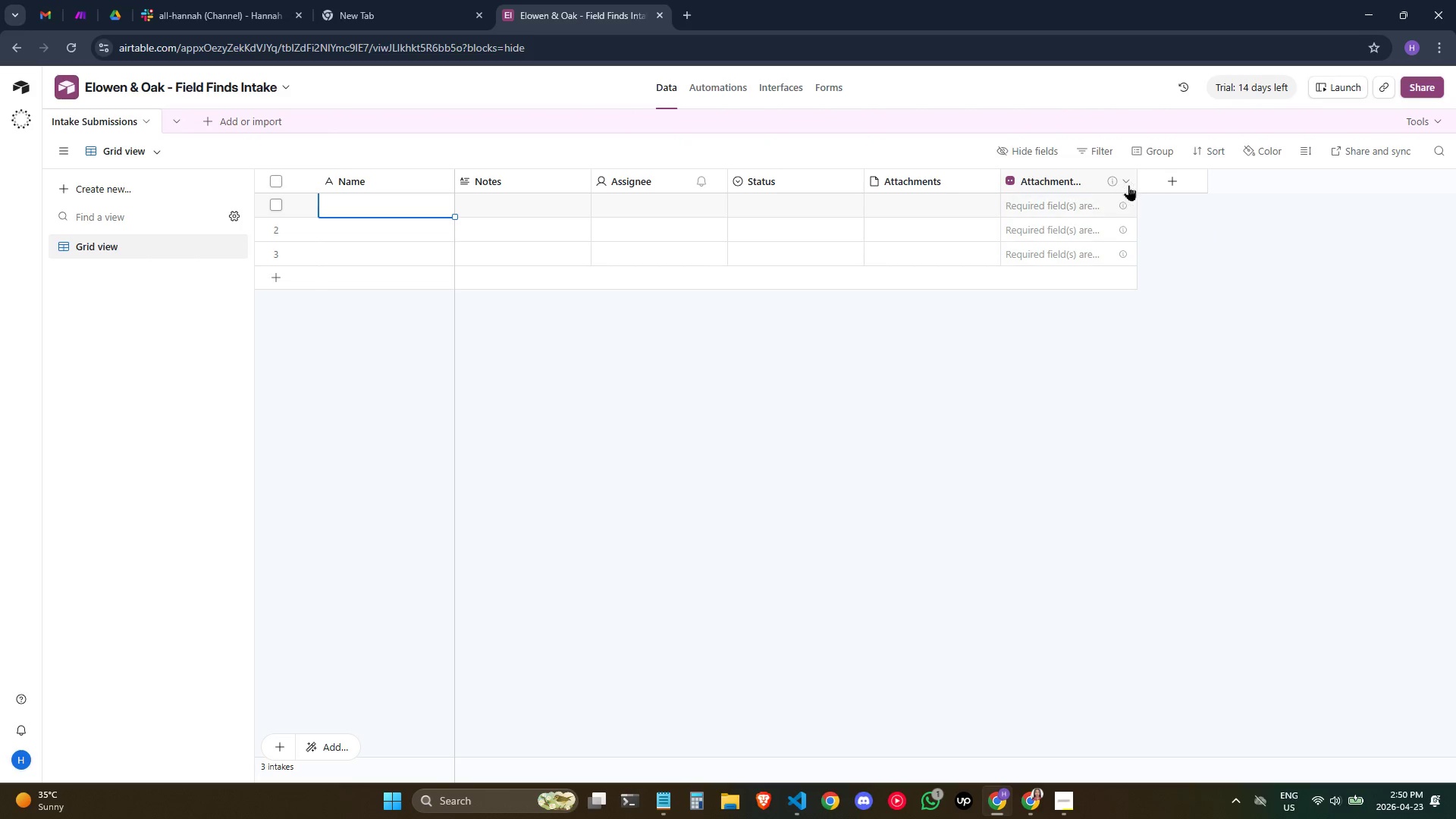 
left_click([1130, 185])
 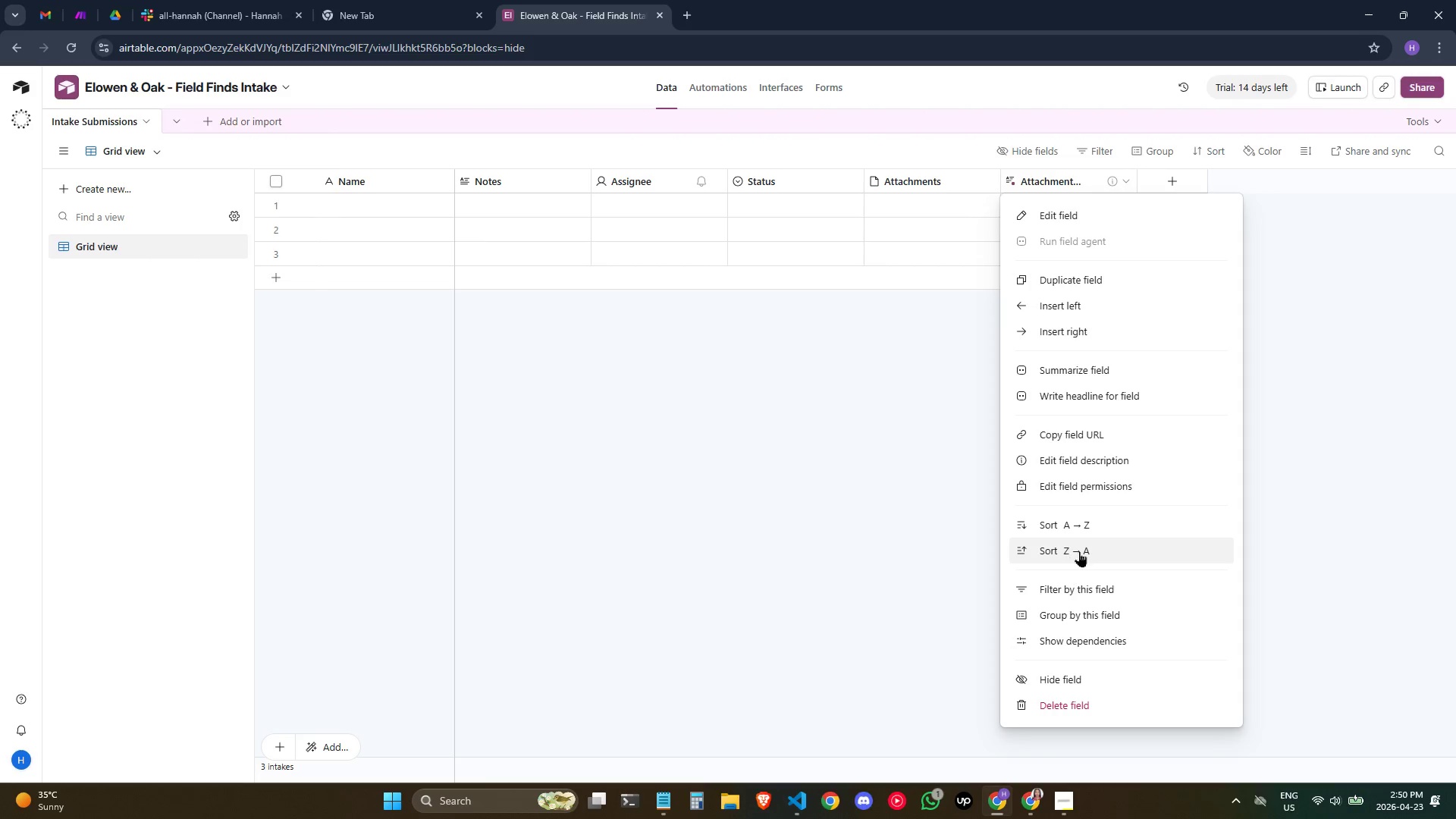 
left_click([1076, 709])
 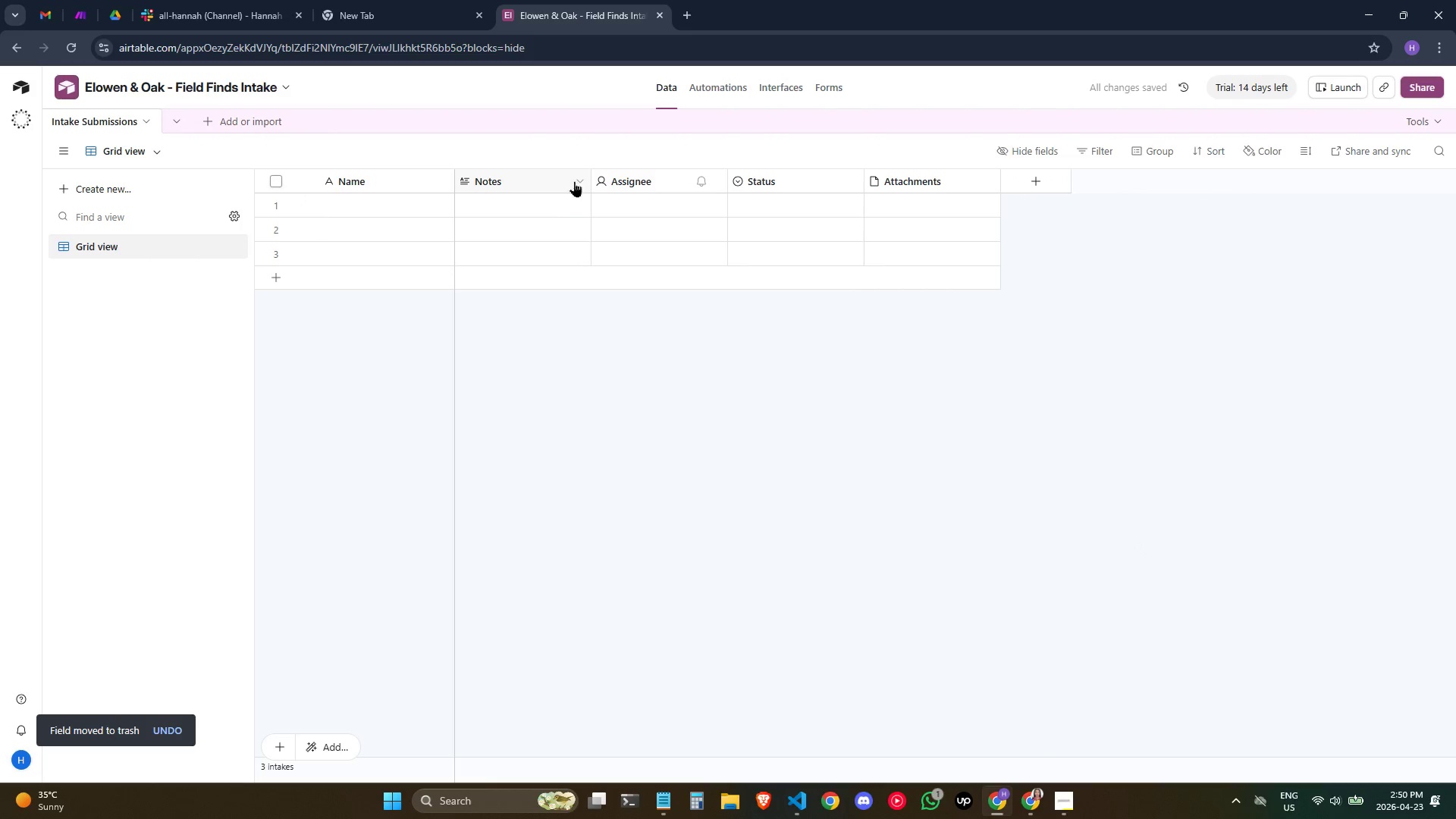 
left_click([585, 184])
 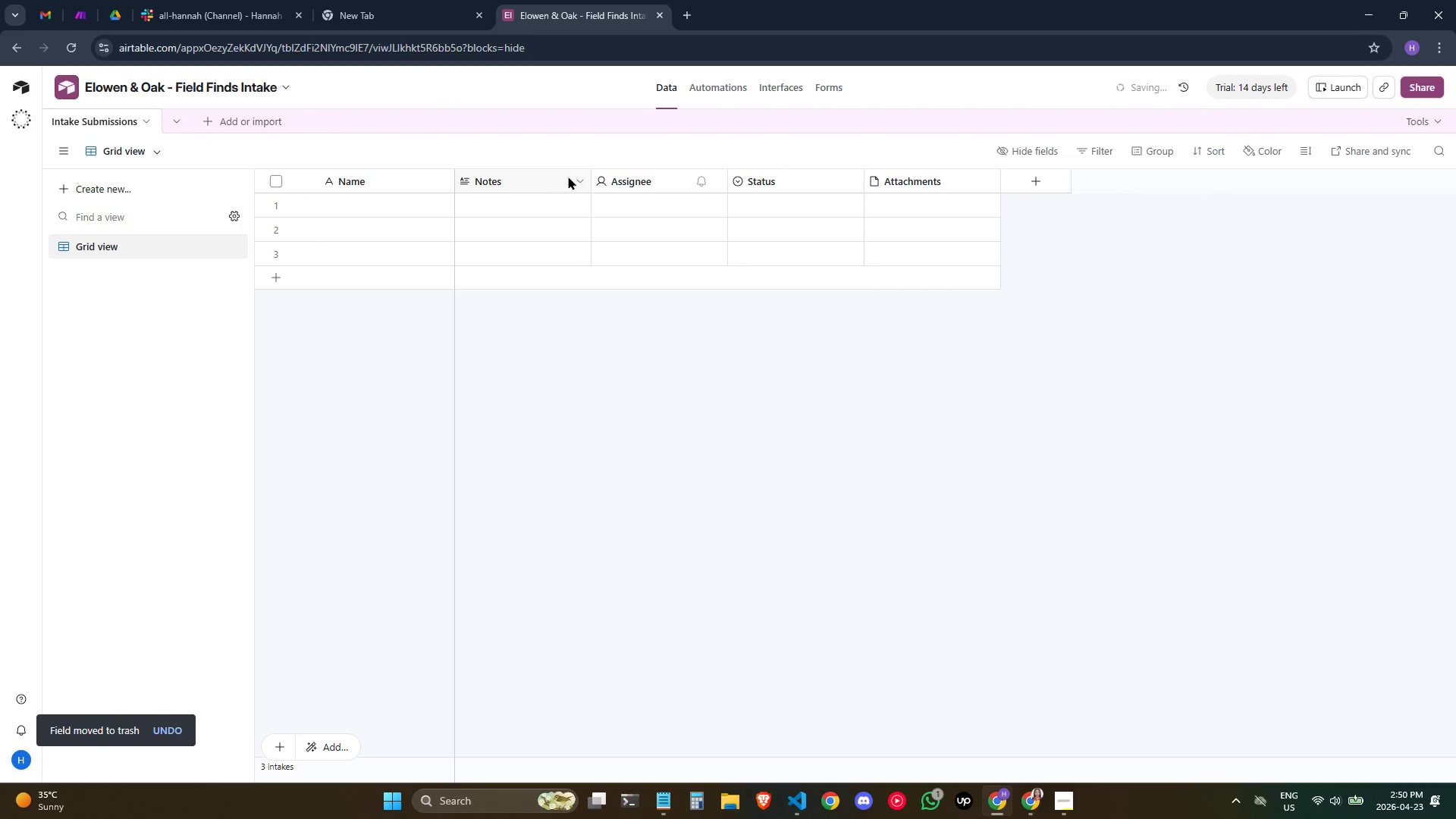 
left_click([557, 175])
 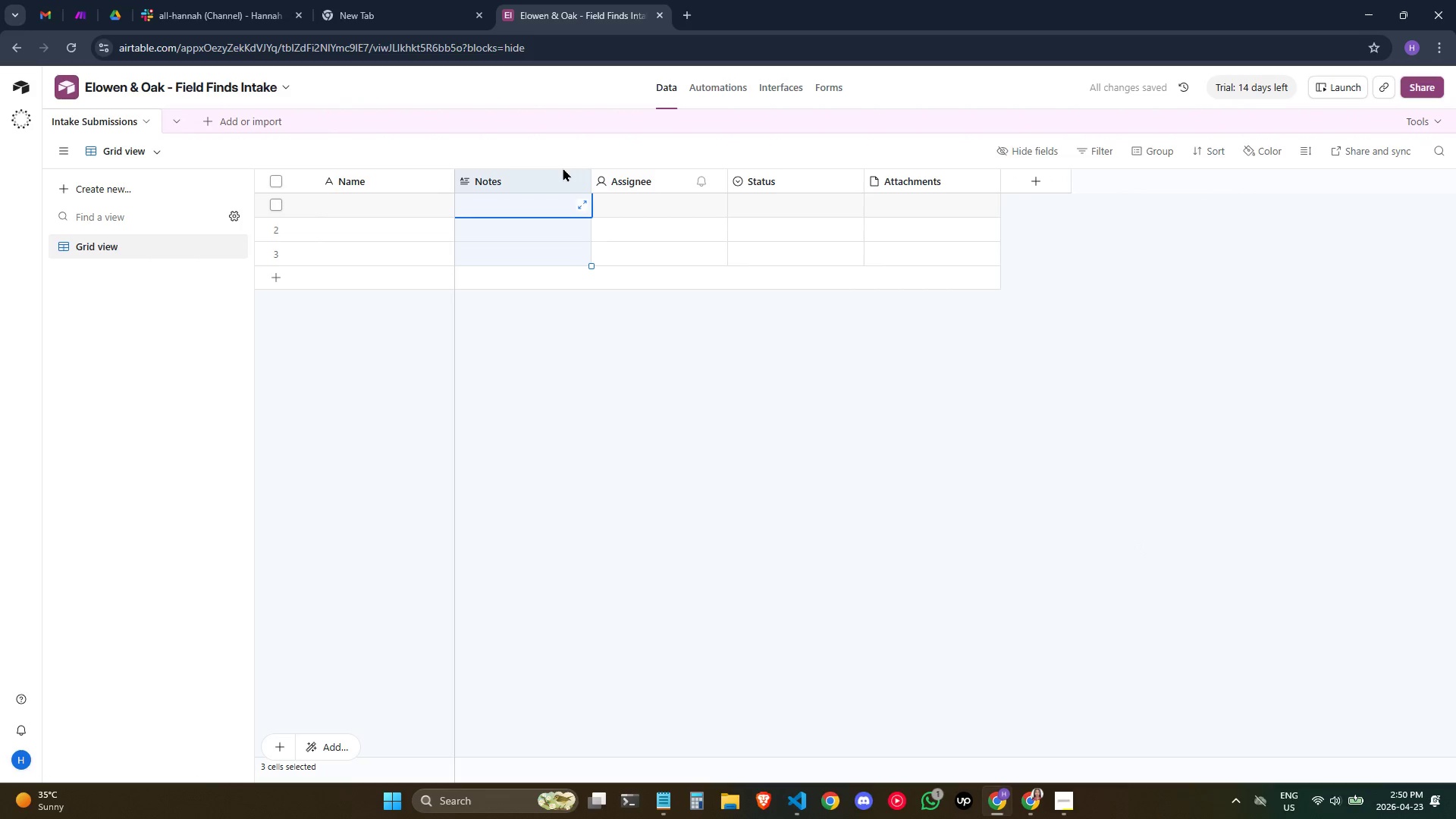 
hold_key(key=ShiftLeft, duration=0.45)
 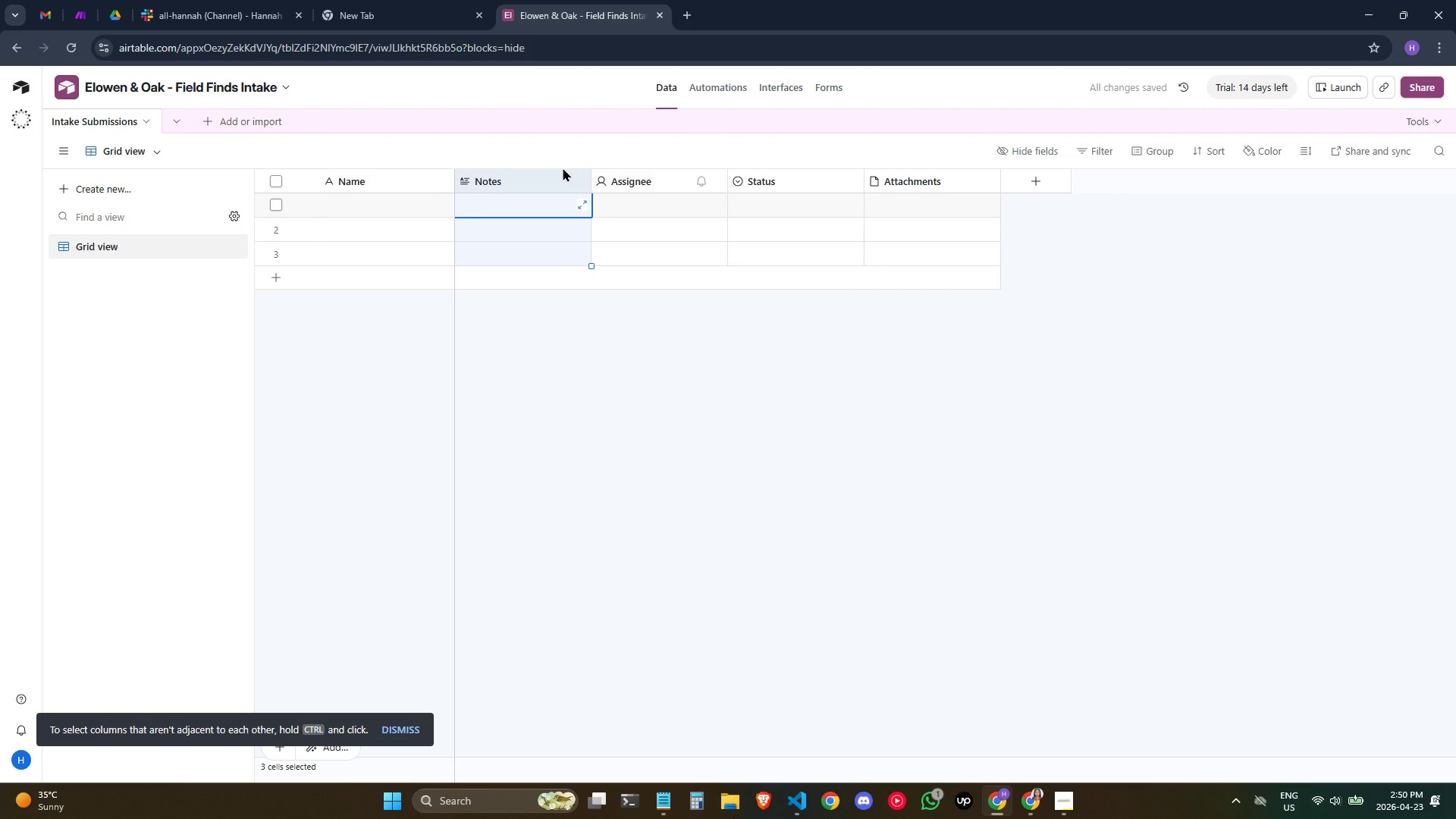 
key(Shift+ArrowRight)
 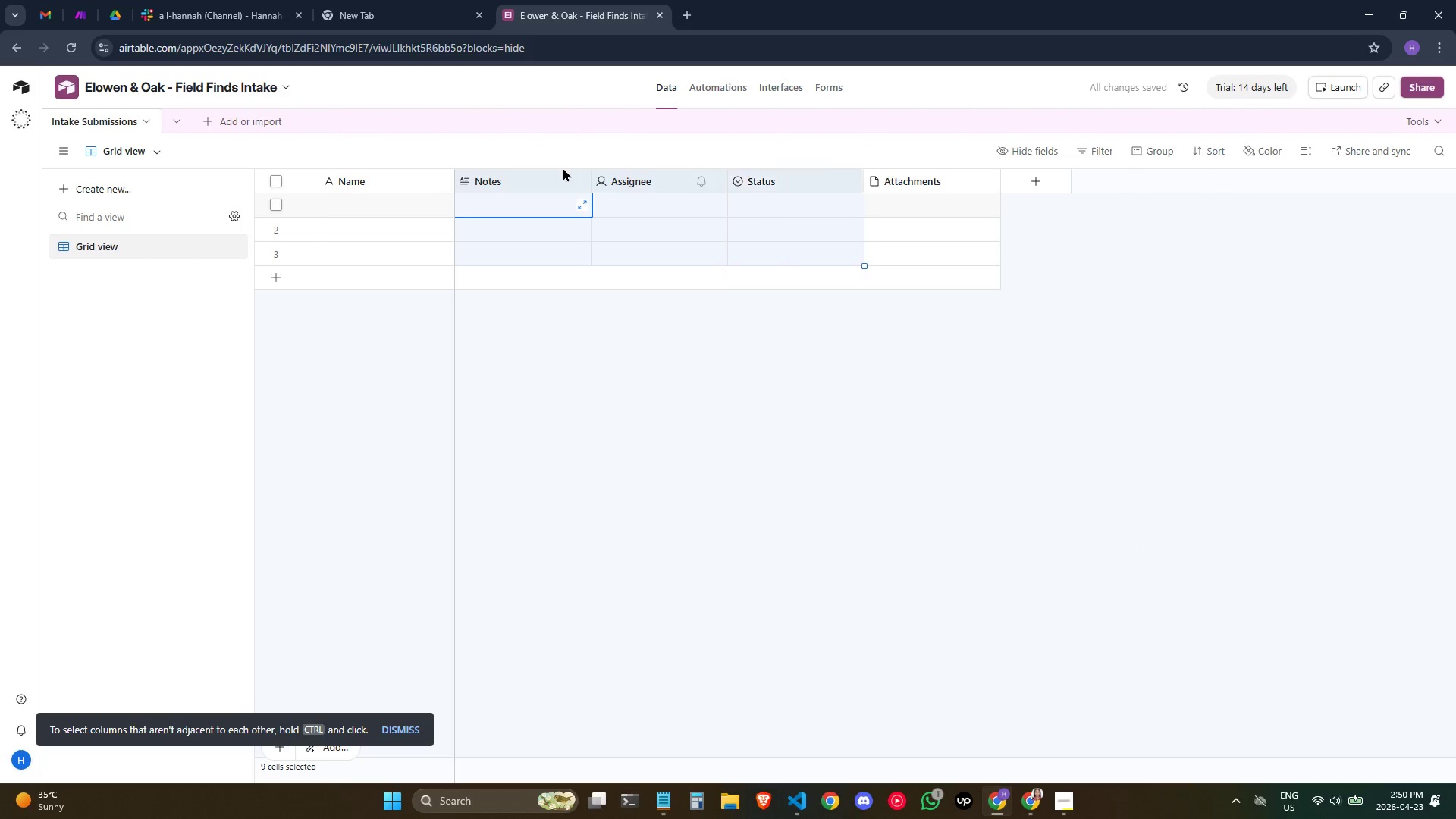 
key(Shift+ArrowRight)
 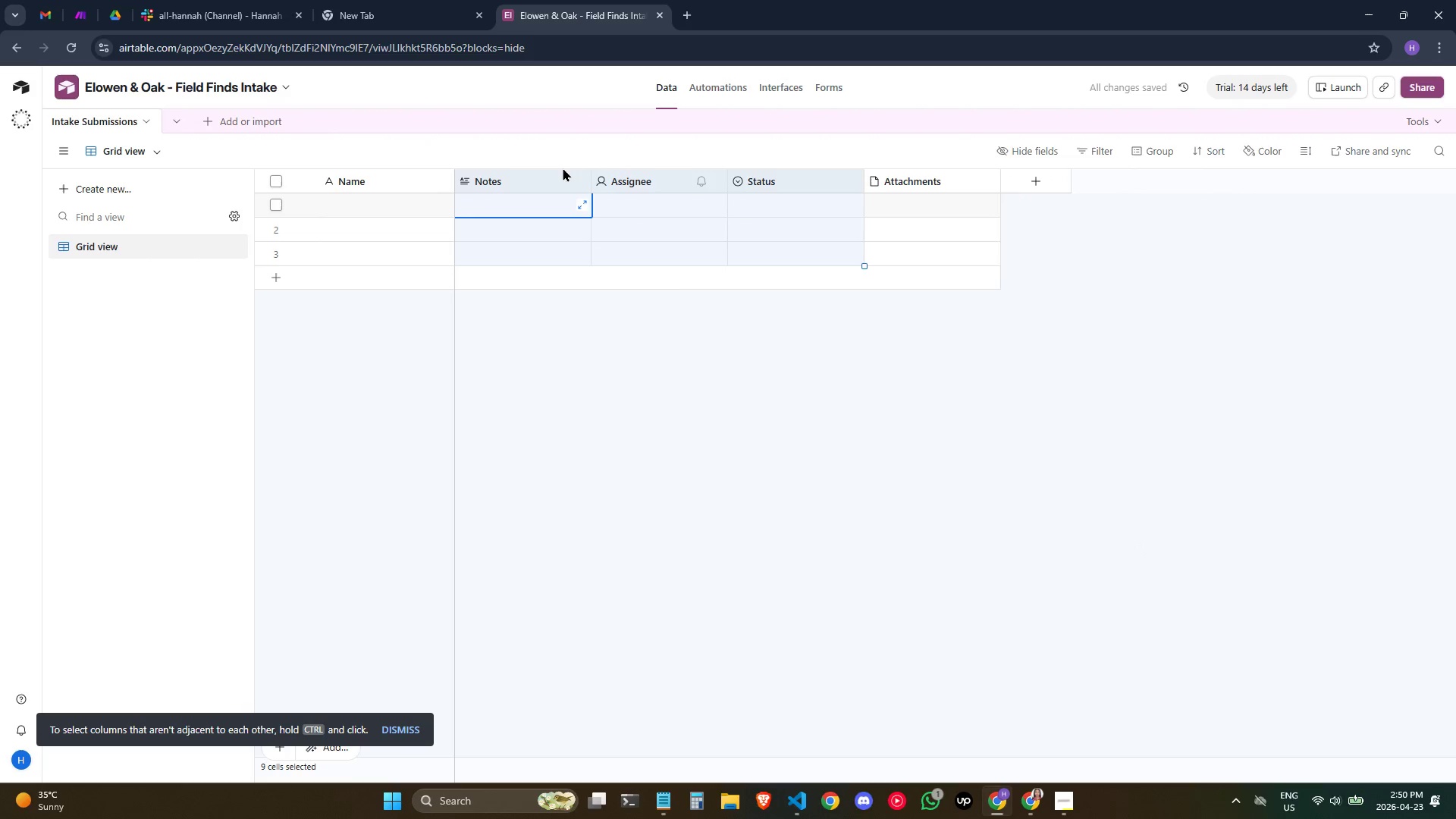 
key(Shift+ArrowRight)
 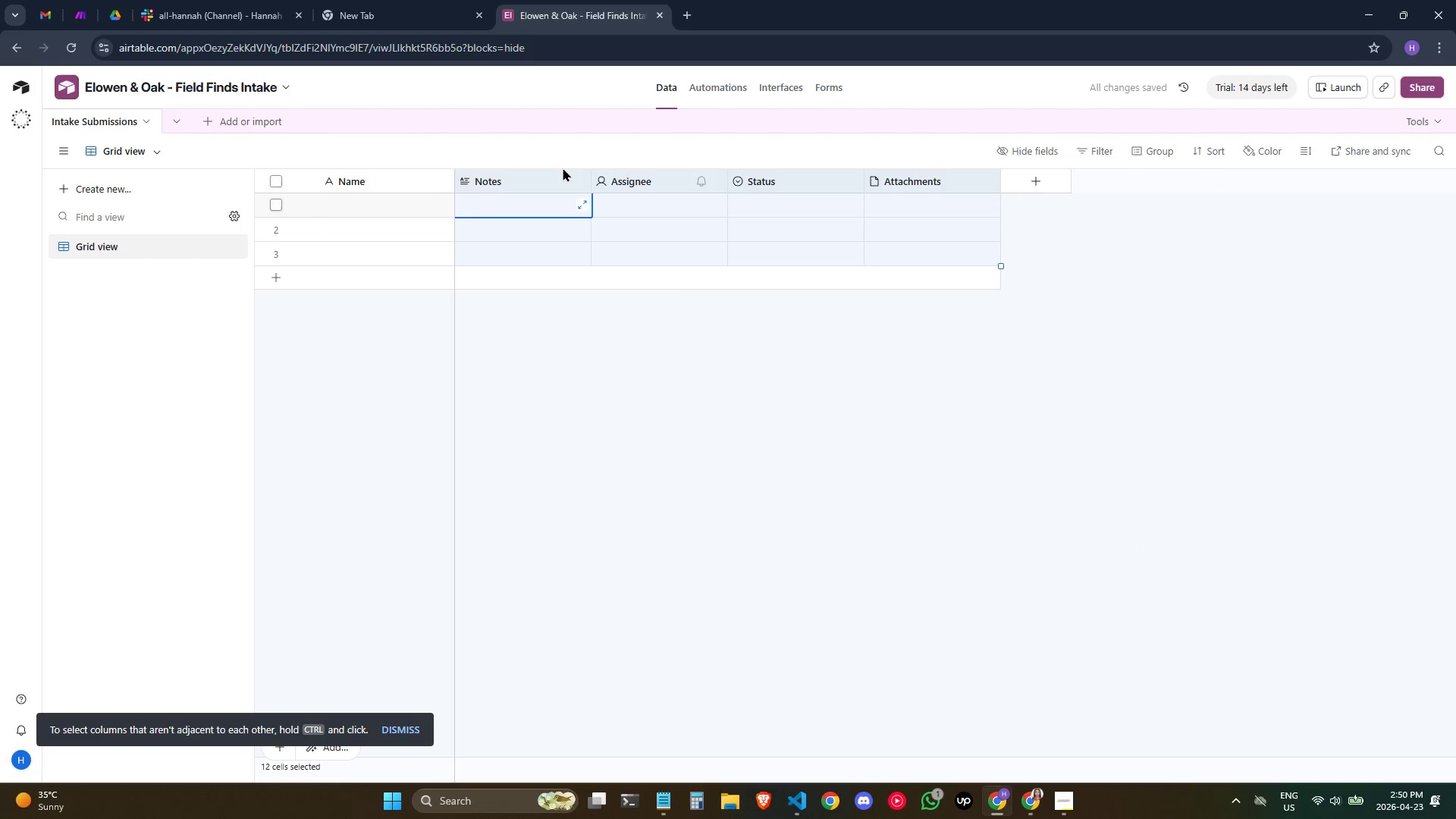 
scroll: coordinate [624, 191], scroll_direction: up, amount: 1.0
 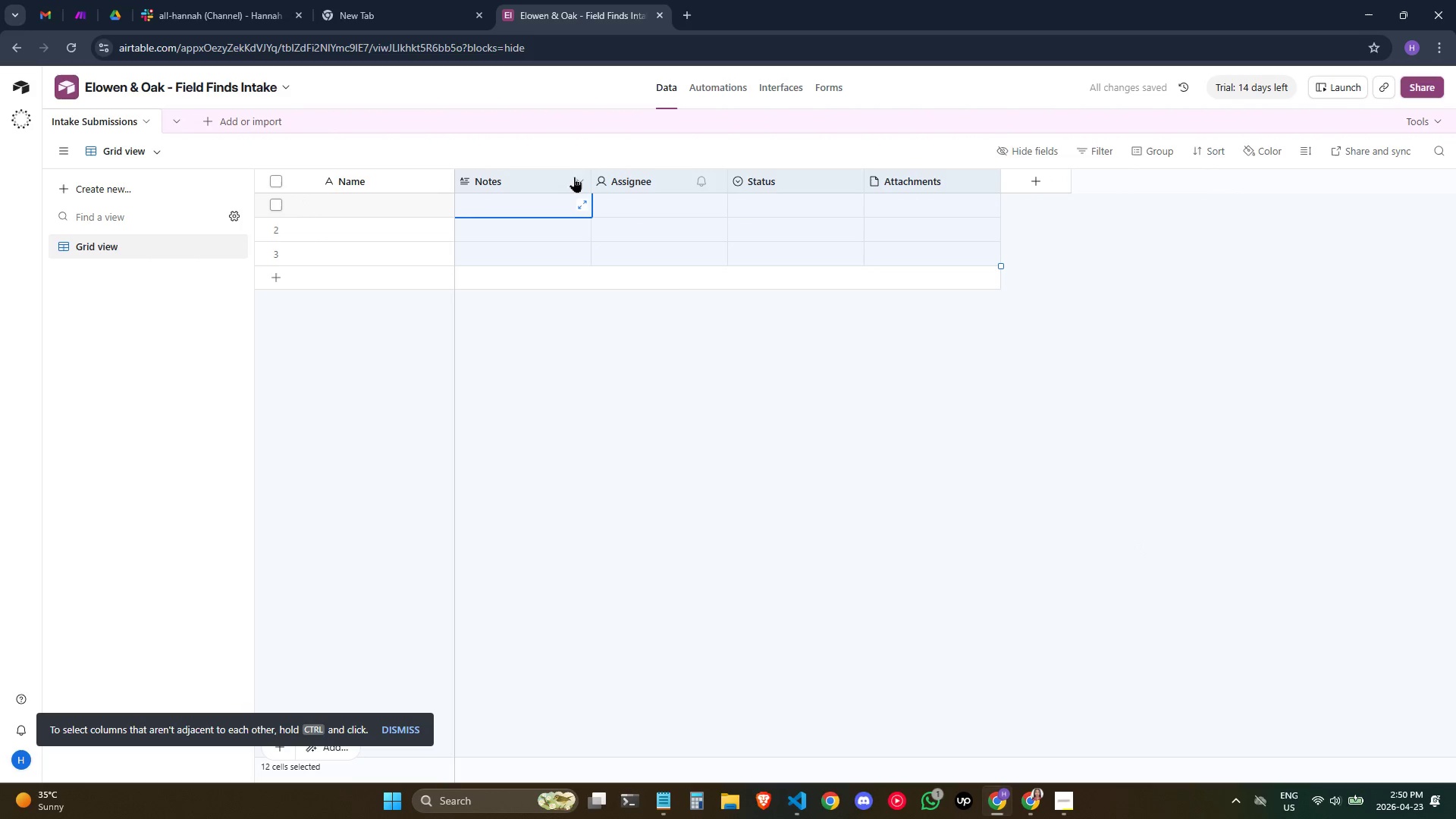 
right_click([560, 174])
 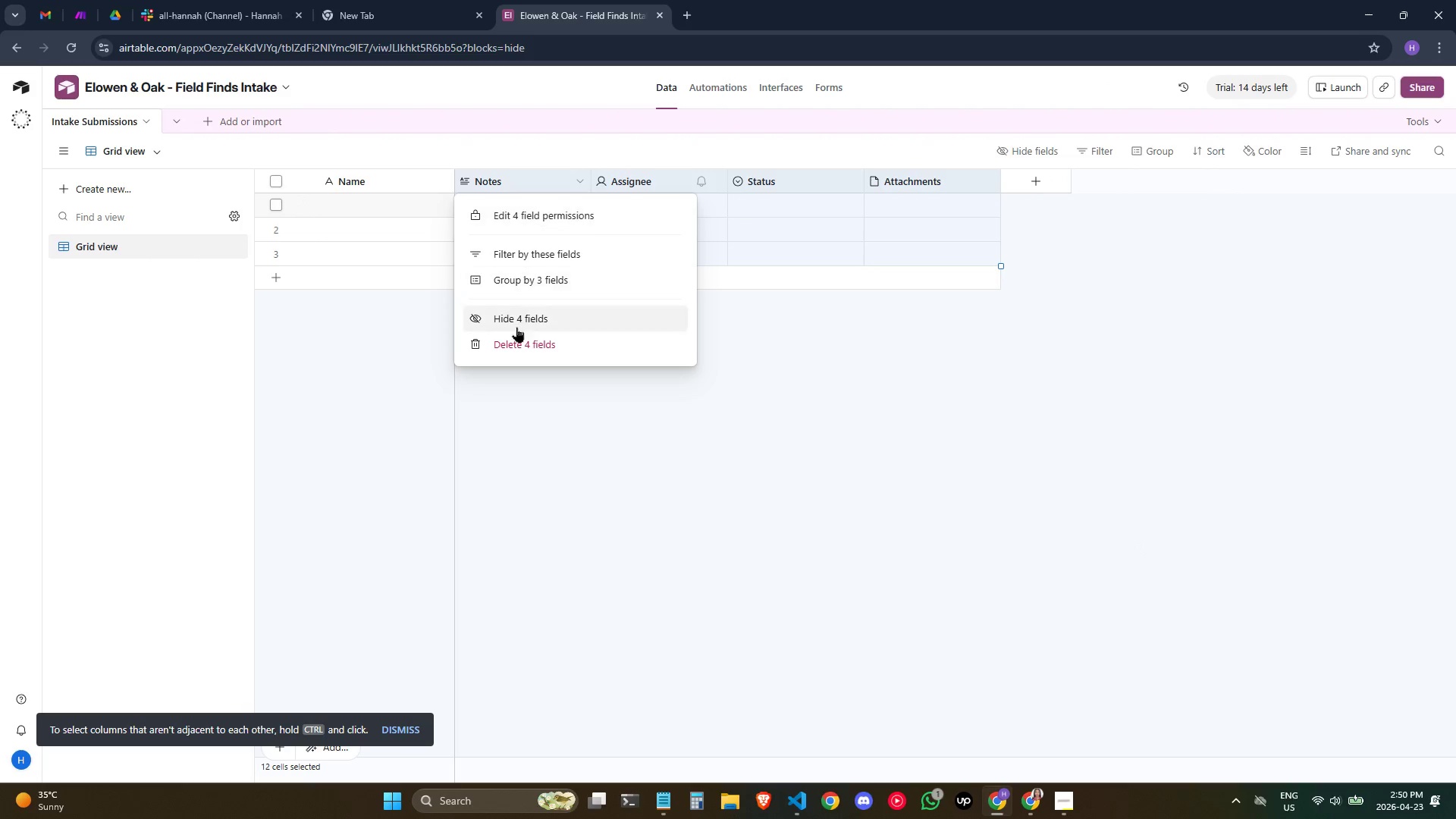 
left_click([514, 339])
 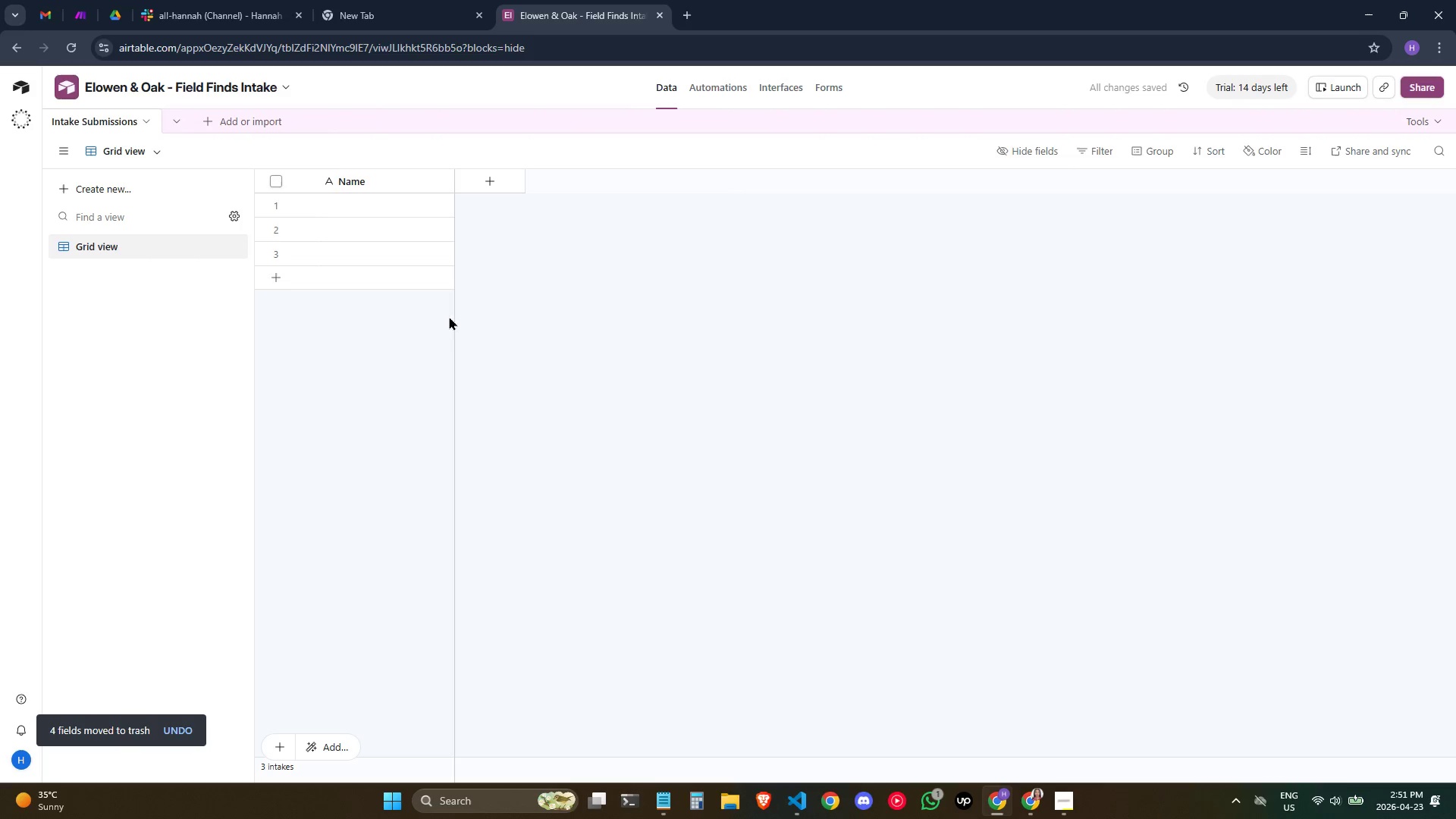 
left_click_drag(start_coordinate=[454, 322], to_coordinate=[465, 318])
 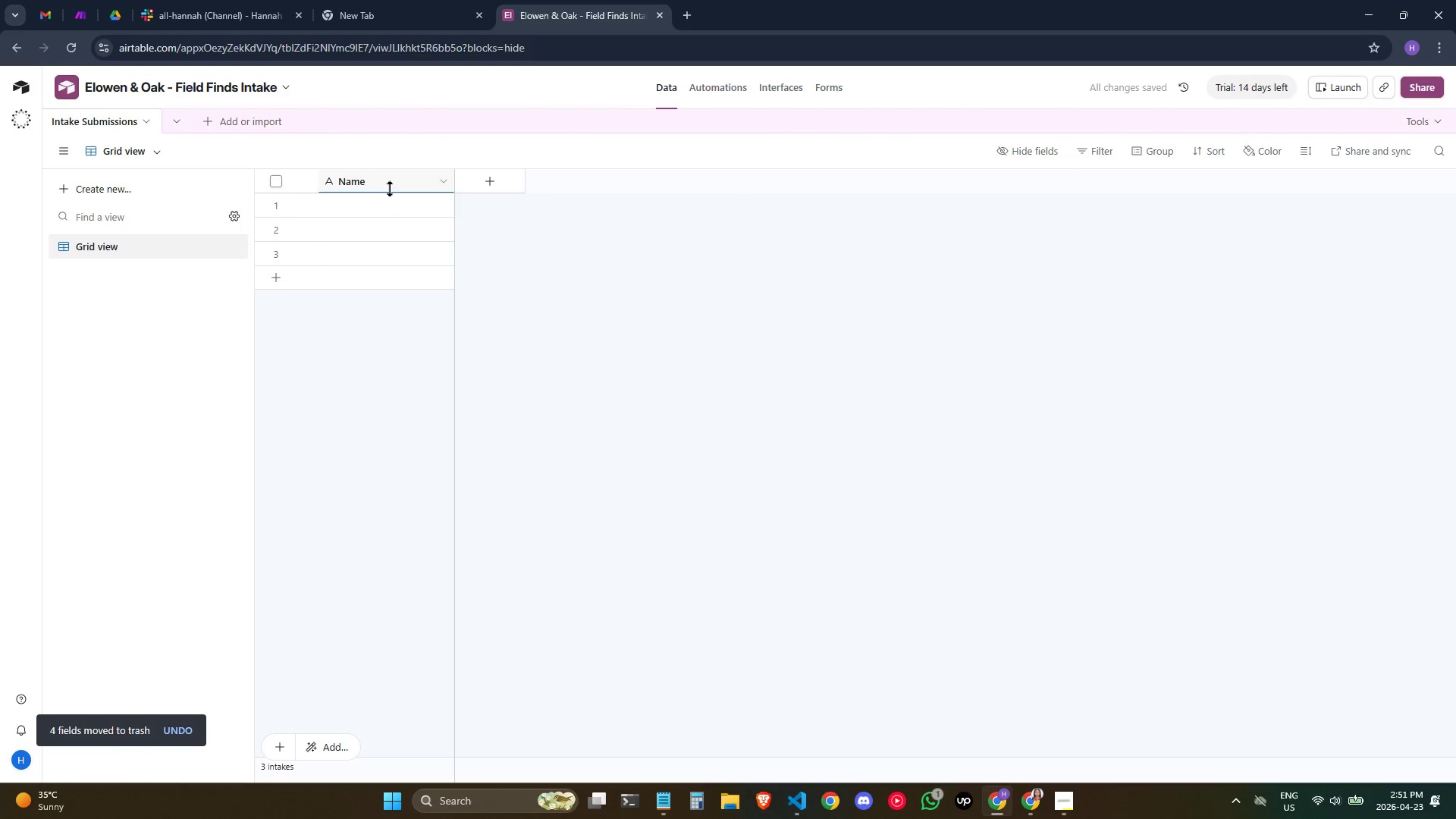 
left_click([381, 187])
 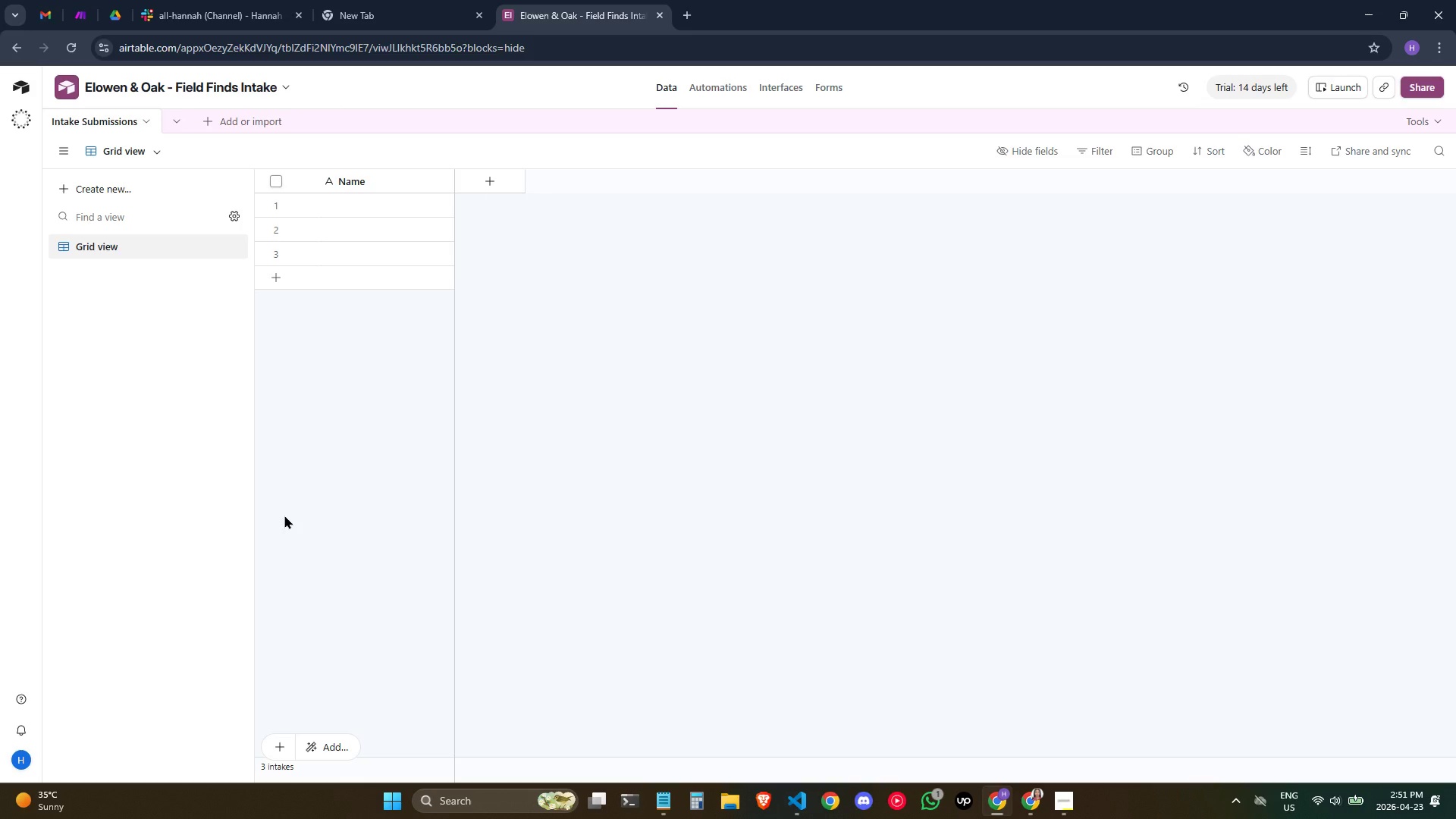 
wait(25.41)
 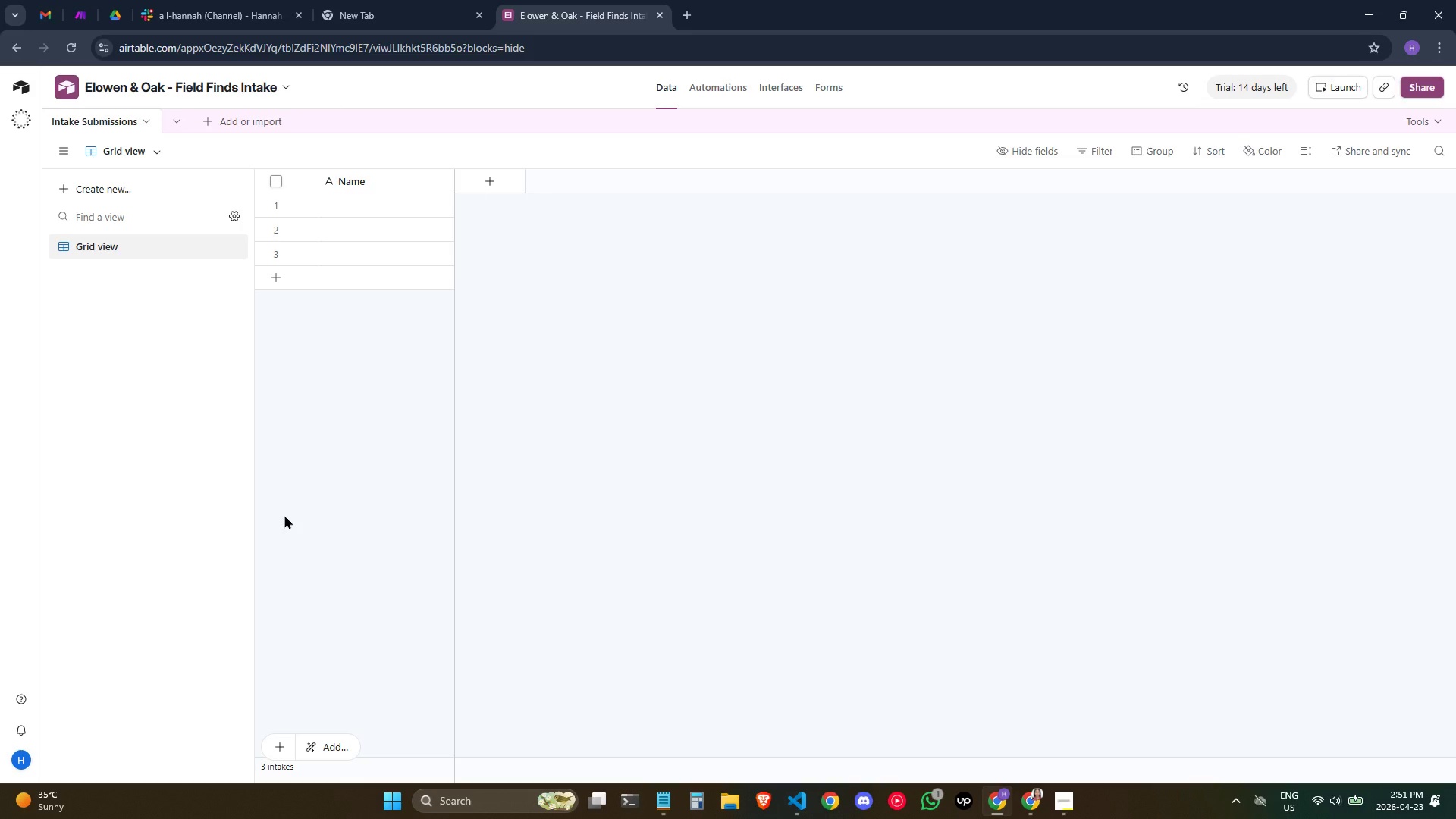 
left_click([421, 215])
 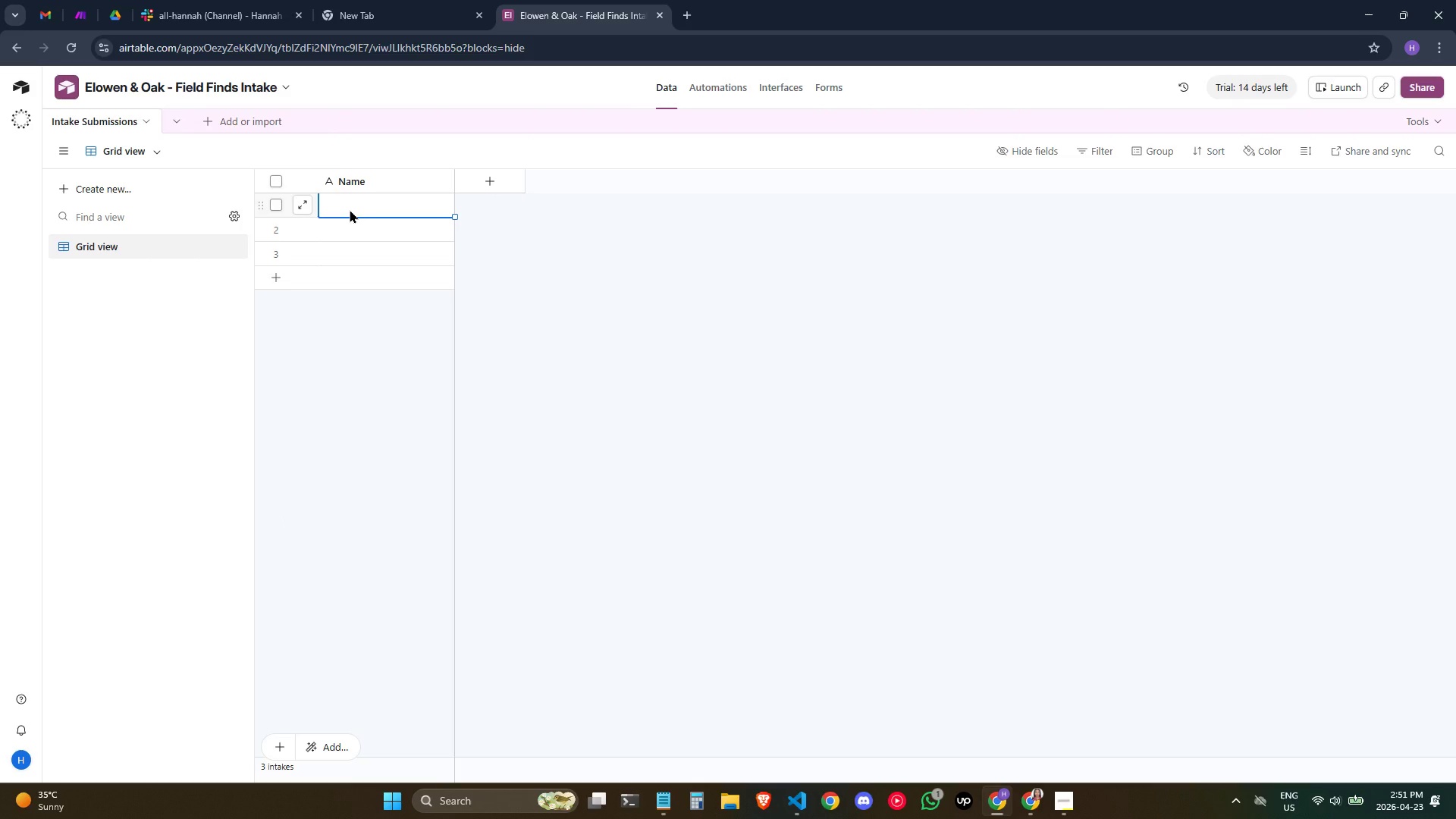 
right_click([350, 209])
 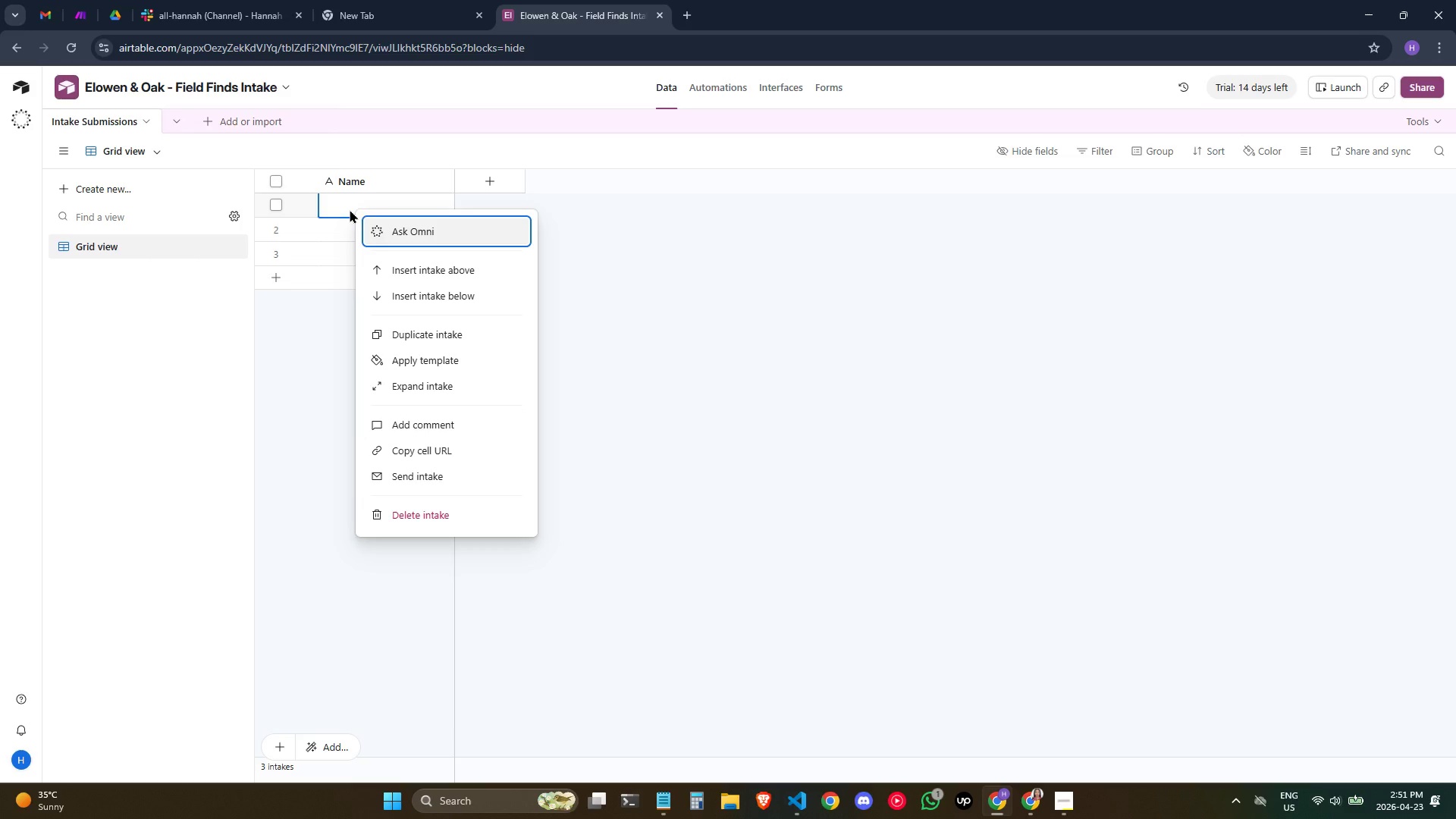 
left_click([430, 169])
 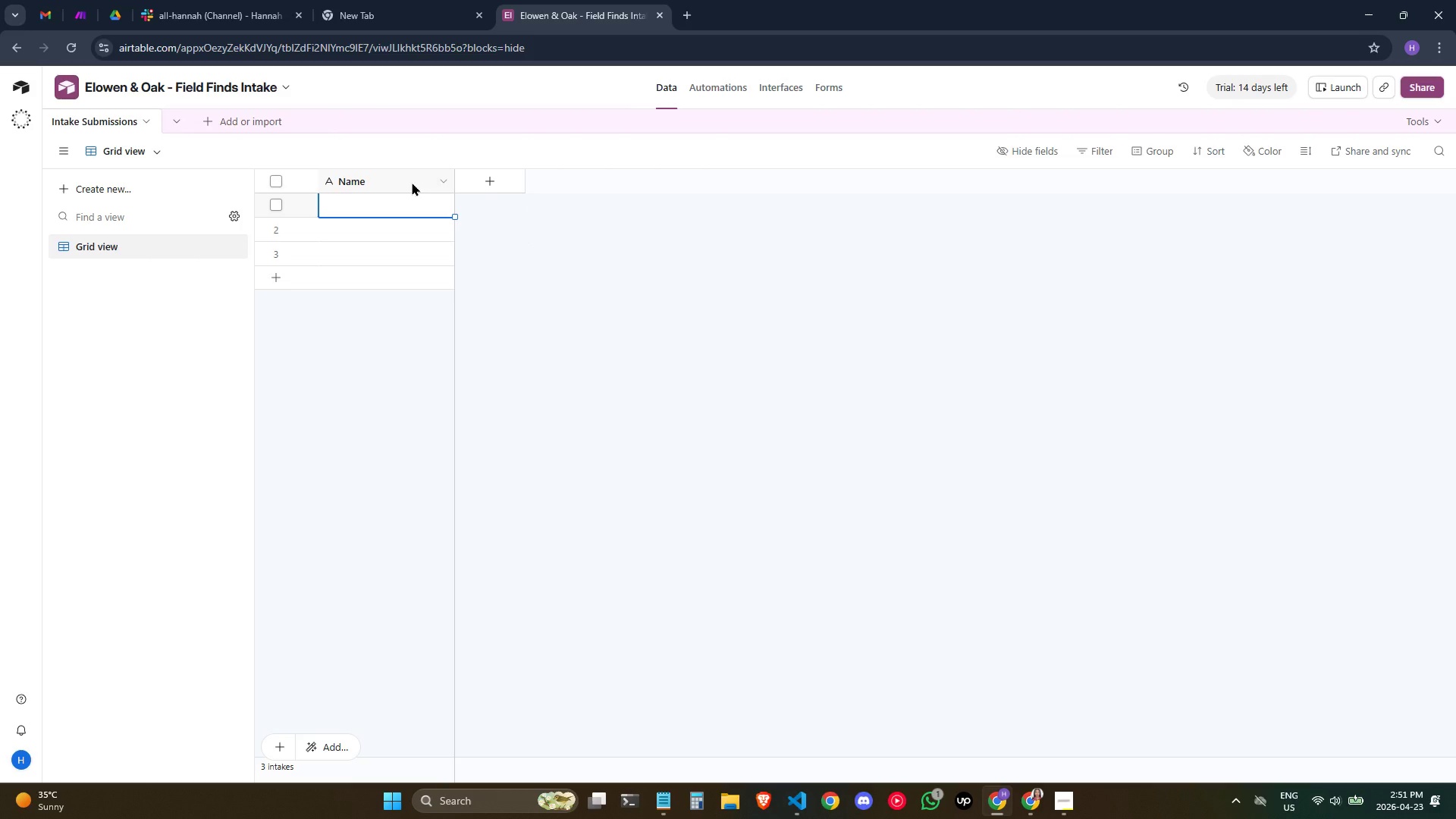 
right_click([412, 182])
 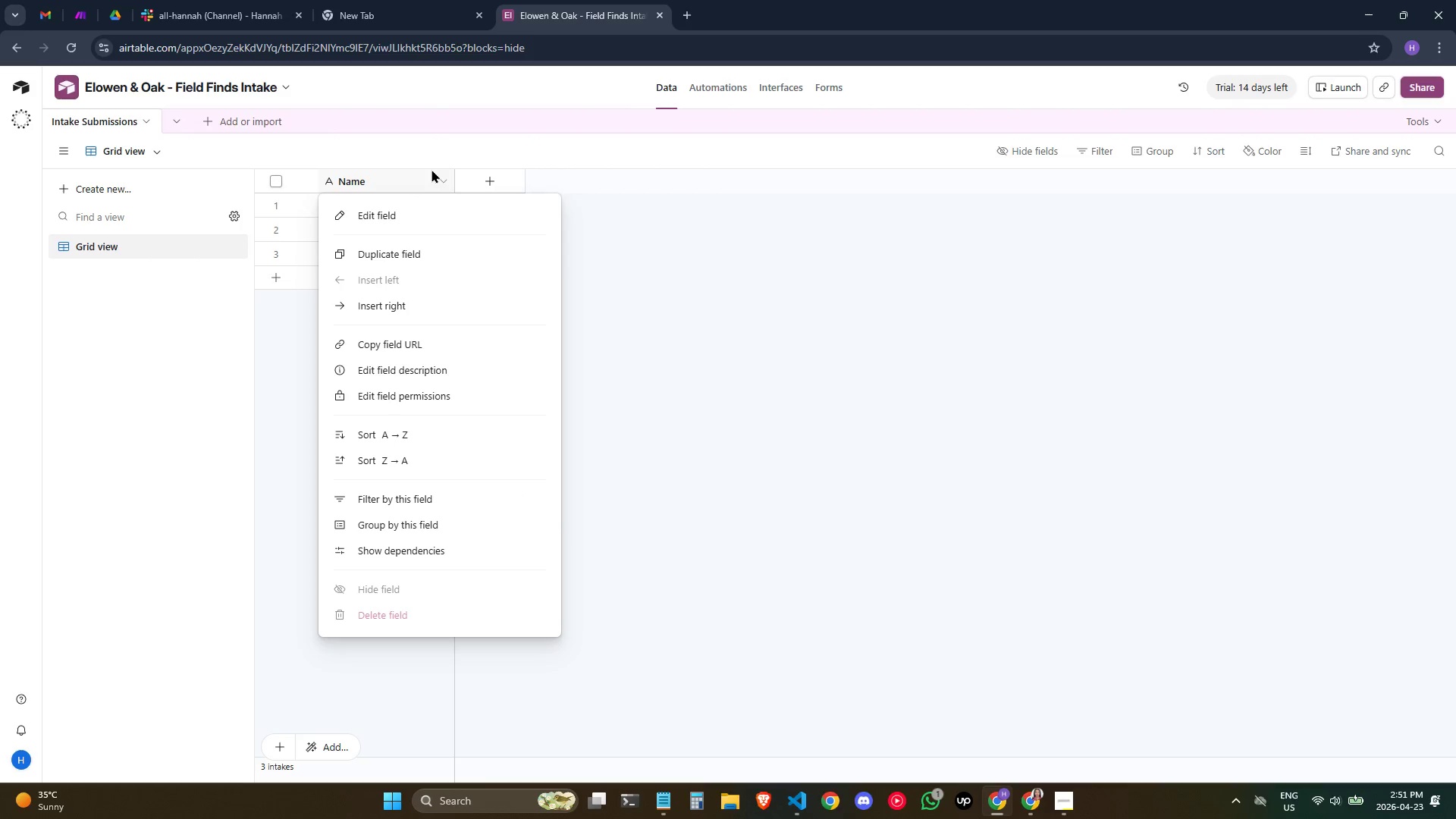 
left_click([392, 213])
 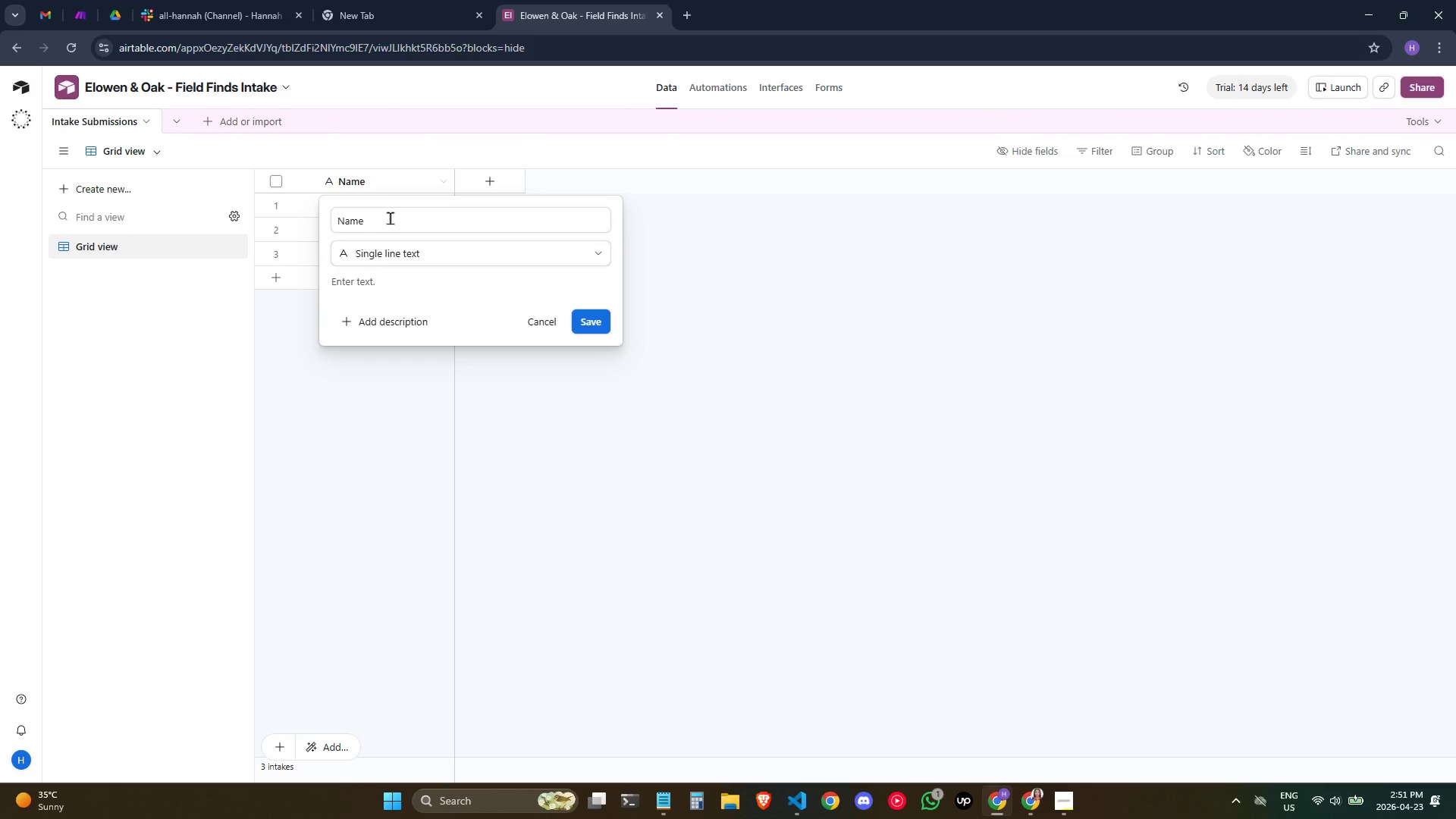 
left_click([390, 218])
 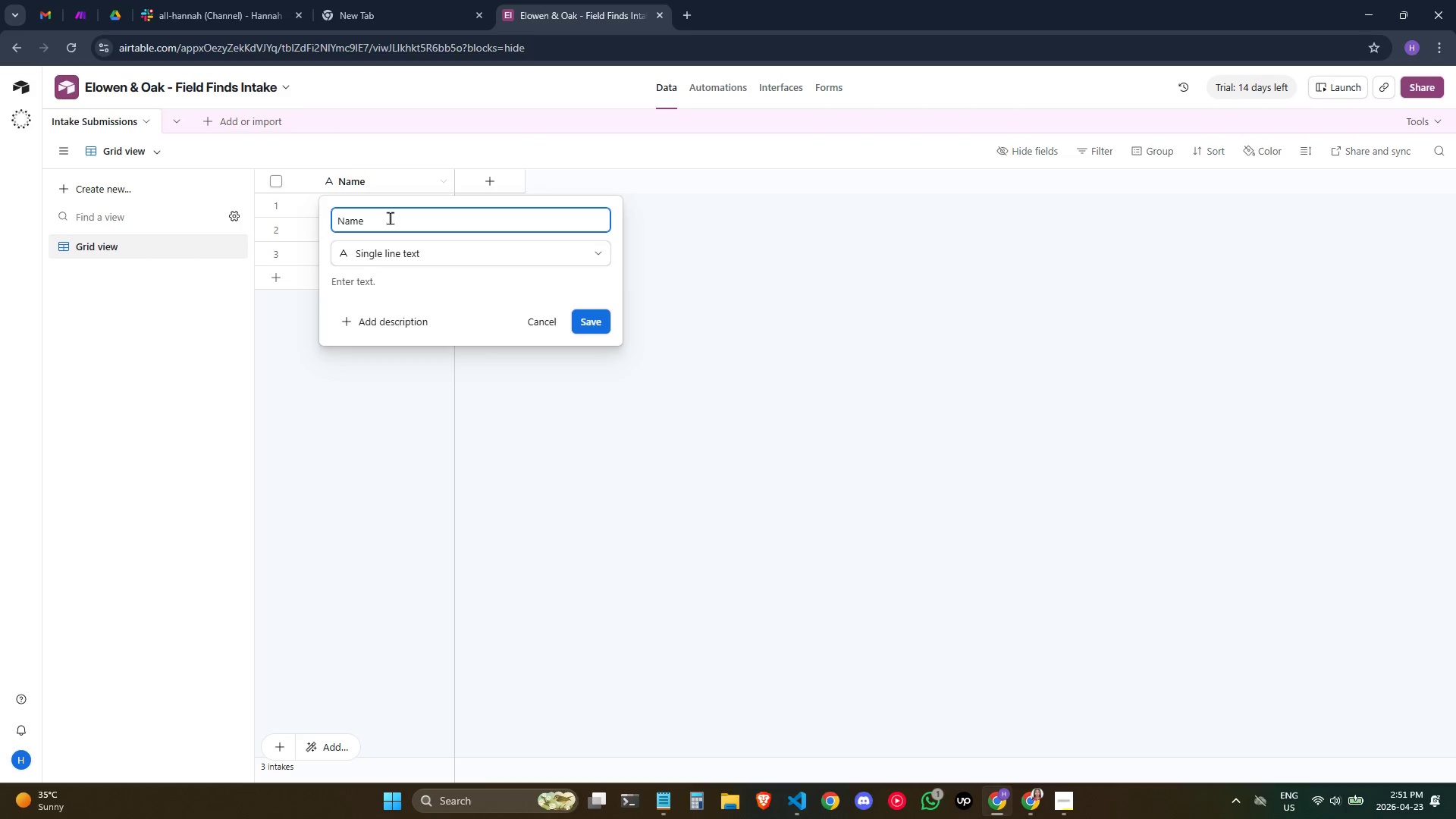 
key(Backspace)
key(Backspace)
key(Backspace)
key(Backspace)
key(Backspace)
key(Backspace)
key(Backspace)
key(Backspace)
key(Backspace)
key(Backspace)
key(Backspace)
key(Backspace)
type(Item Title)
 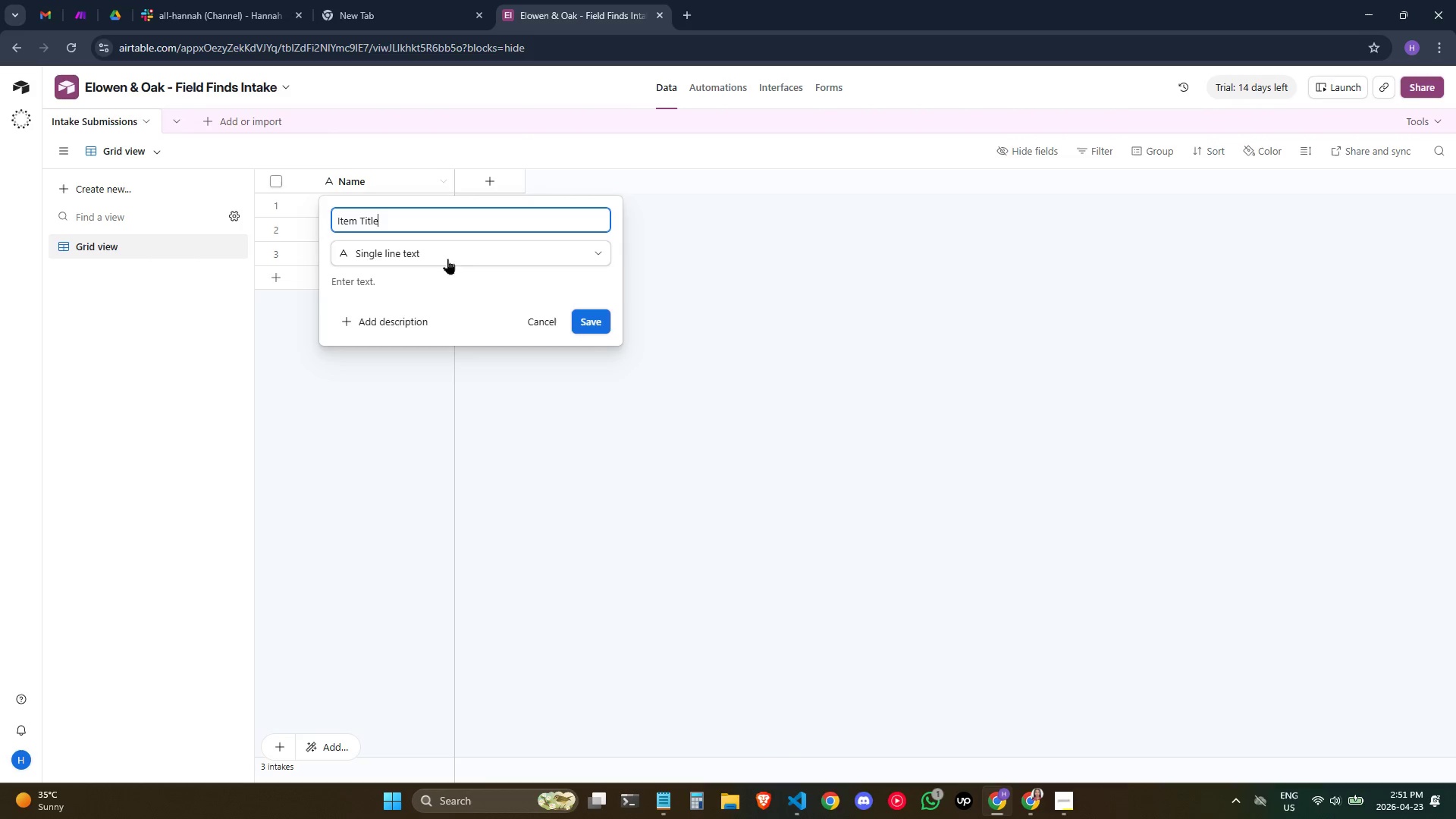 
left_click([593, 319])
 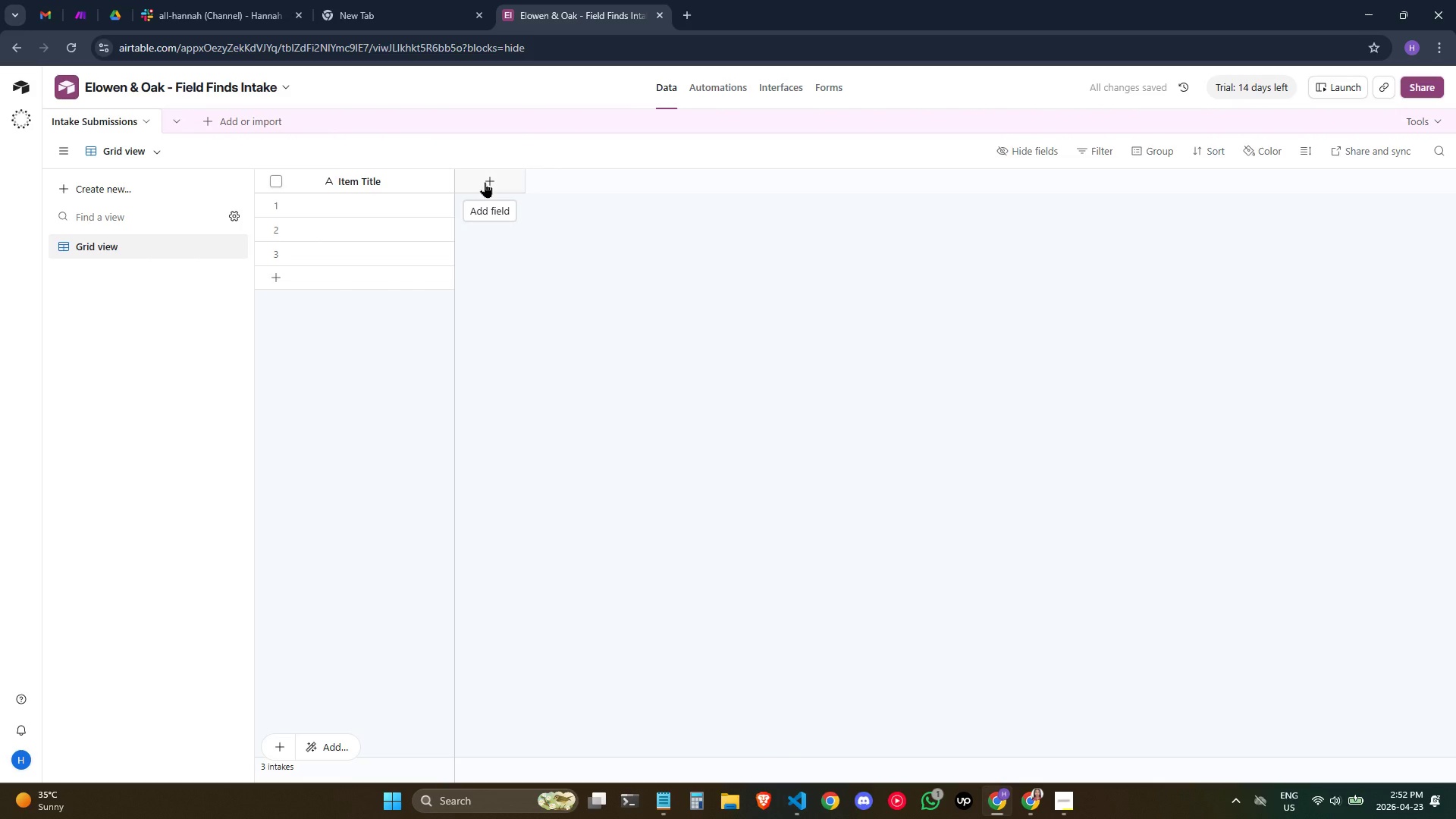 
wait(6.28)
 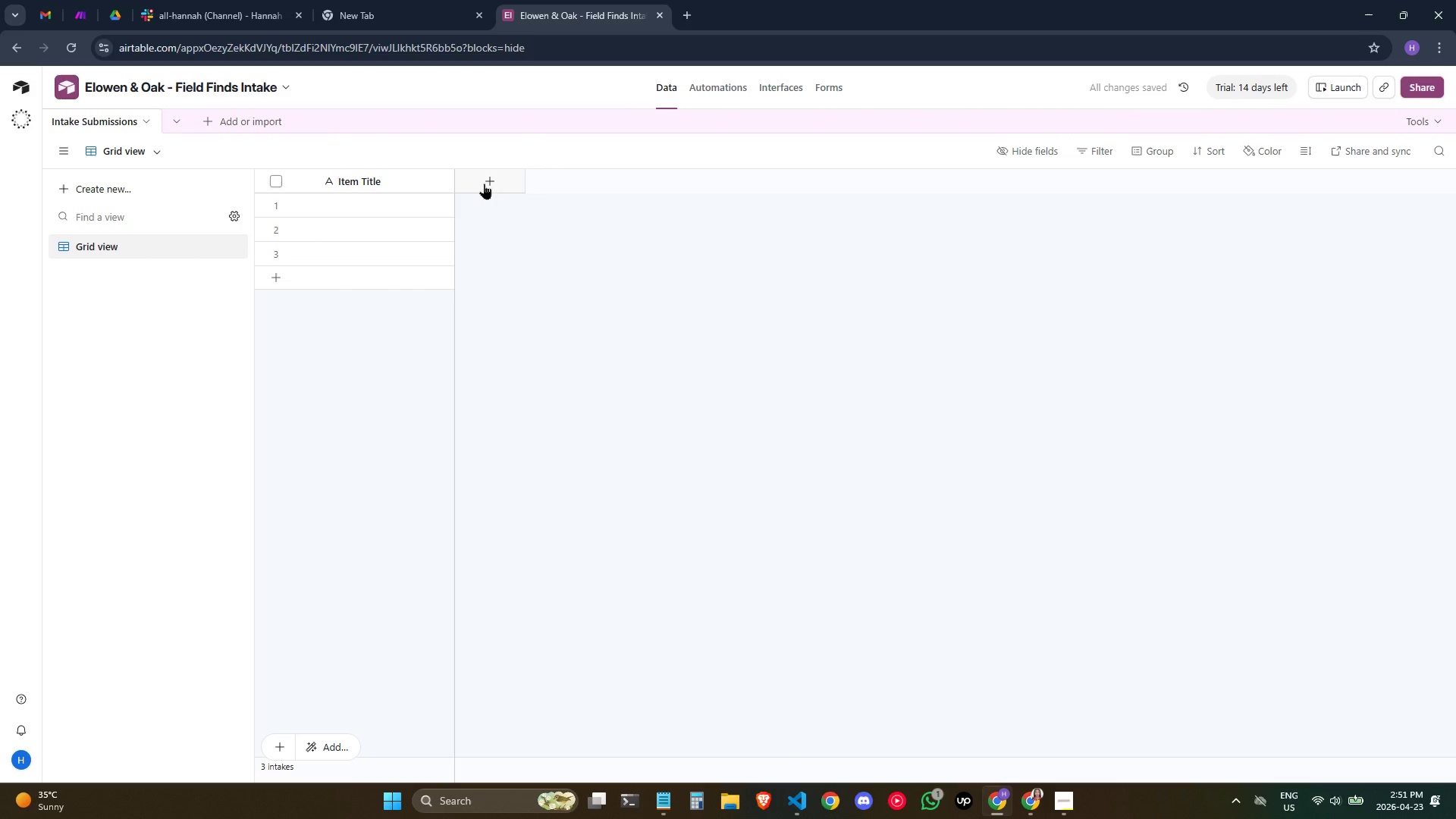 
left_click([485, 182])
 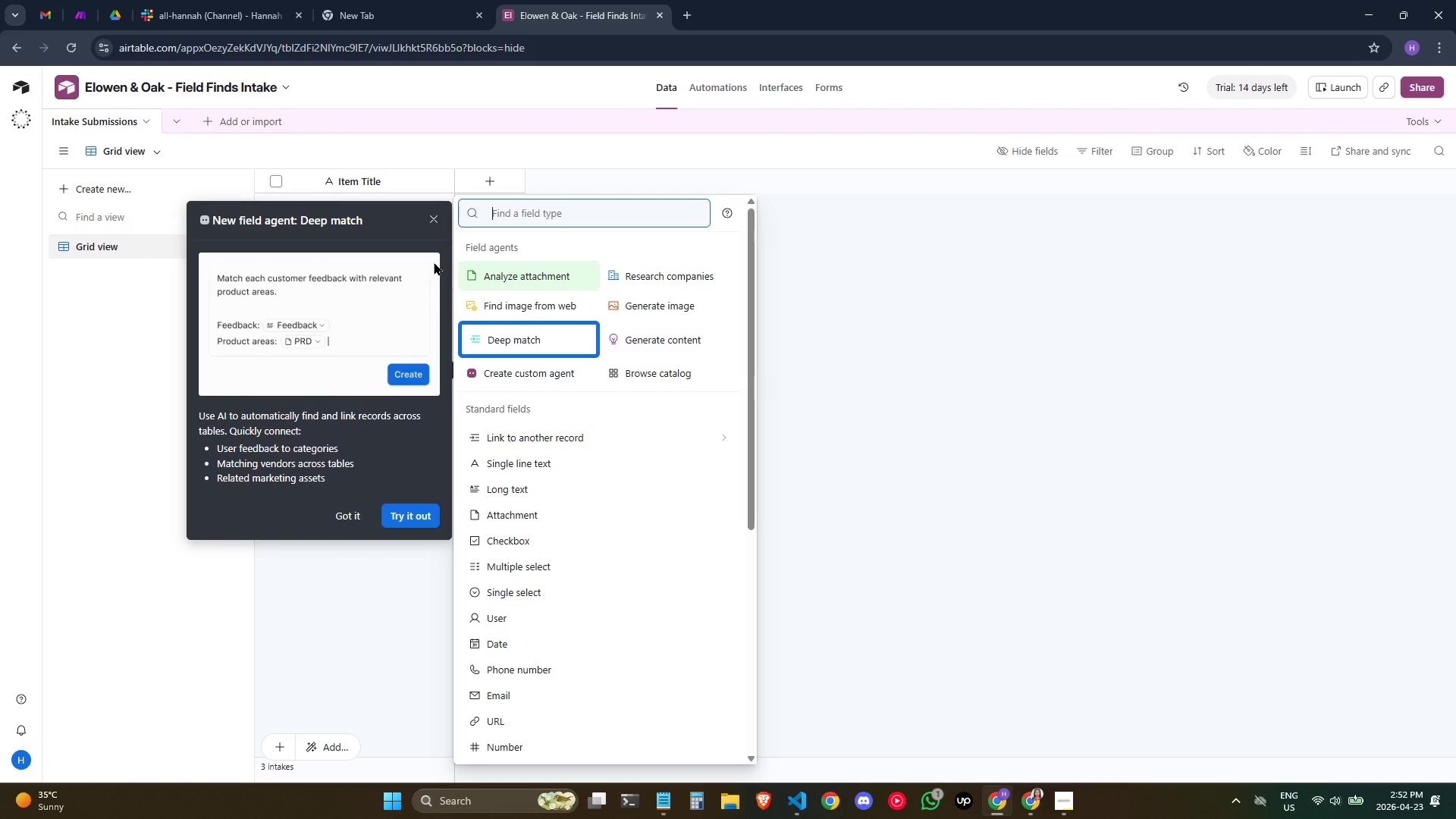 
left_click_drag(start_coordinate=[436, 222], to_coordinate=[441, 222])
 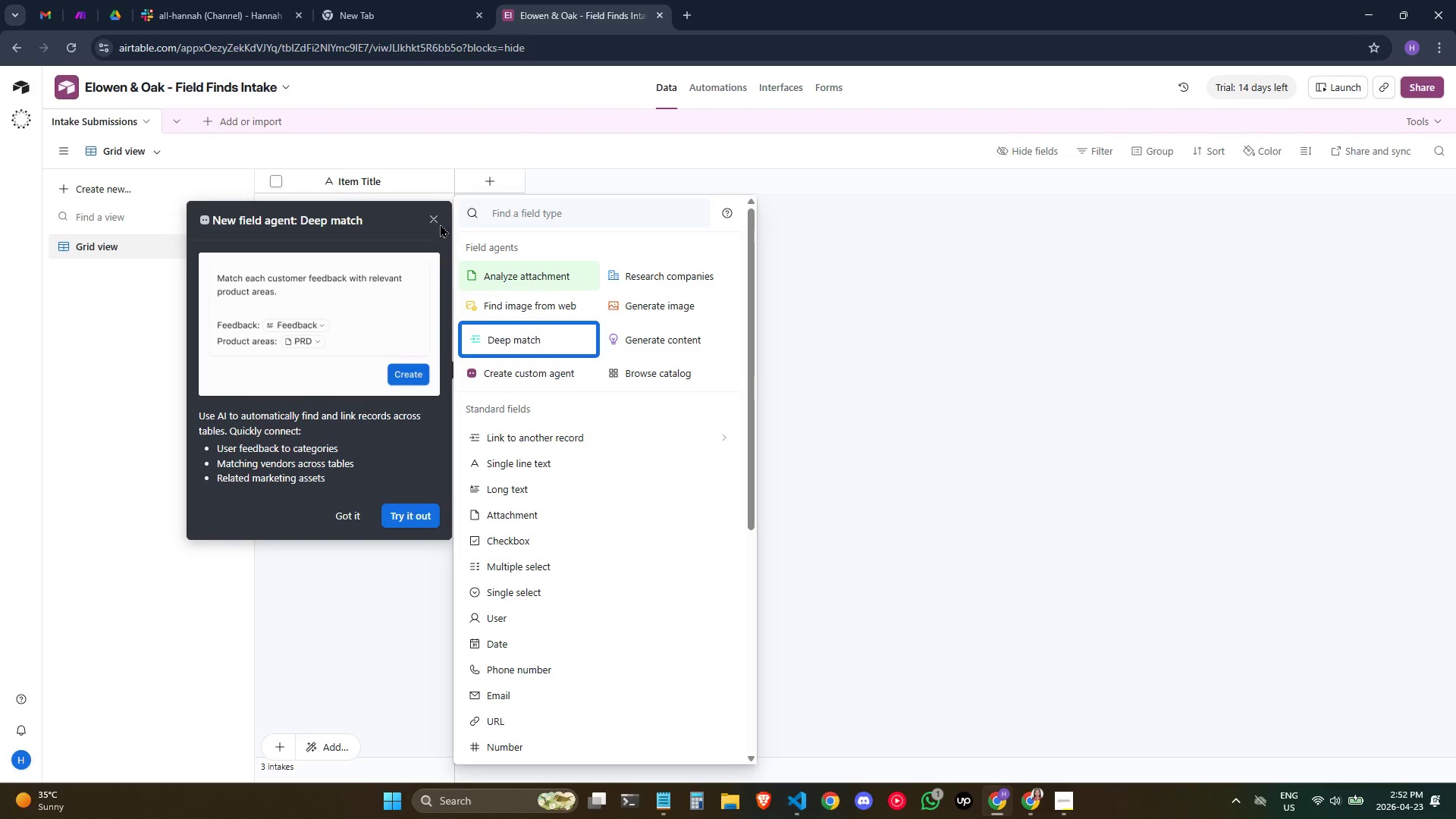 
left_click([438, 221])
 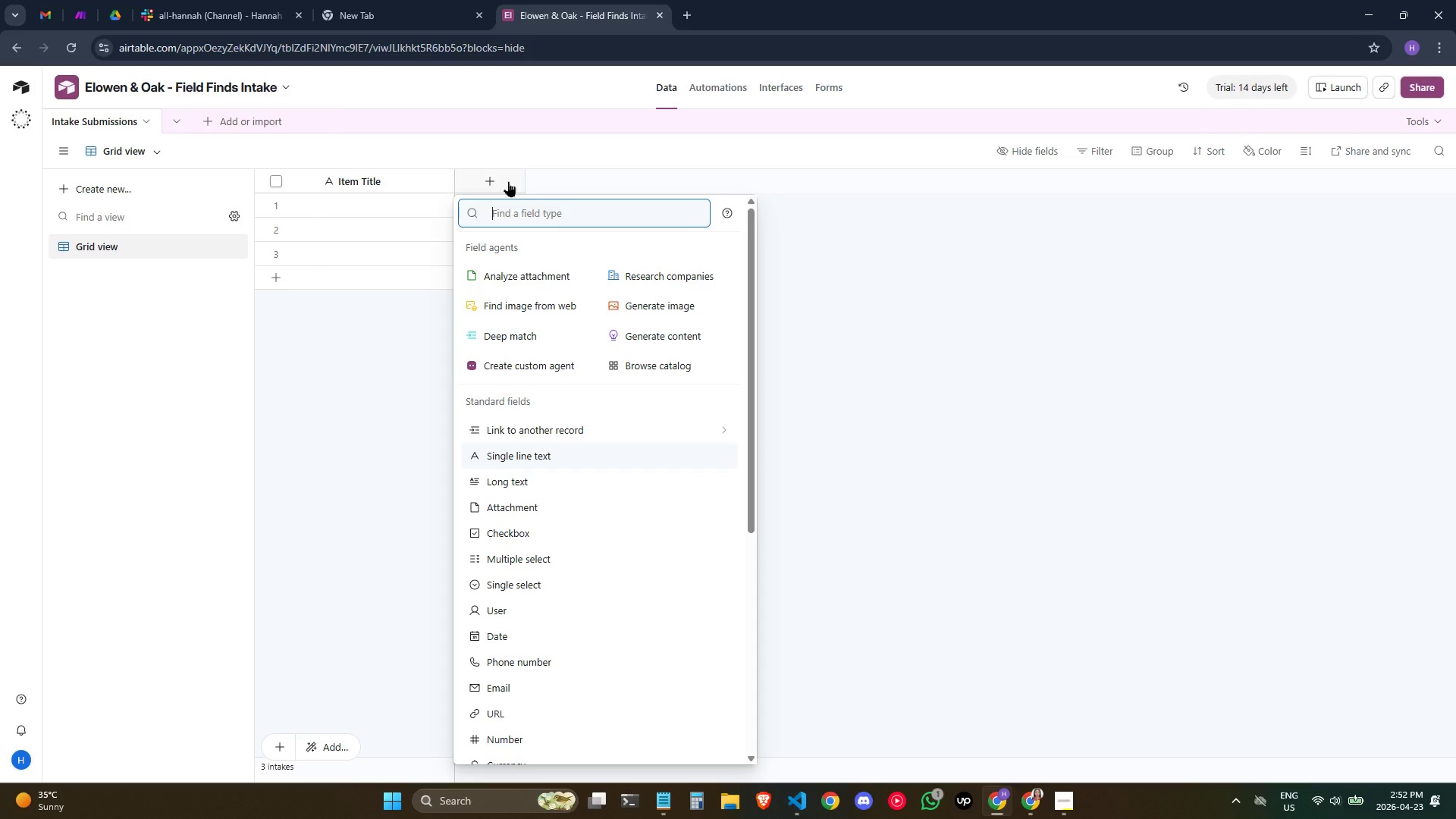 
wait(12.17)
 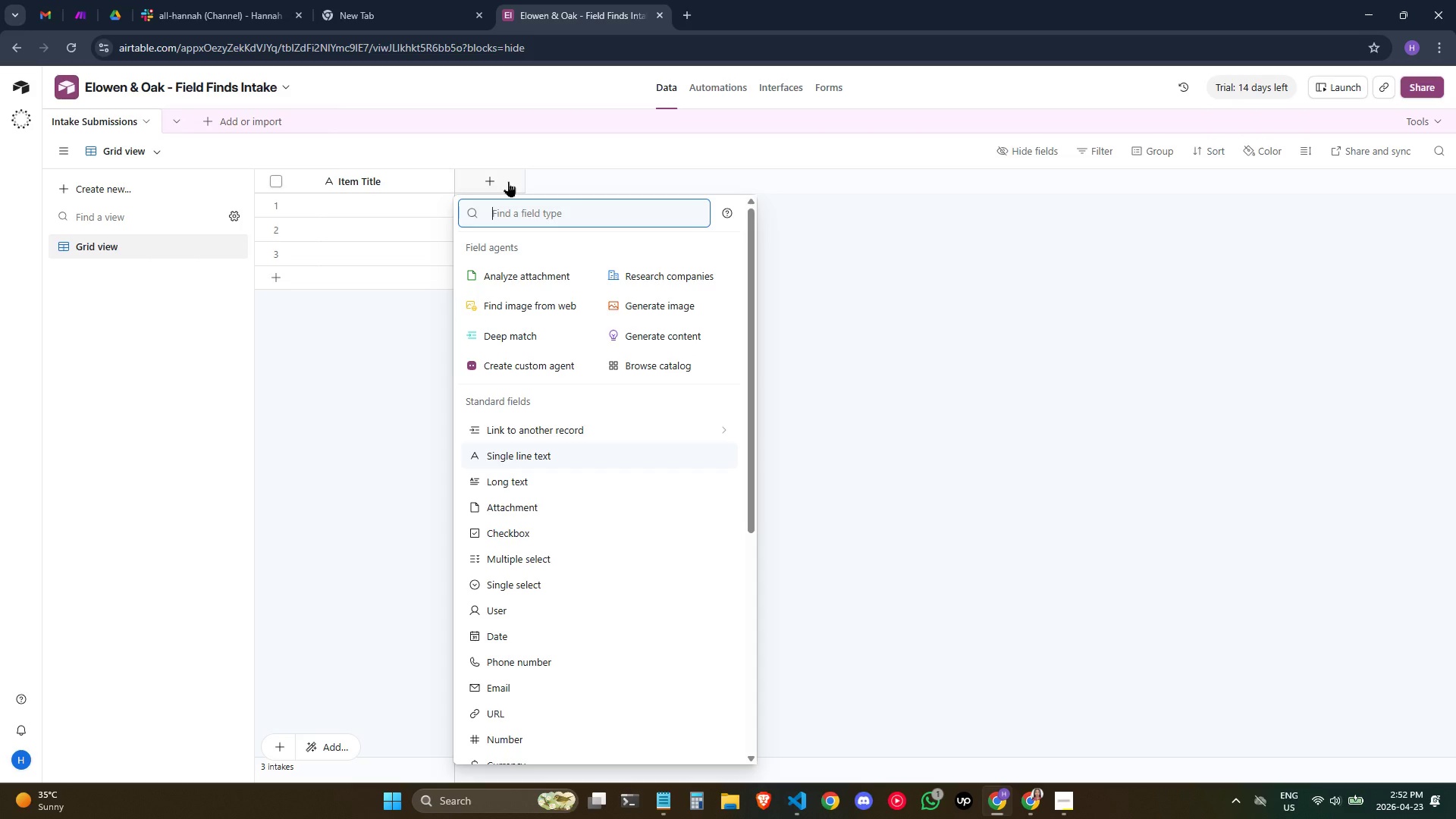 
type(su=ing)
key(Backspace)
key(Backspace)
key(Backspace)
key(Backspace)
key(Backspace)
type(ing)
 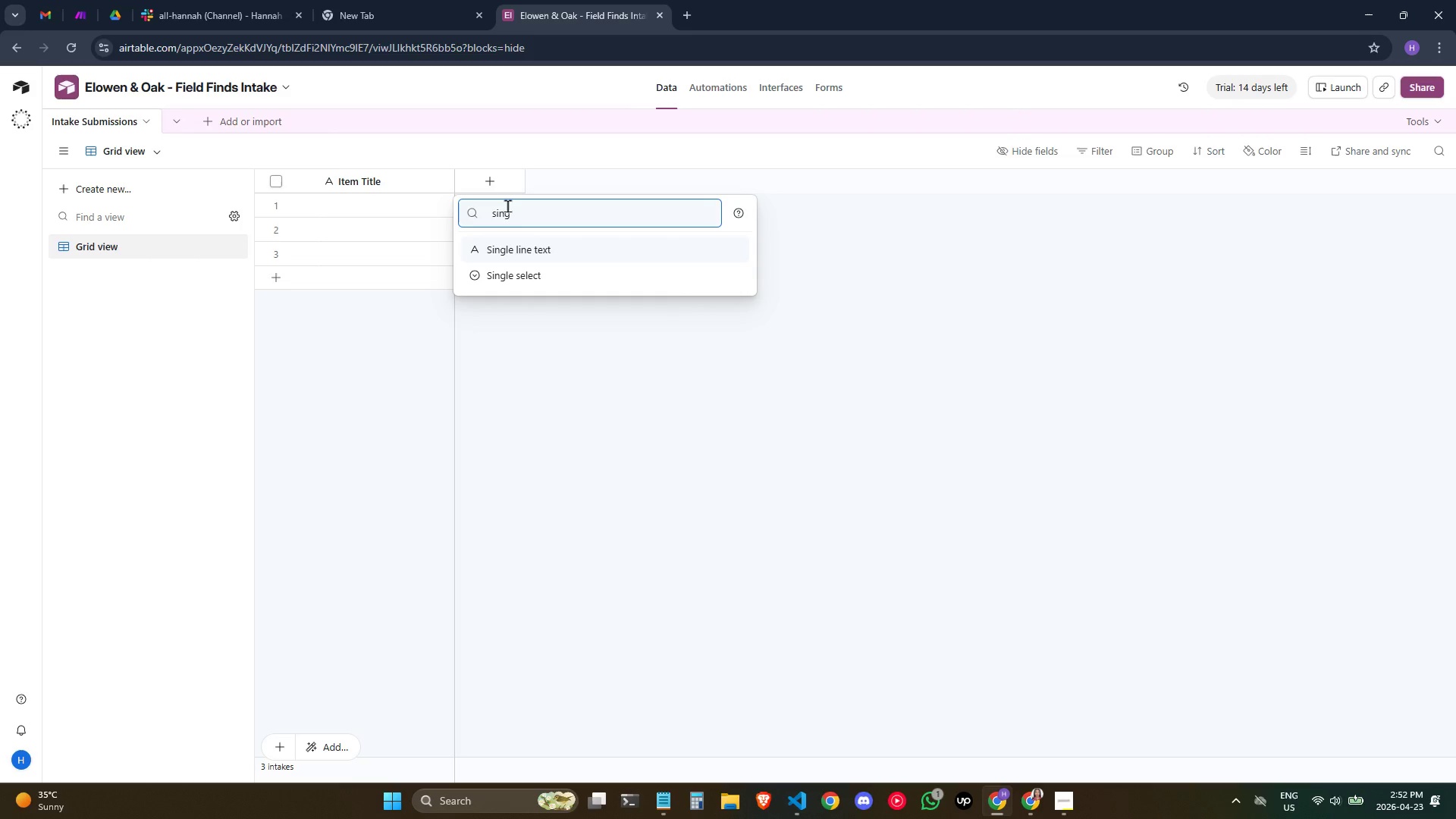 
left_click([509, 255])
 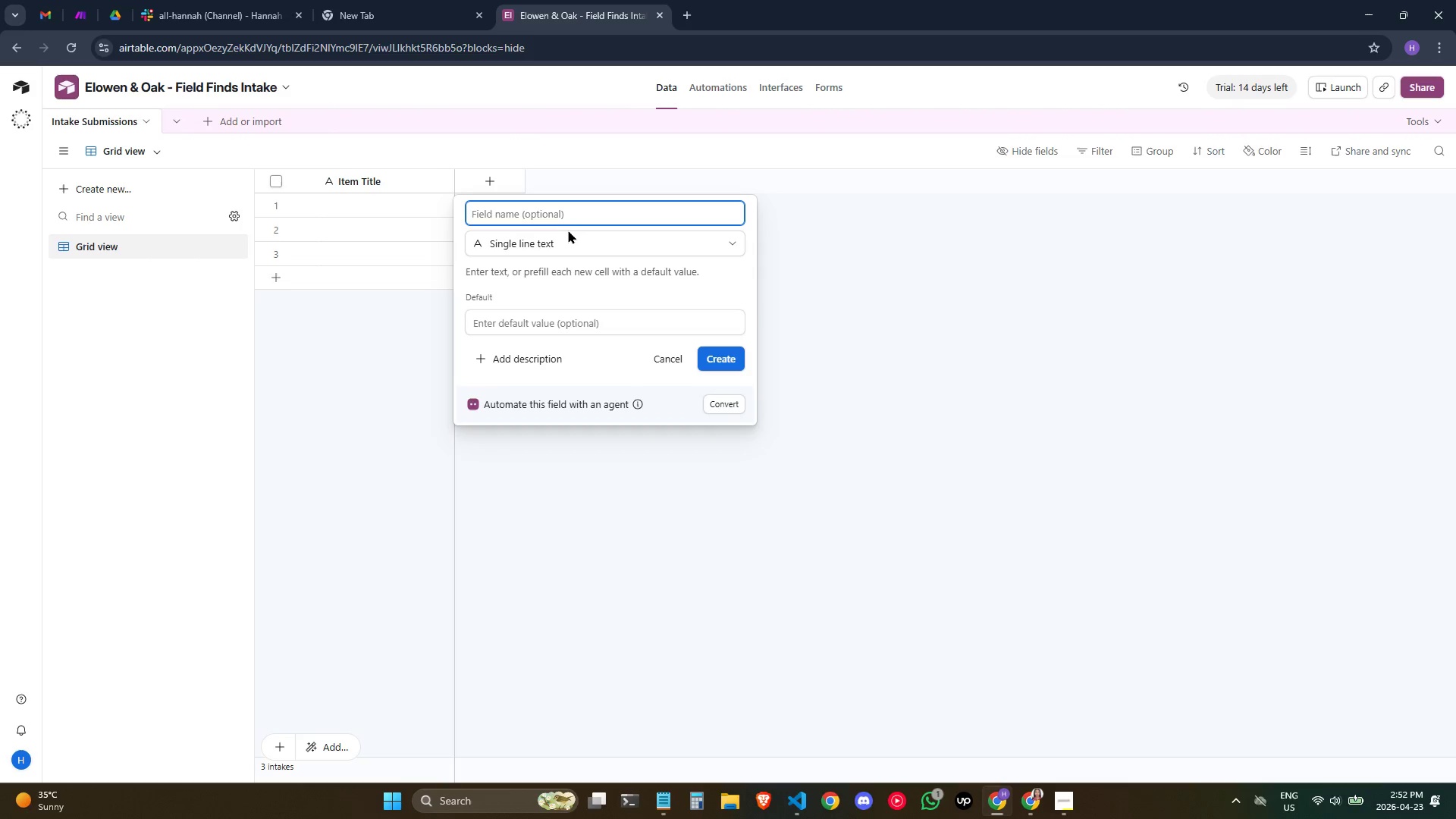 
wait(8.0)
 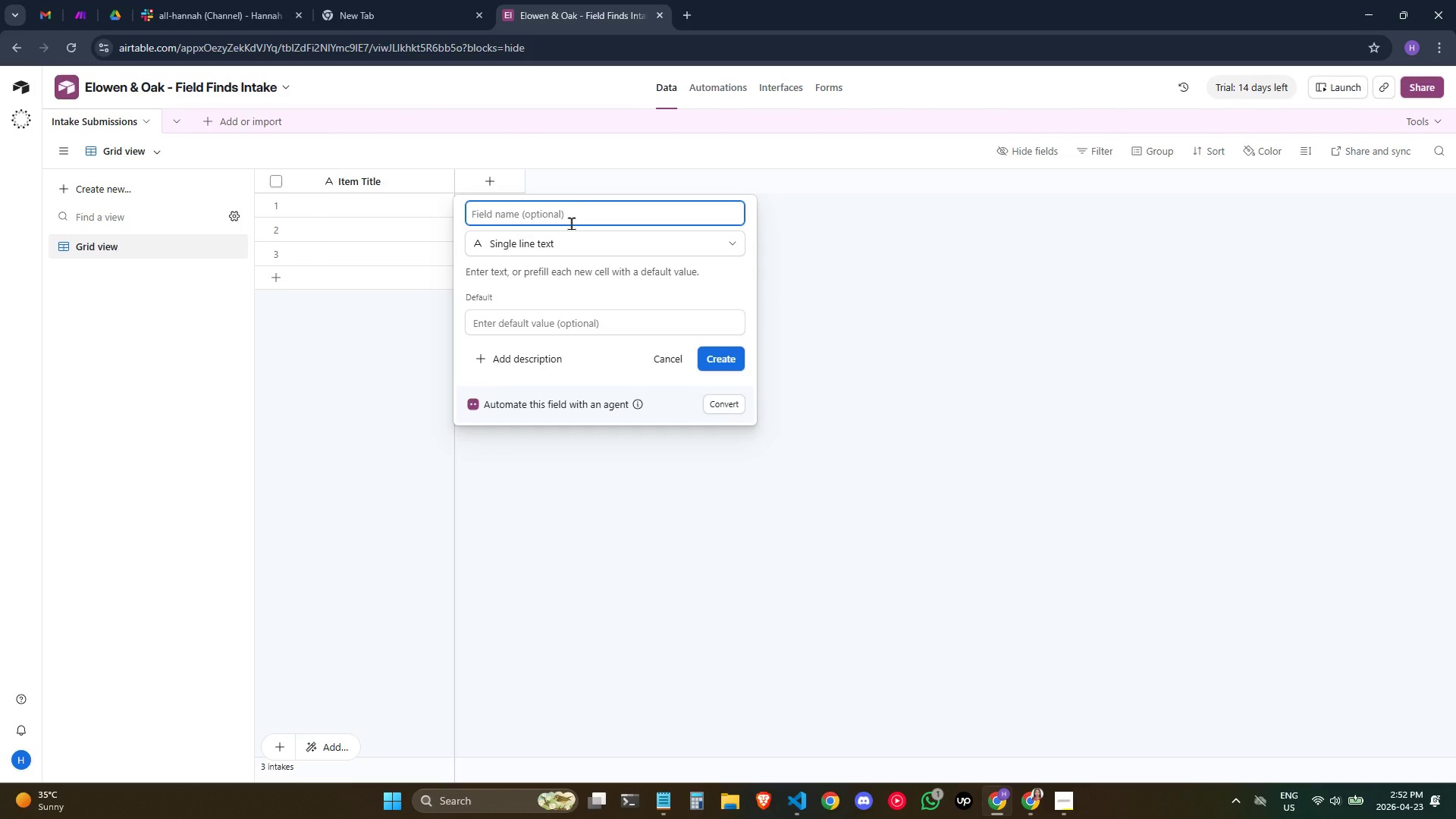 
double_click([607, 253])
 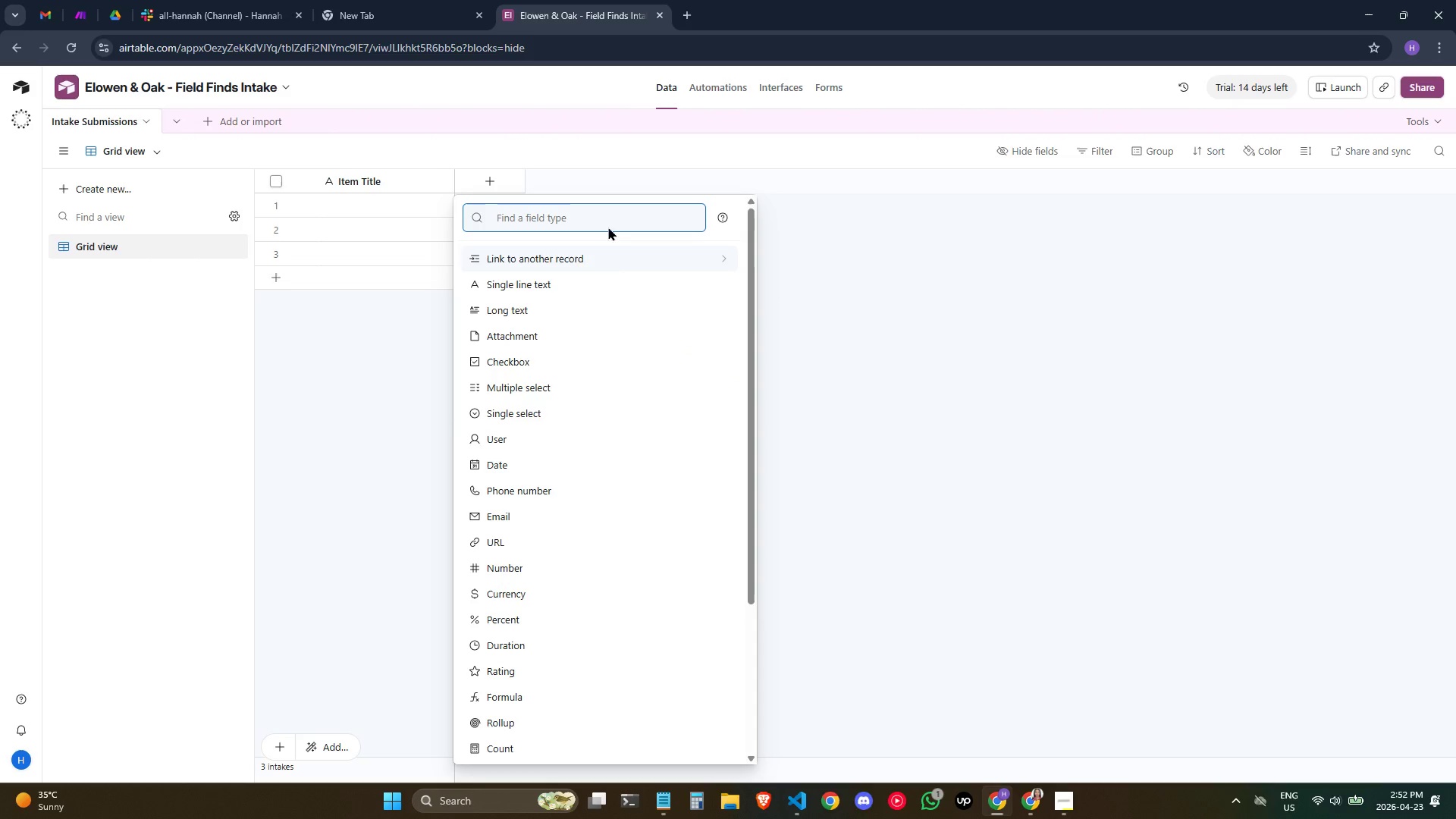 
left_click([610, 218])
 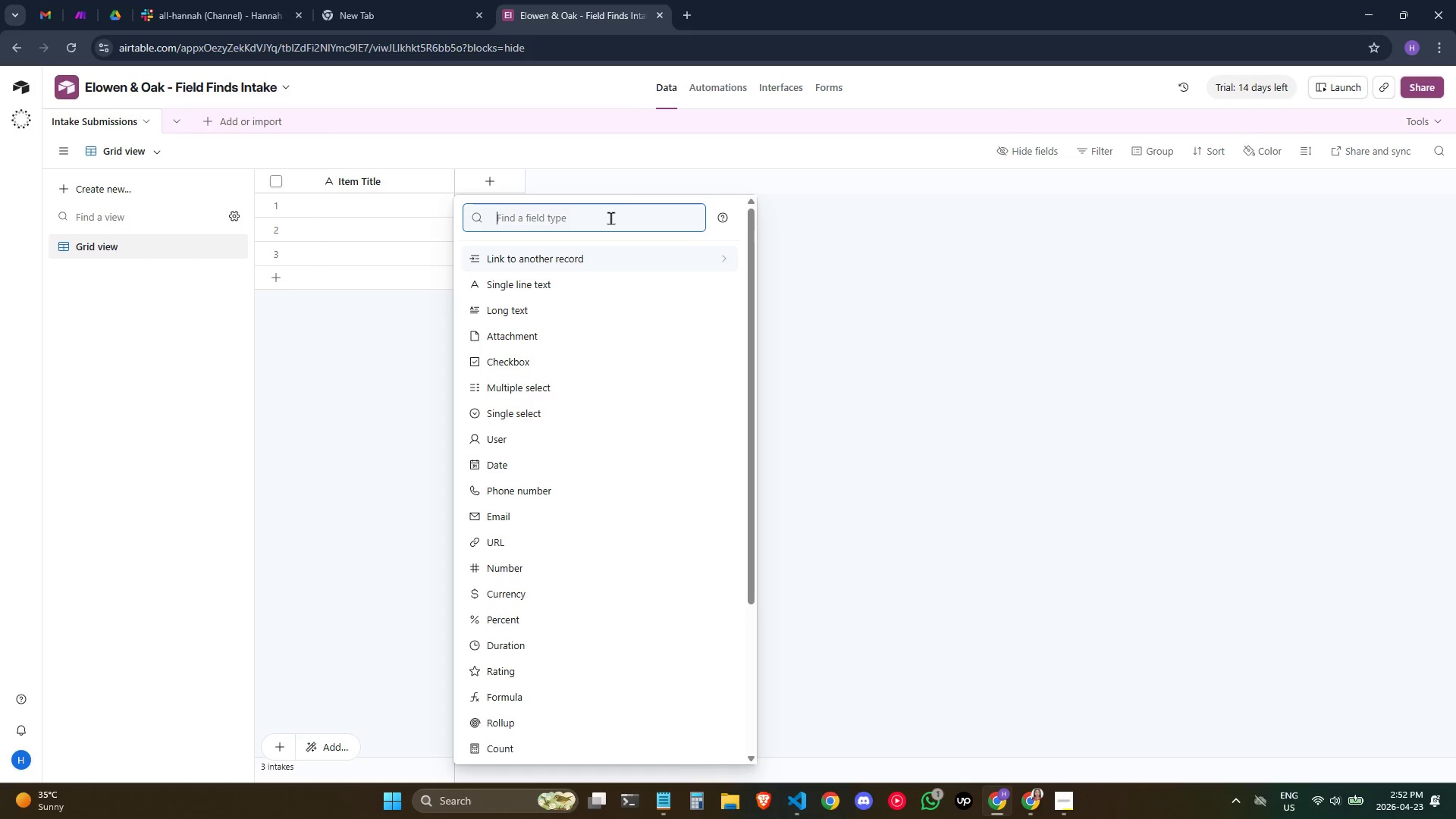 
key(Backspace)
key(Backspace)
type(sin)
 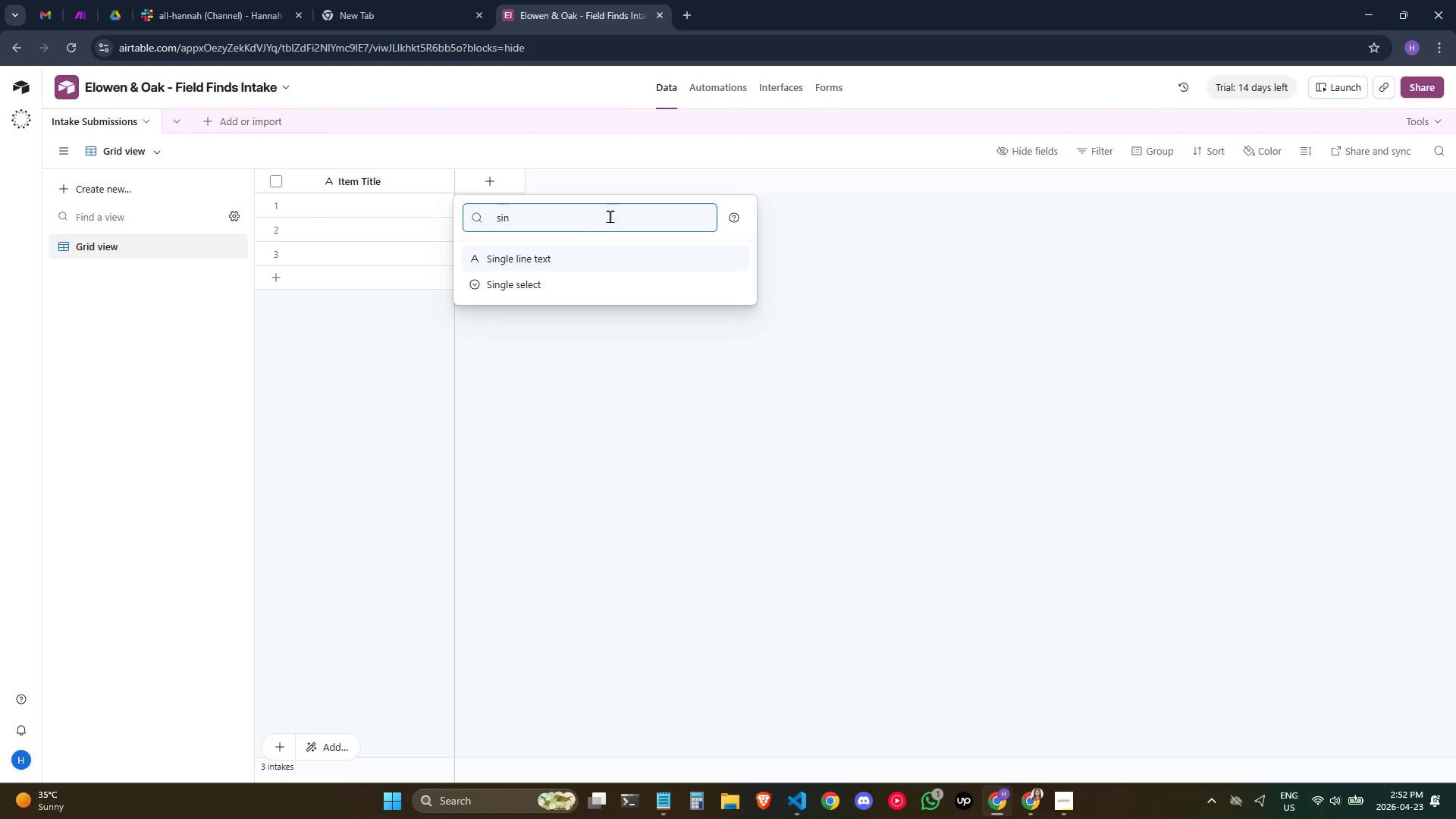 
left_click([529, 293])
 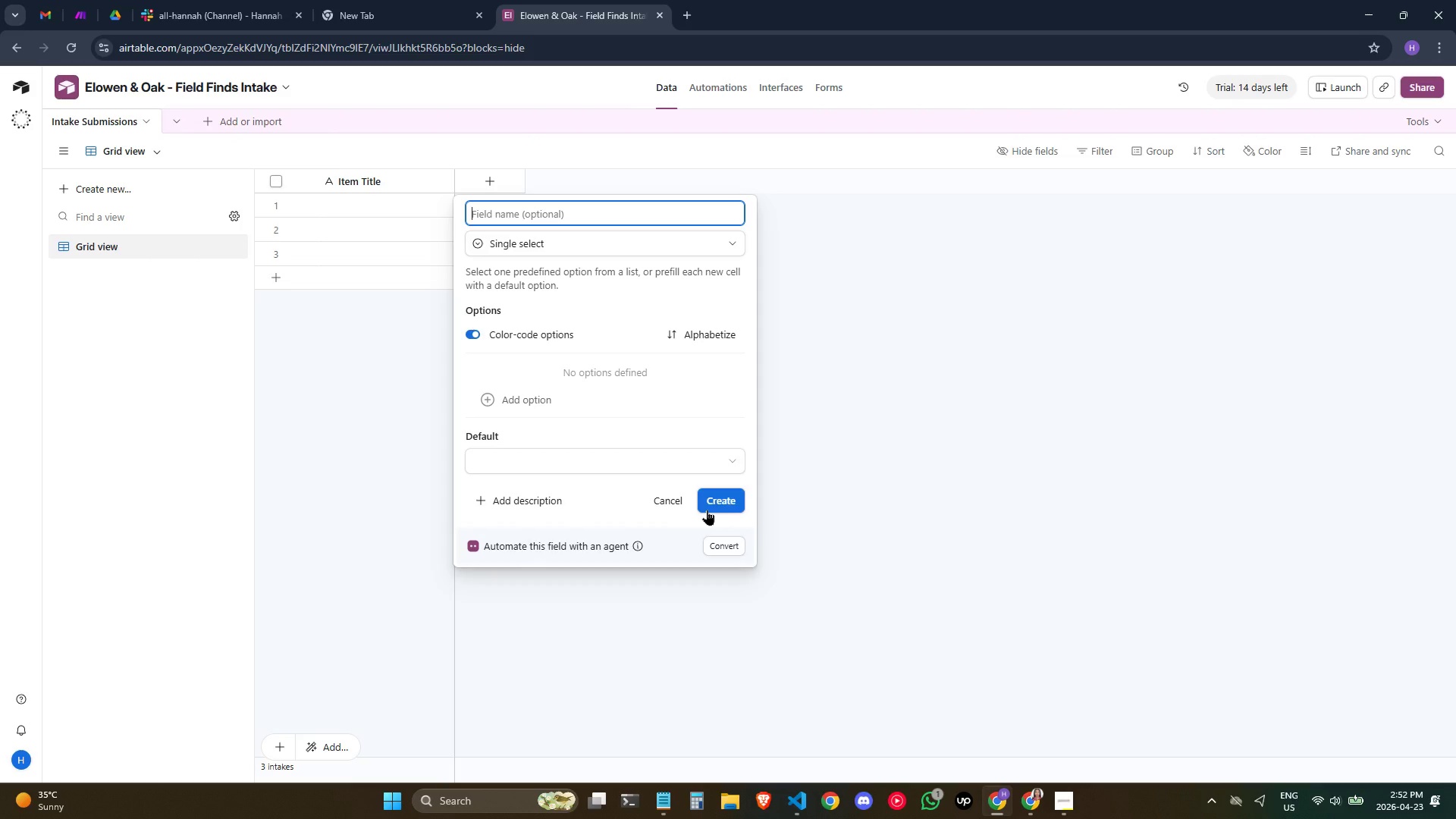 
wait(11.67)
 